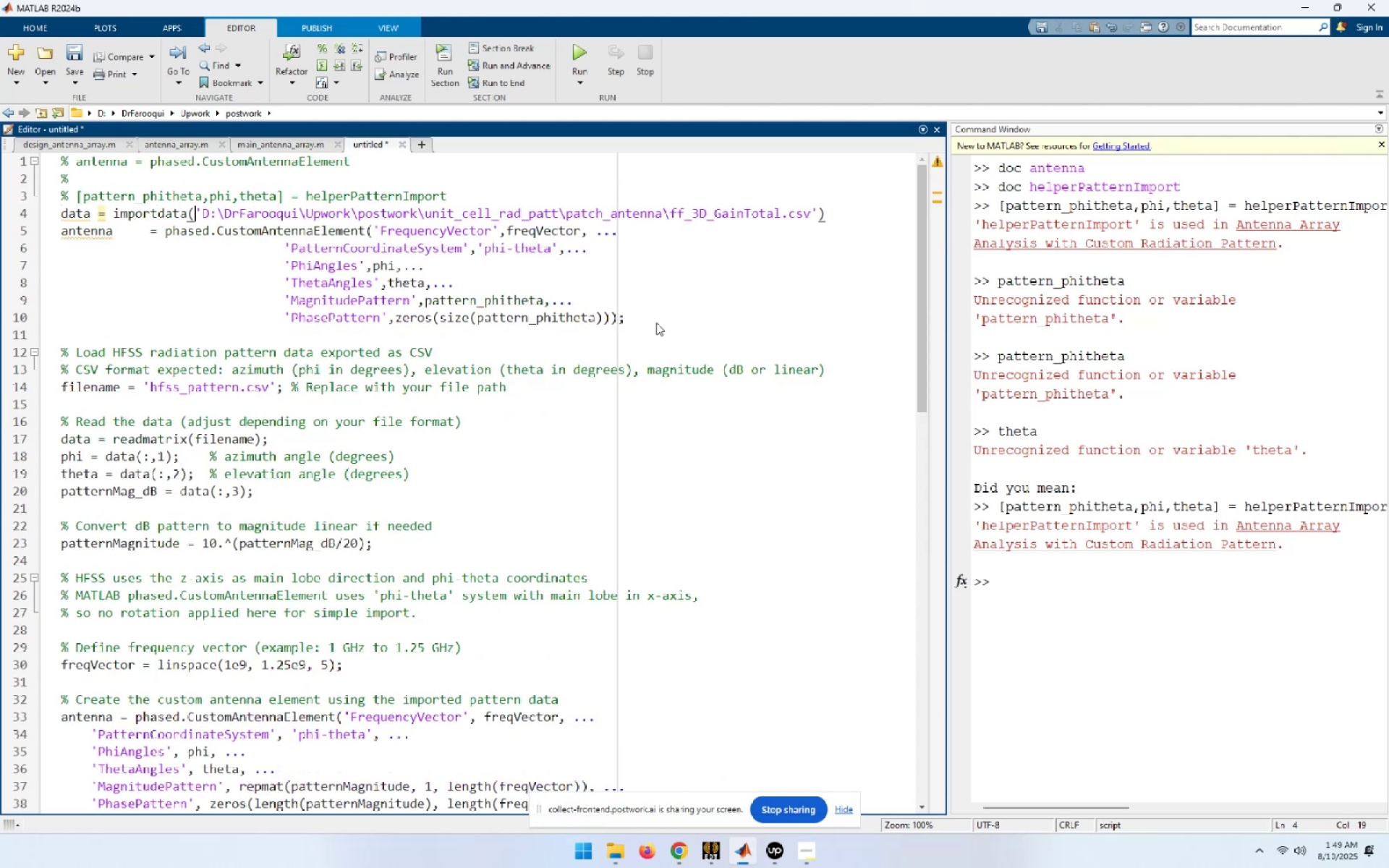 
key(Shift+End)
 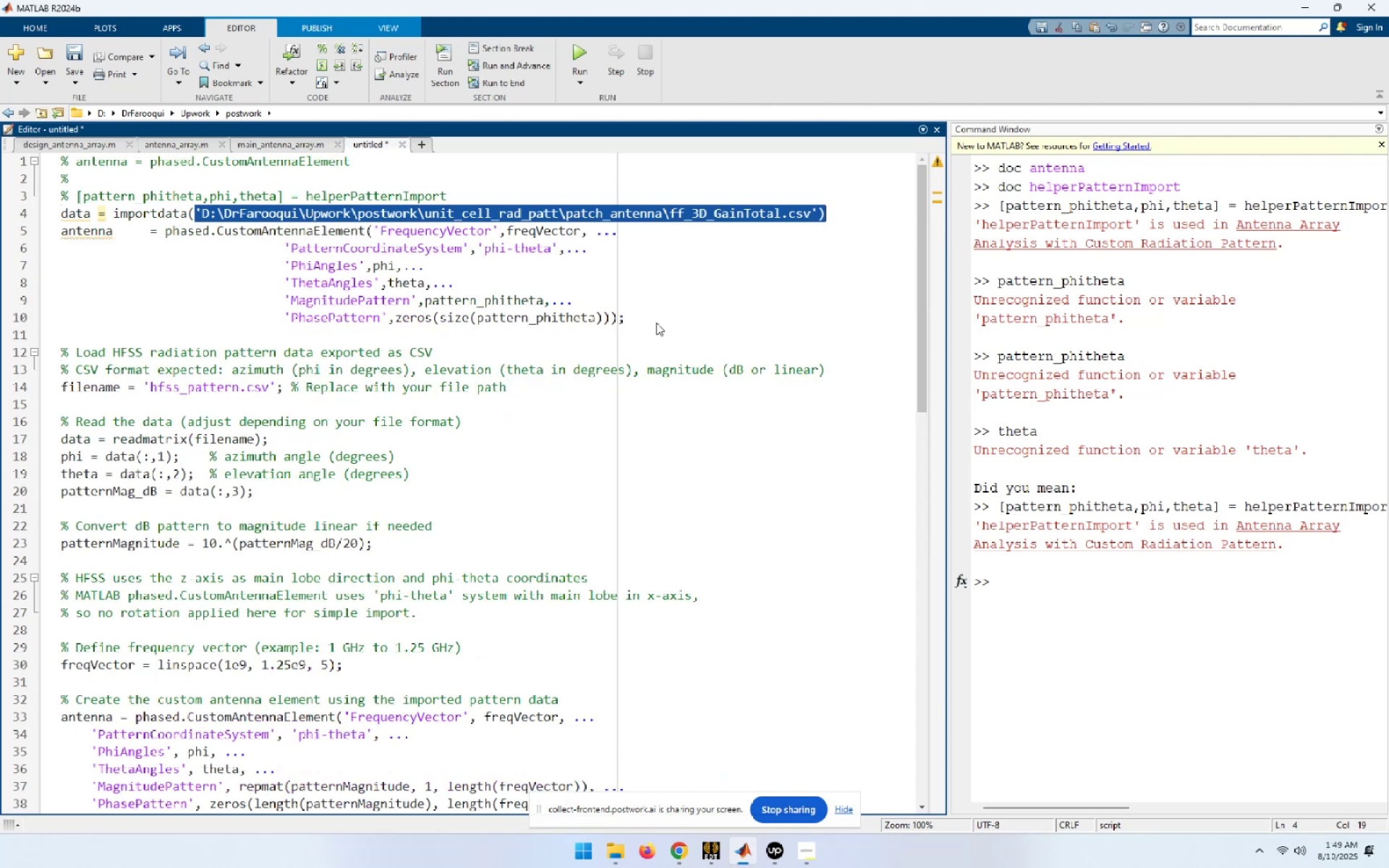 
key(Shift+ArrowLeft)
 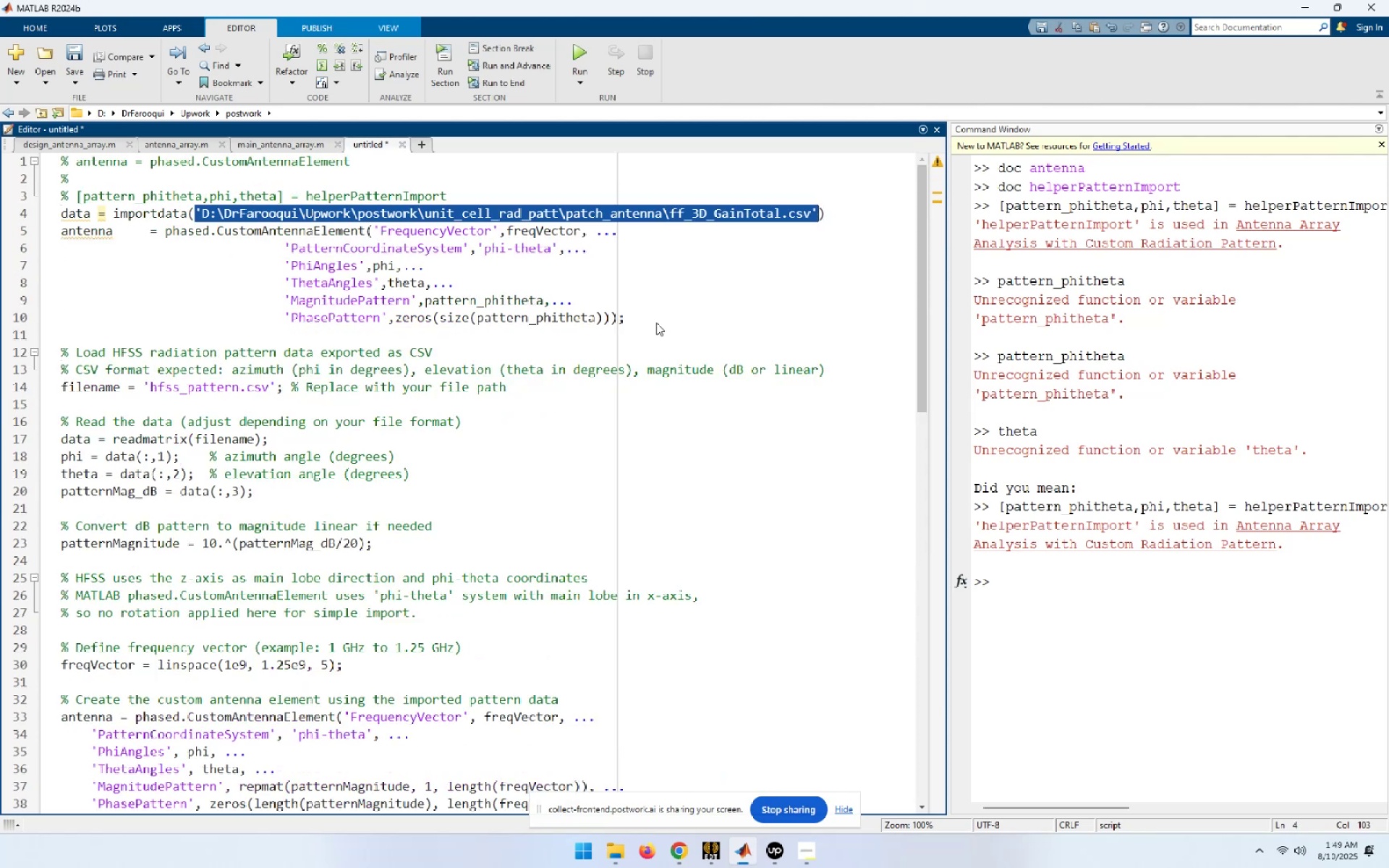 
key(Control+C)
 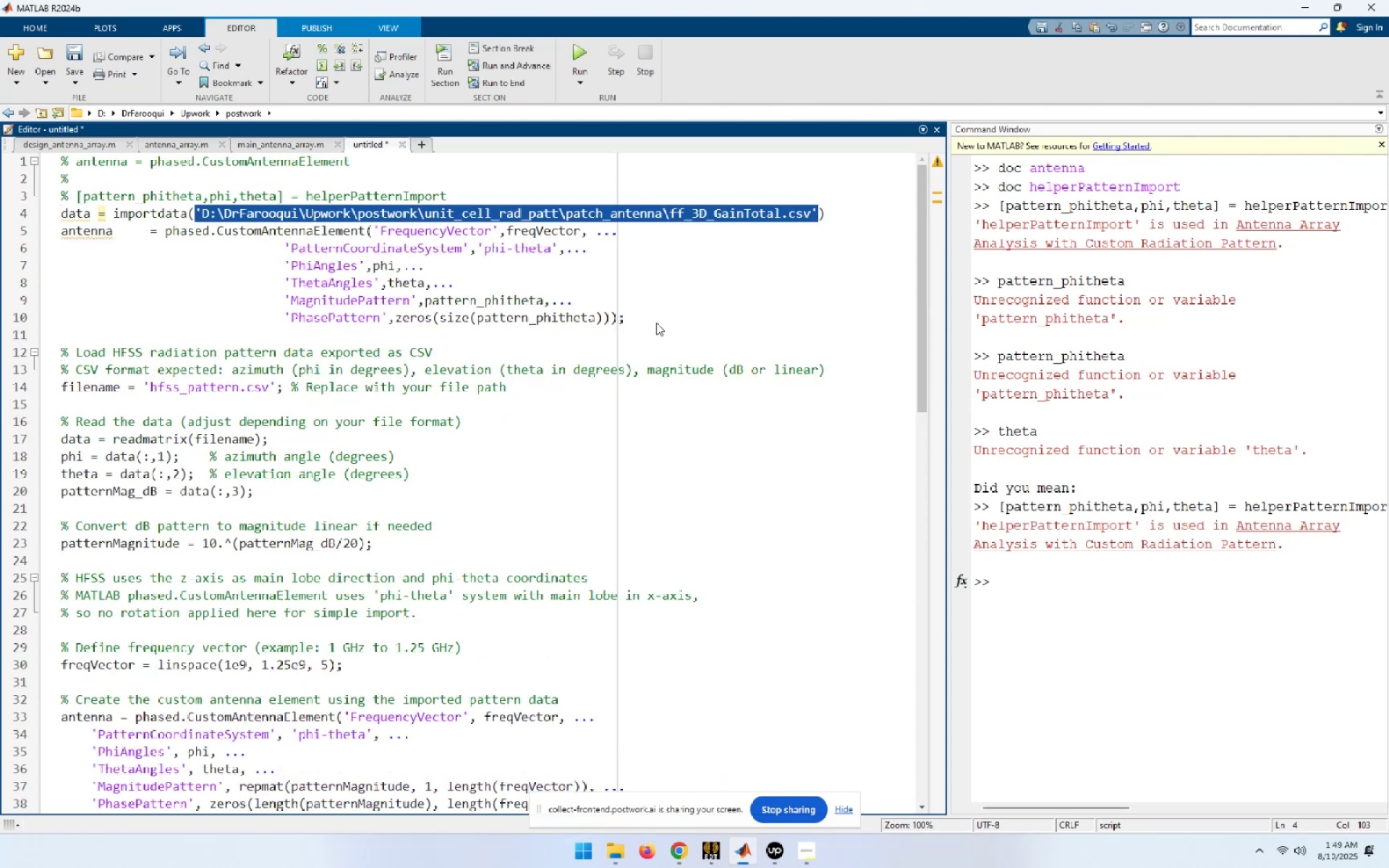 
hold_key(key=ArrowDown, duration=0.82)
 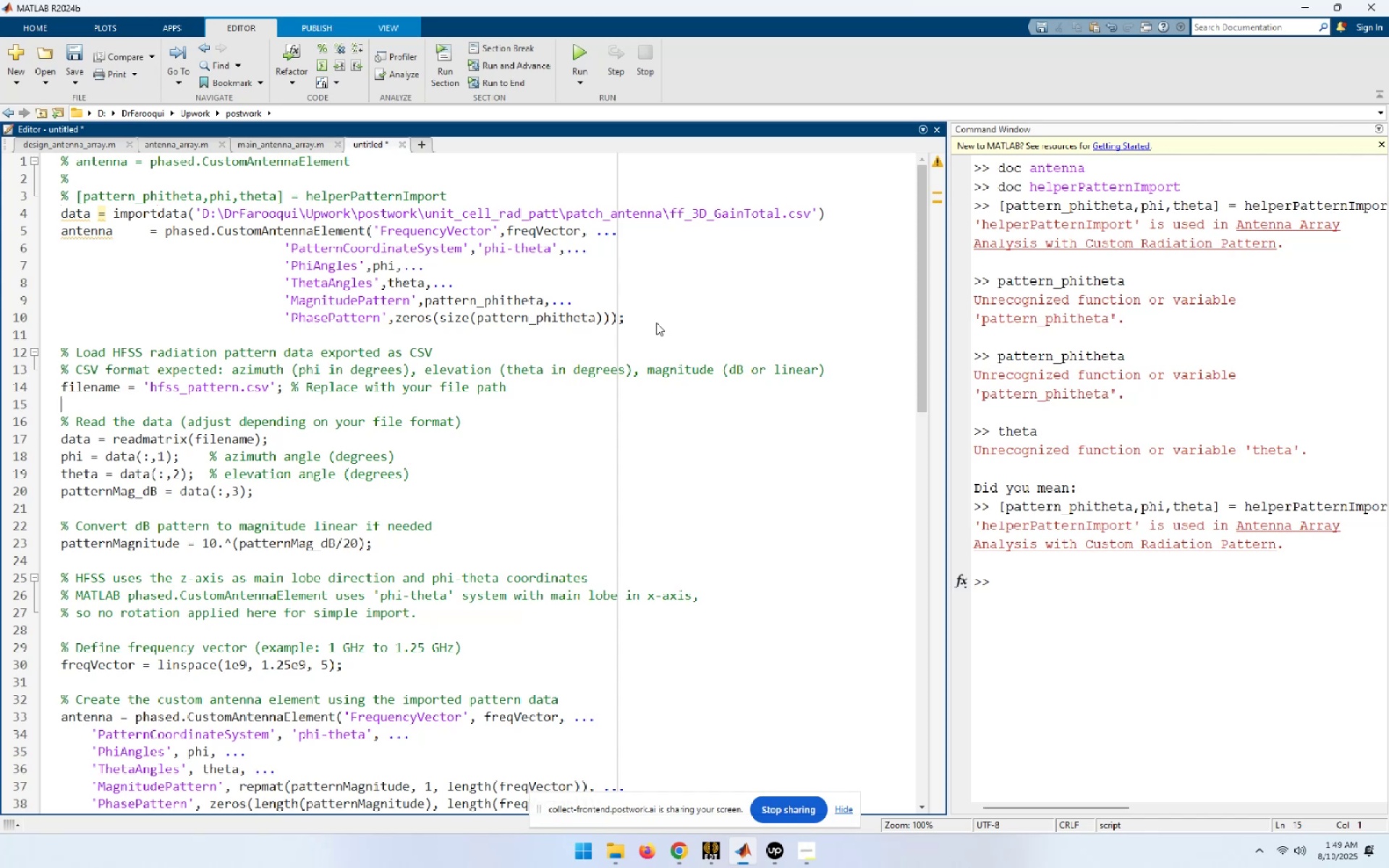 
hold_key(key=ArrowLeft, duration=1.5)
 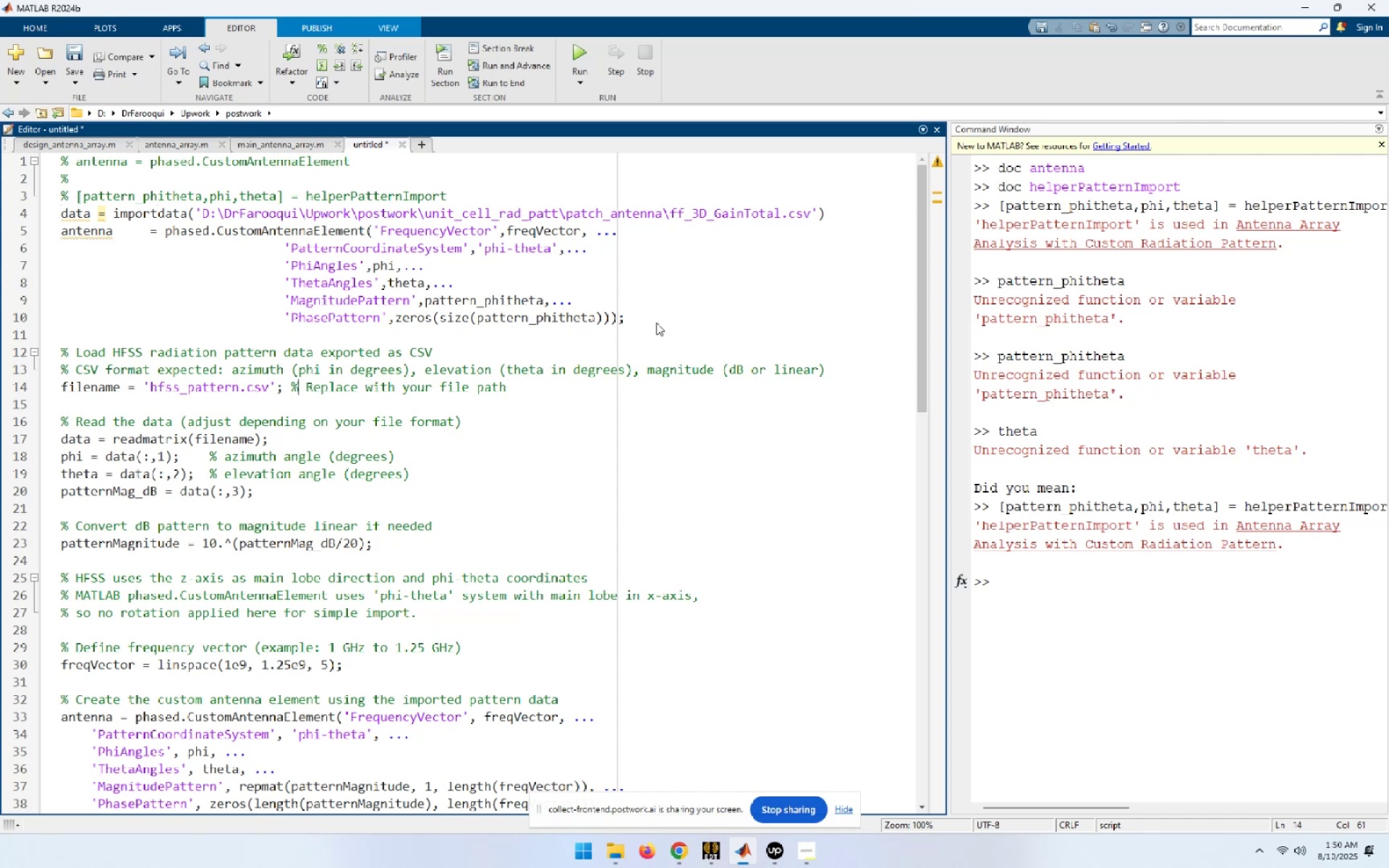 
key(ArrowLeft)
 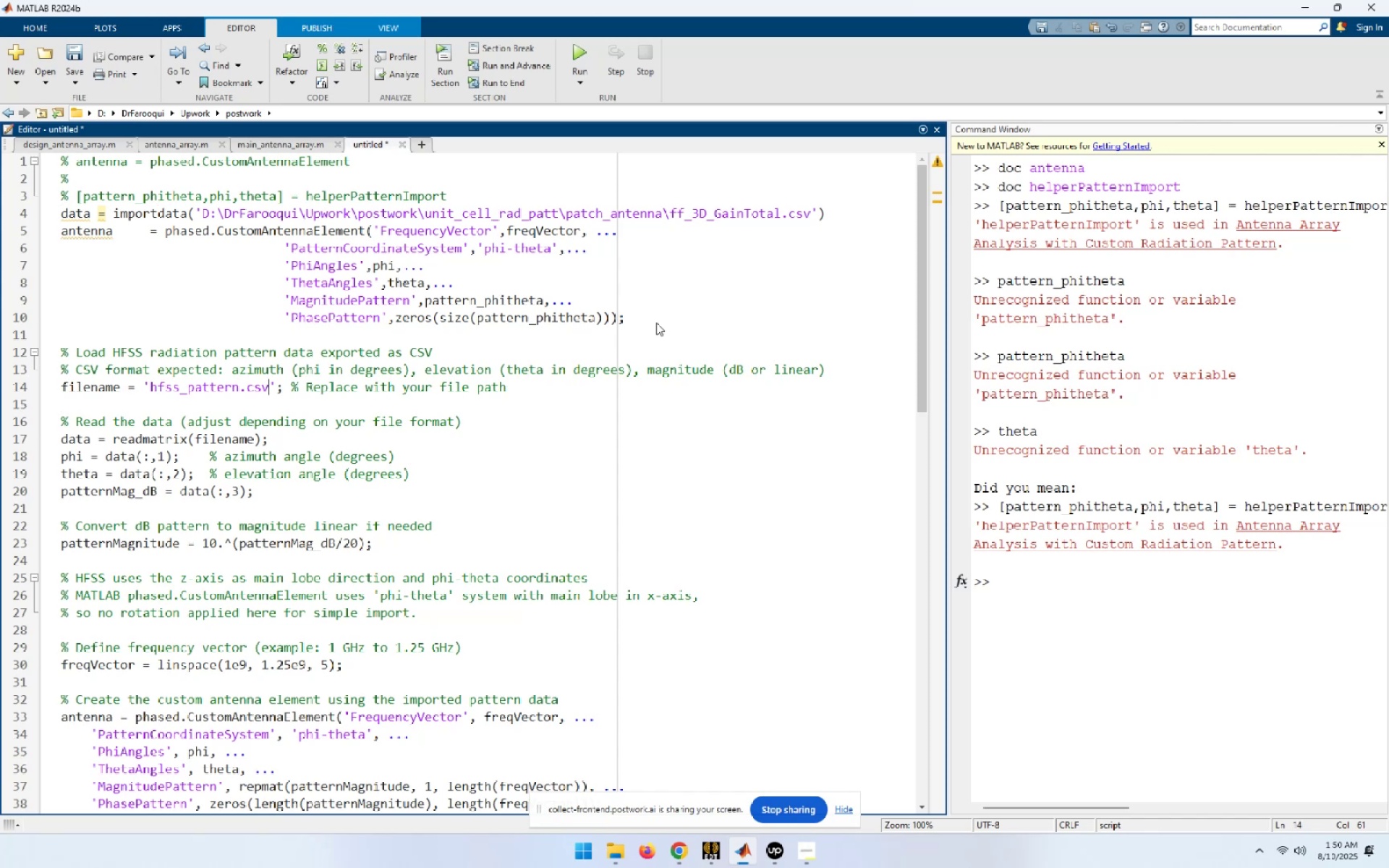 
key(ArrowRight)
 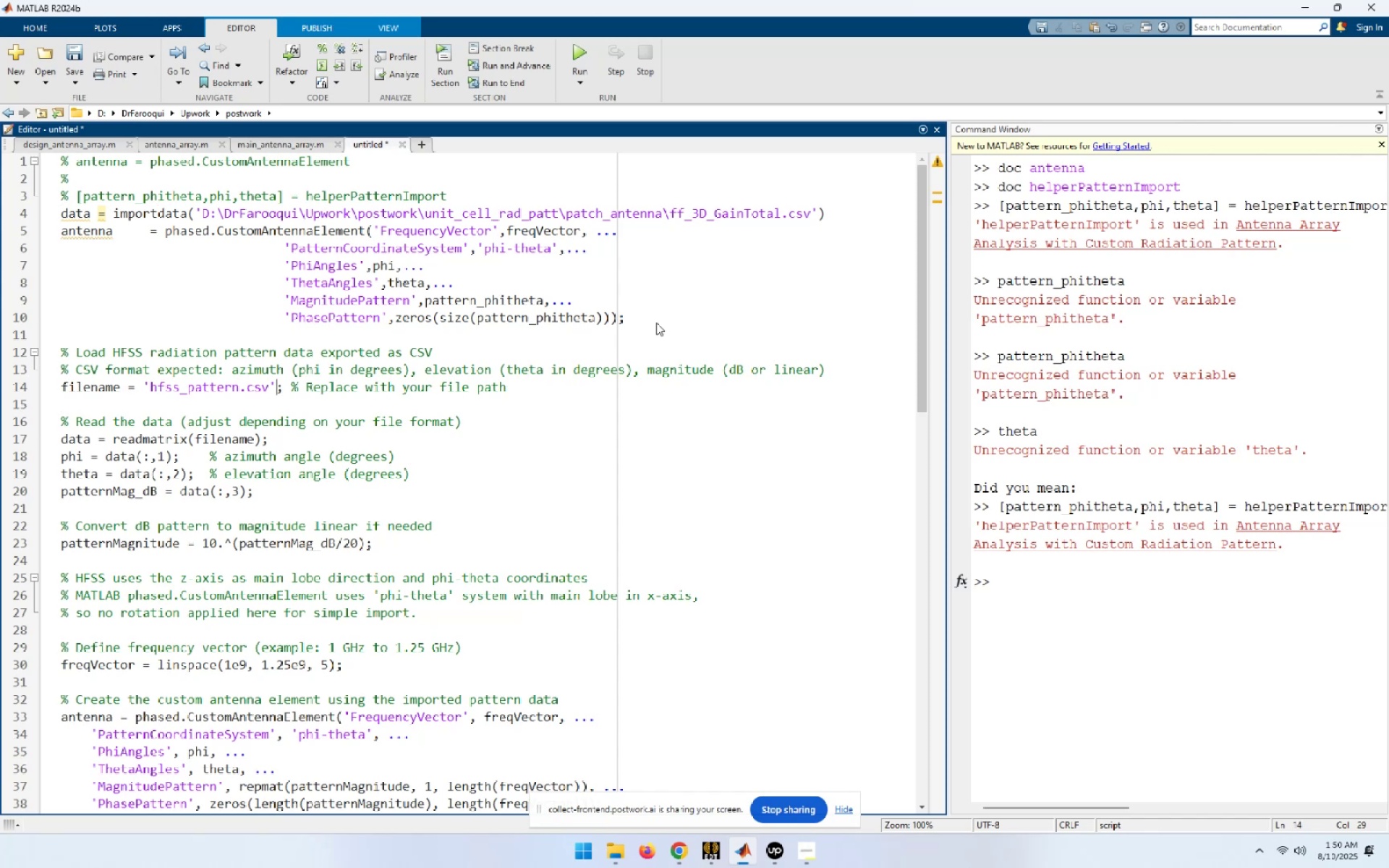 
hold_key(key=ArrowLeft, duration=1.02)
 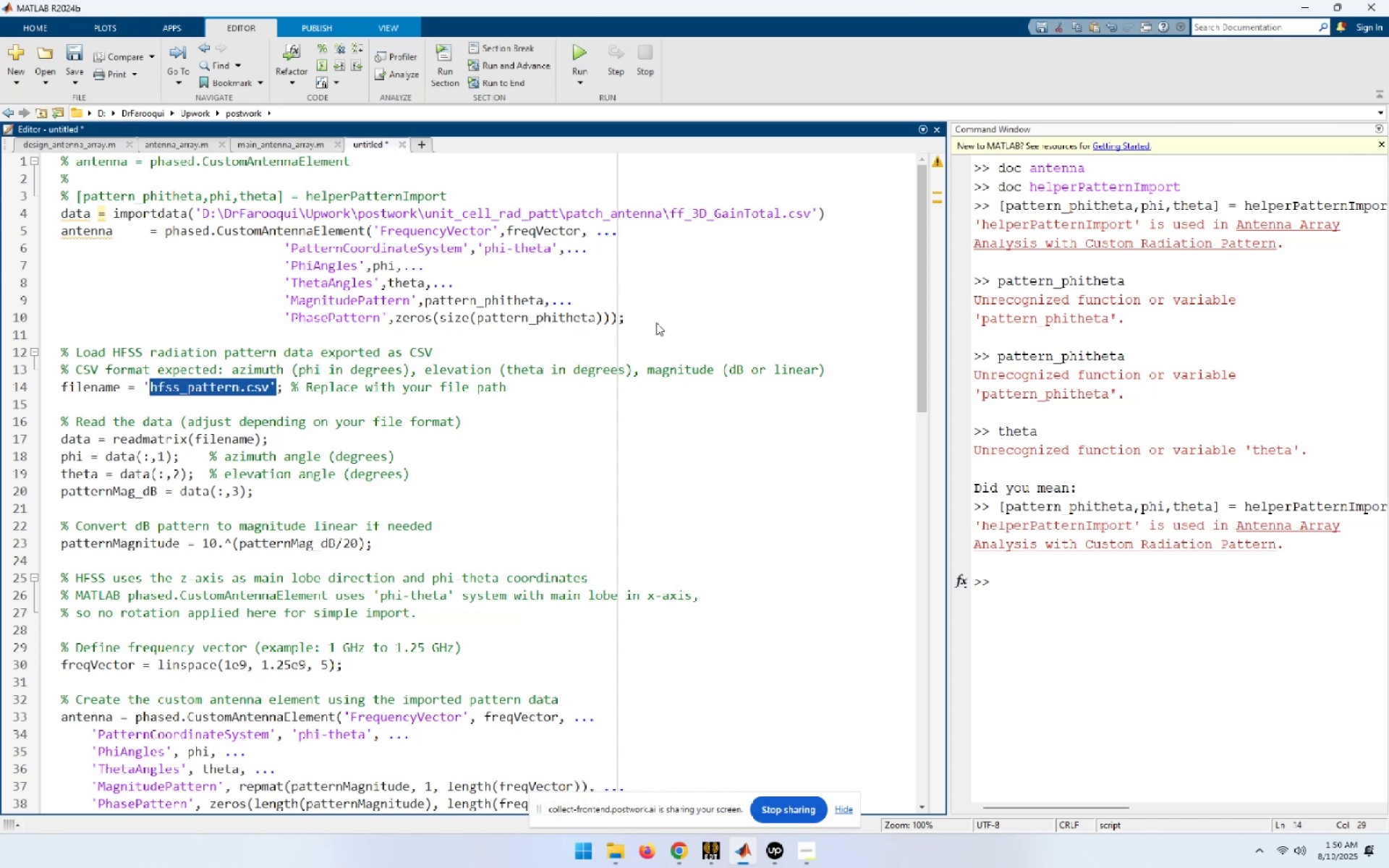 
key(Shift+ArrowLeft)
 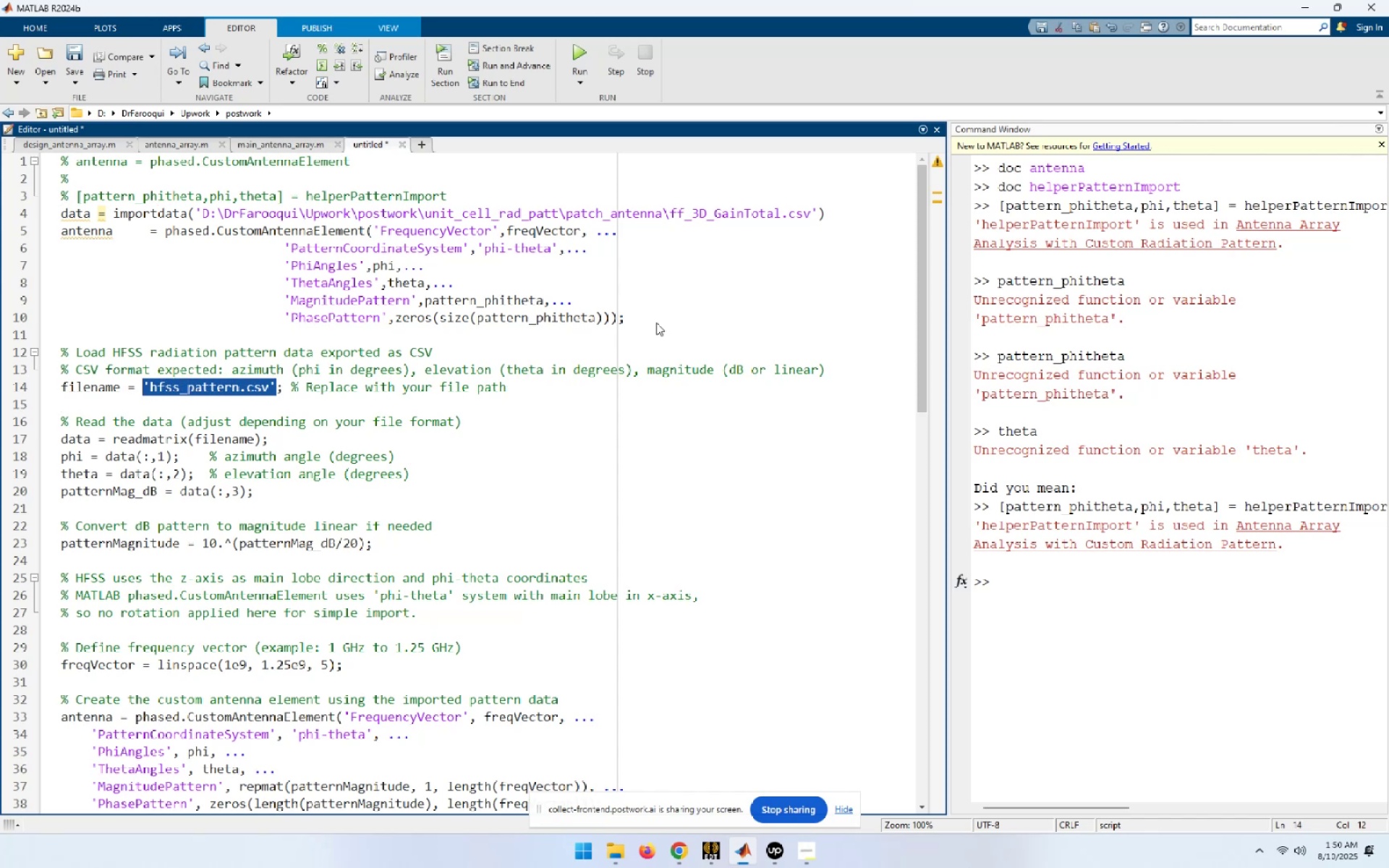 
key(Control+V)
 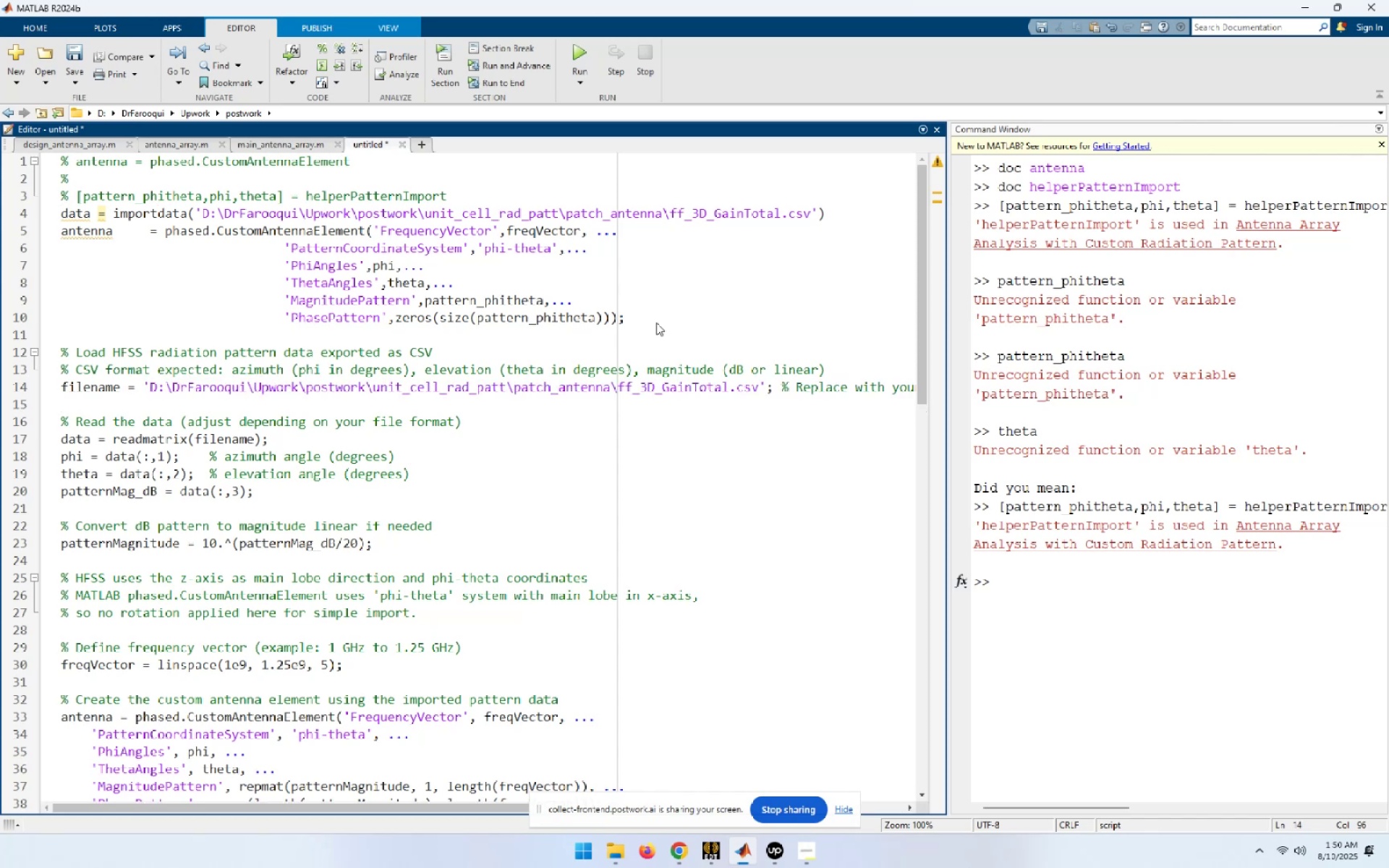 
key(ArrowDown)
 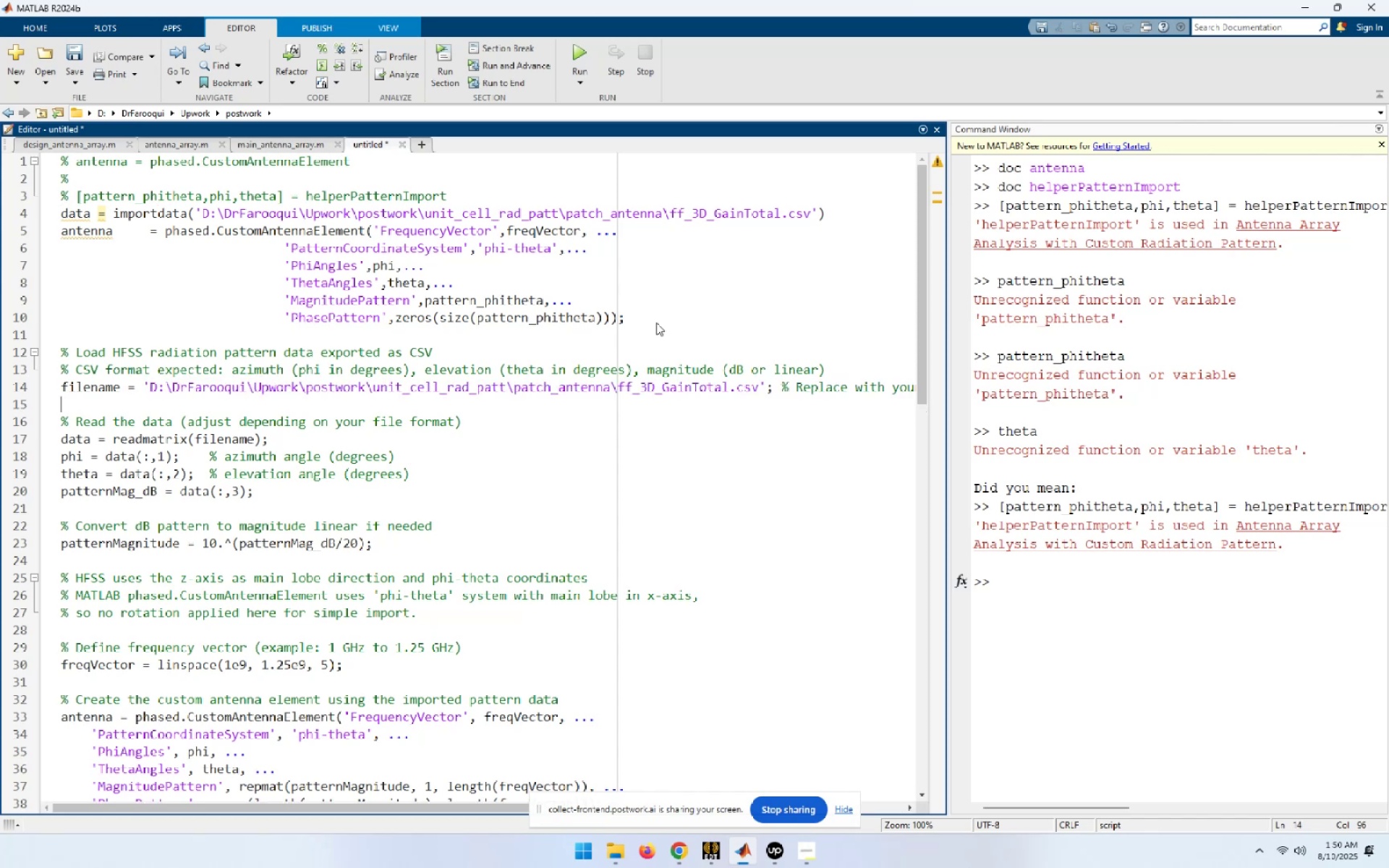 
key(ArrowDown)
 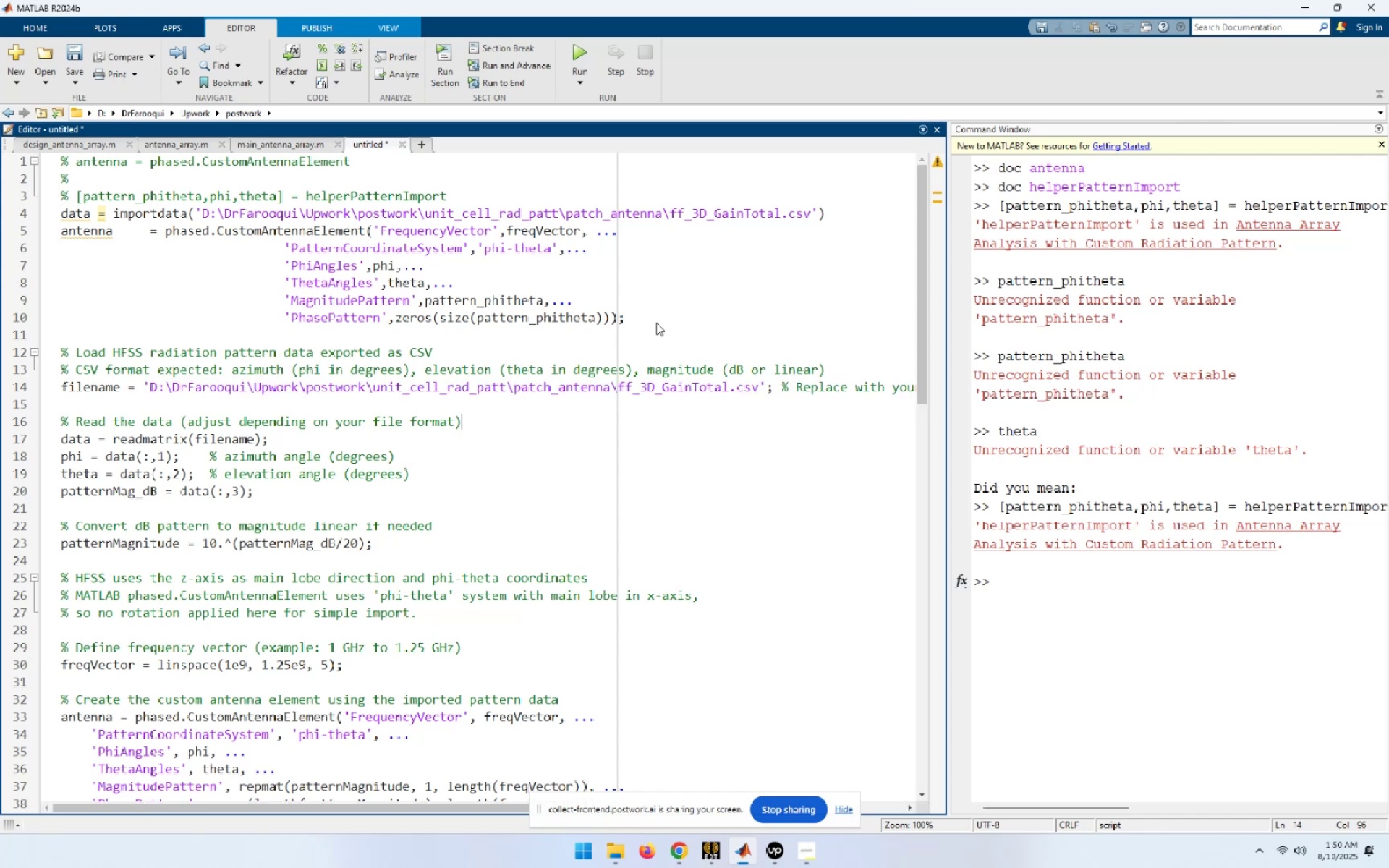 
key(ArrowUp)
 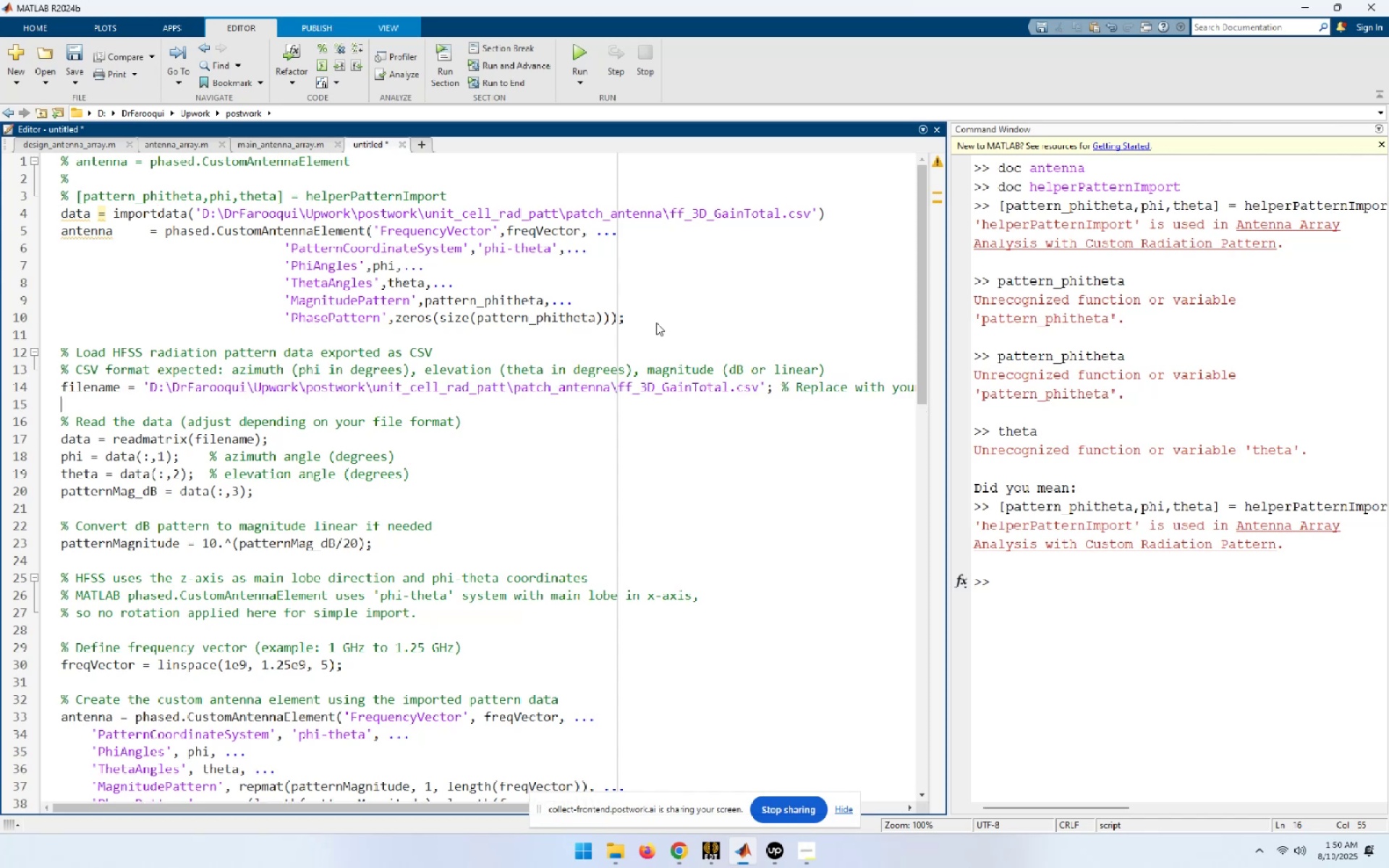 
key(ArrowUp)
 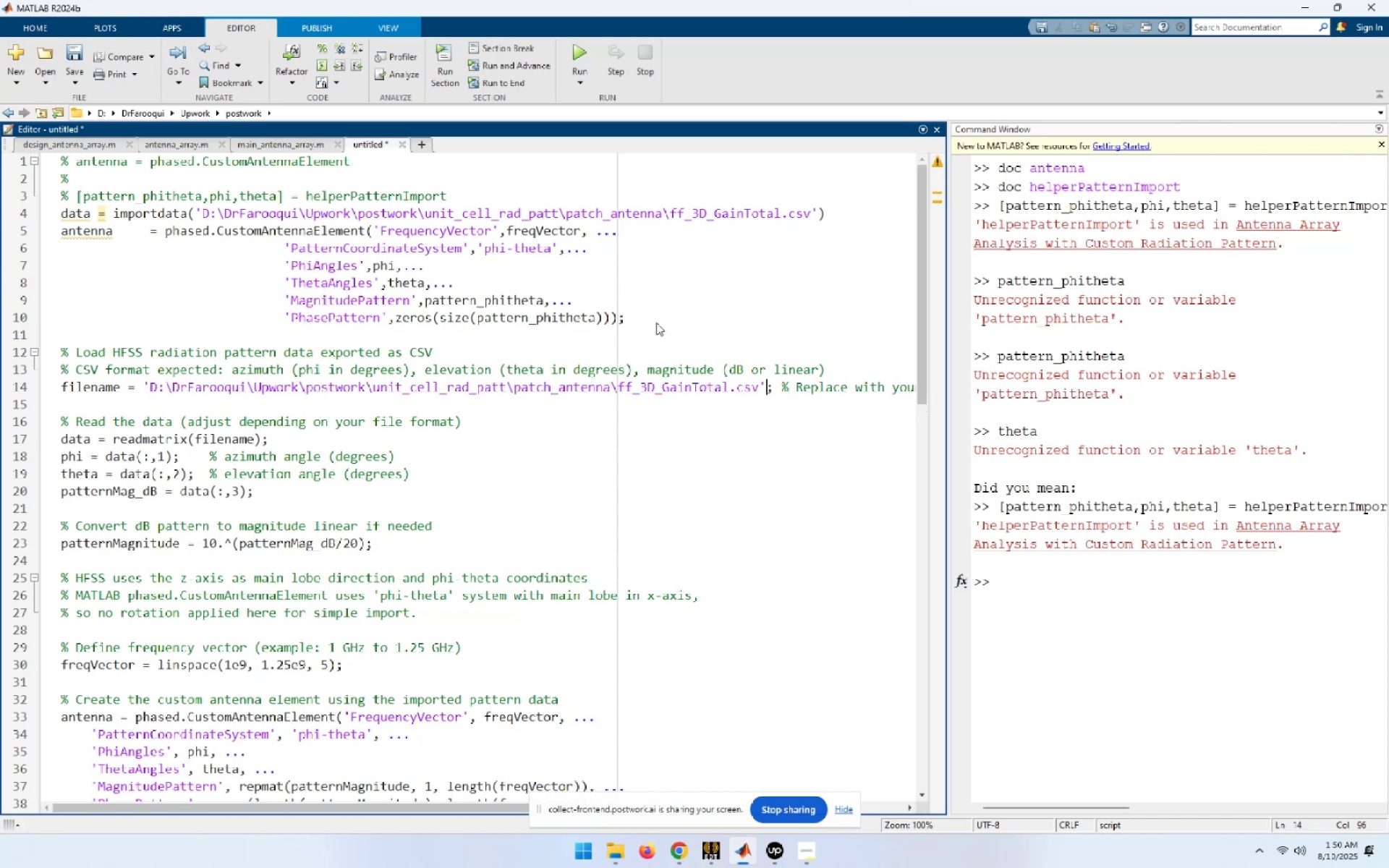 
key(Home)
 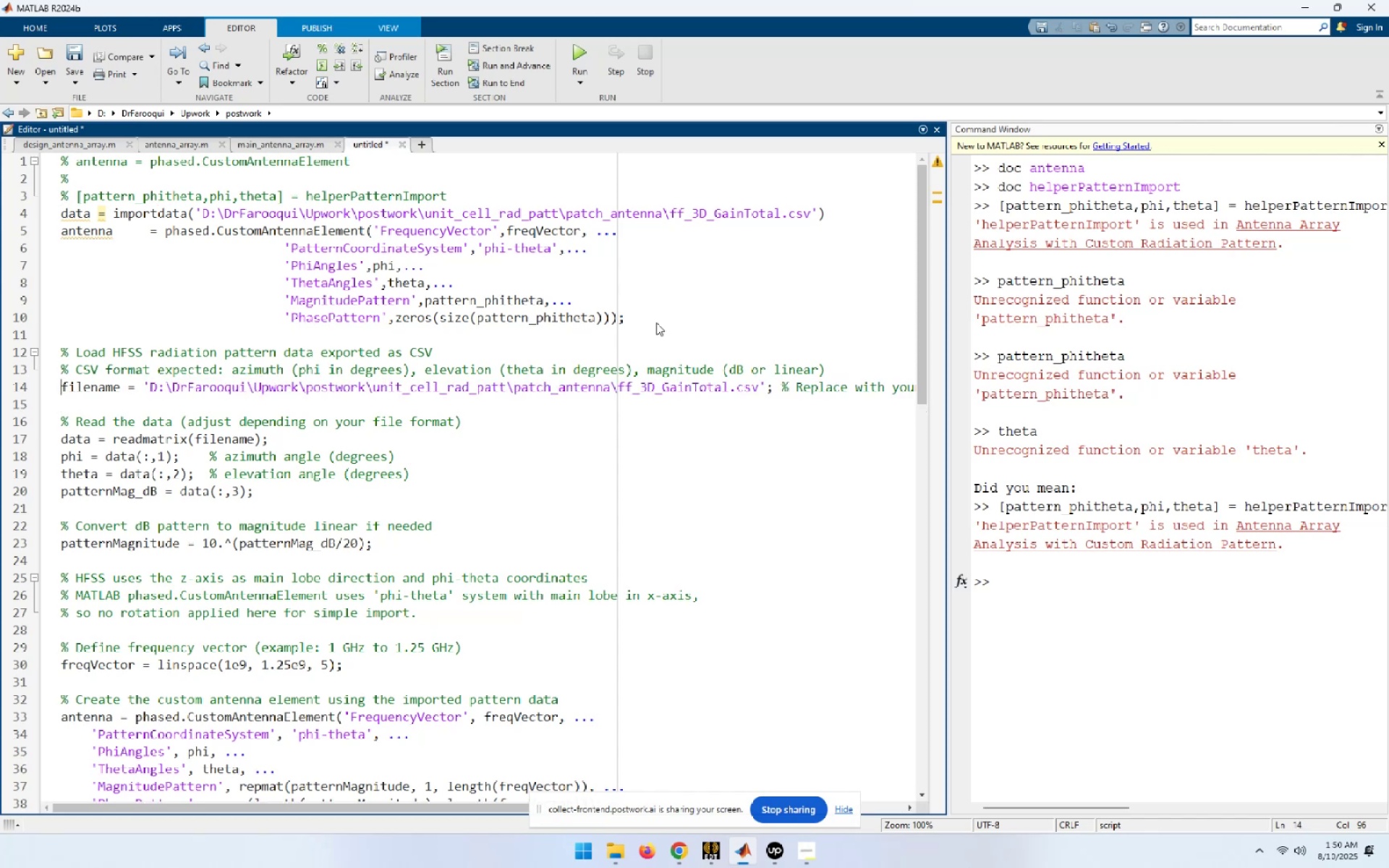 
key(NumpadEnter)
 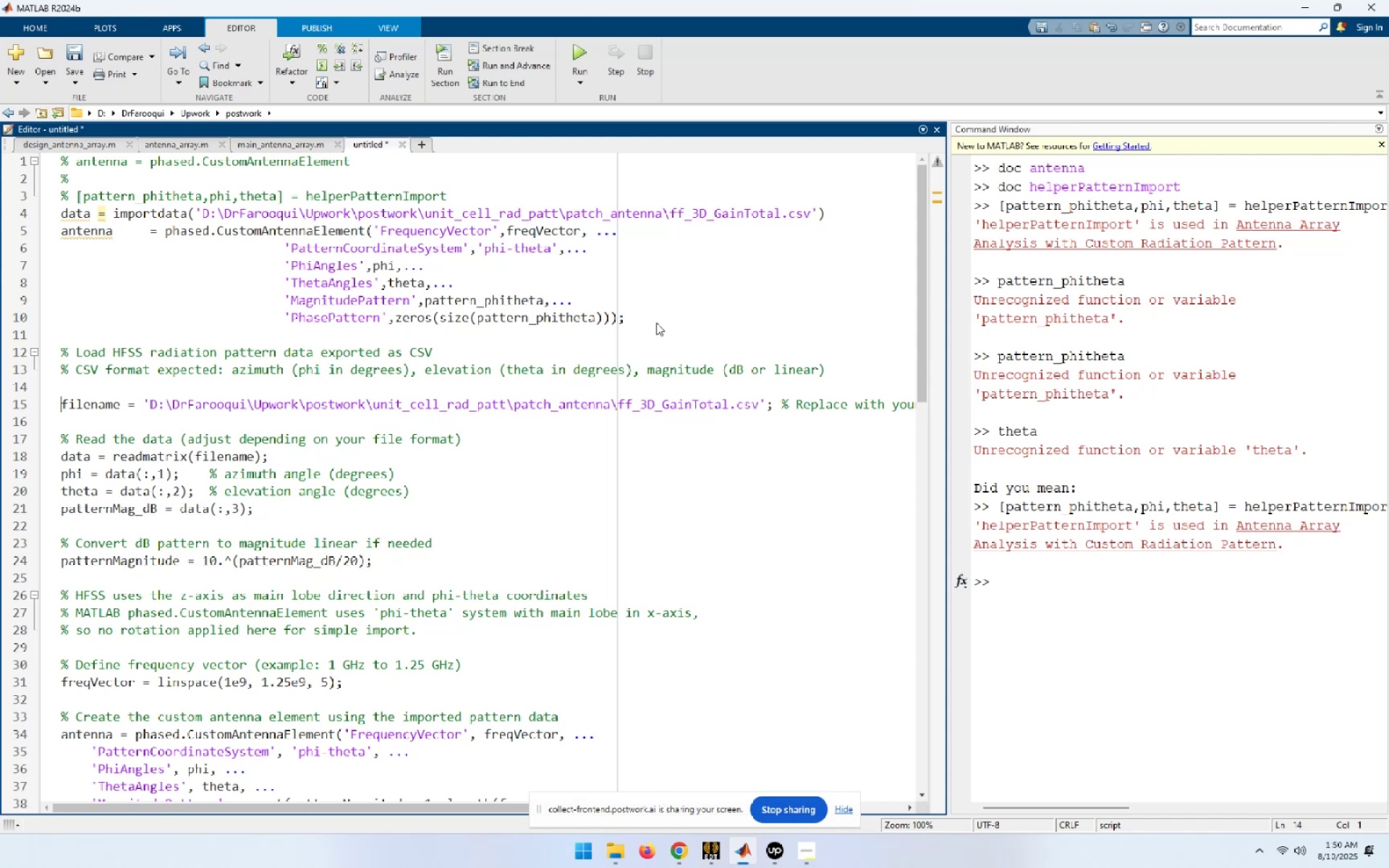 
key(ArrowUp)
 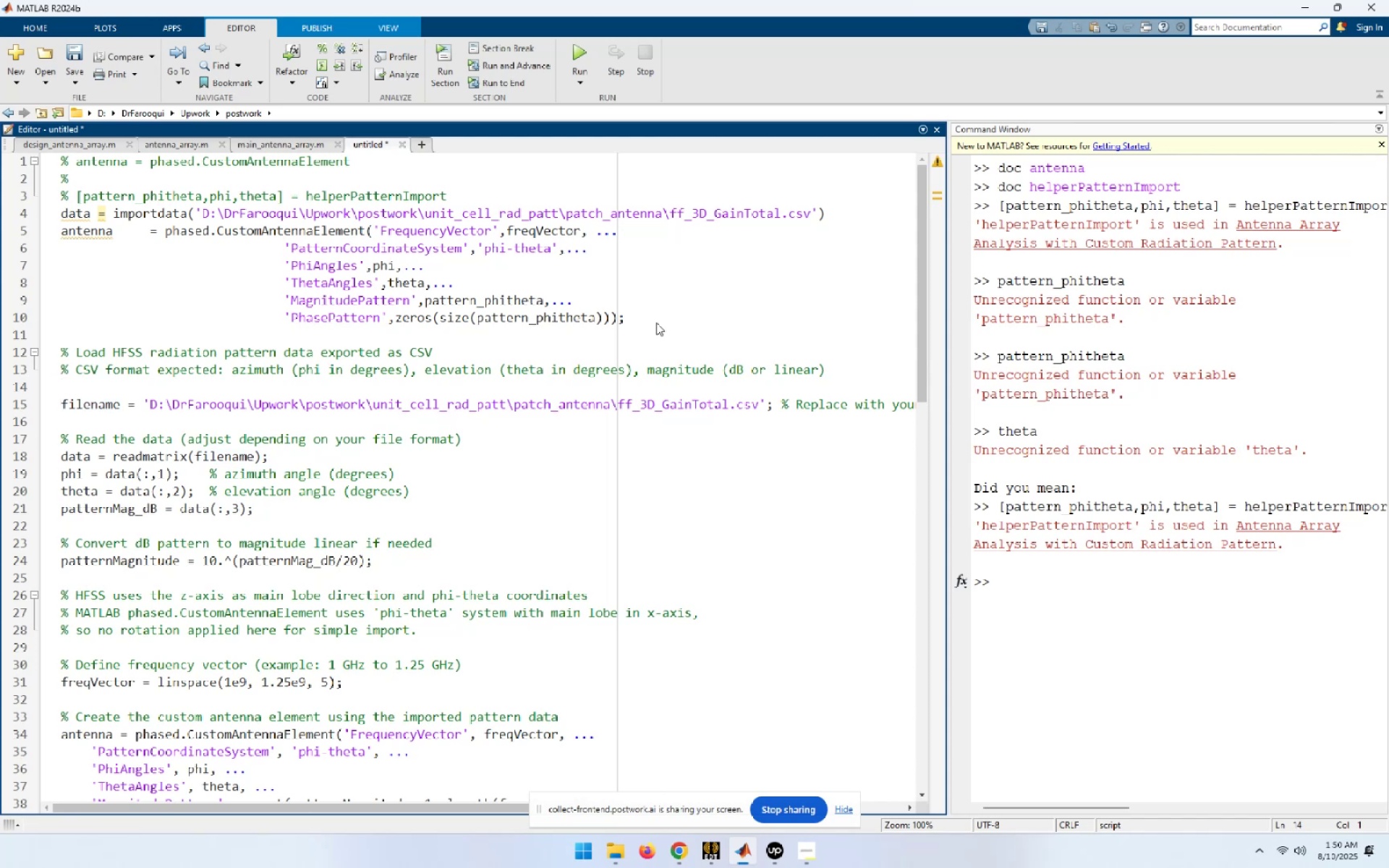 
wait(5.82)
 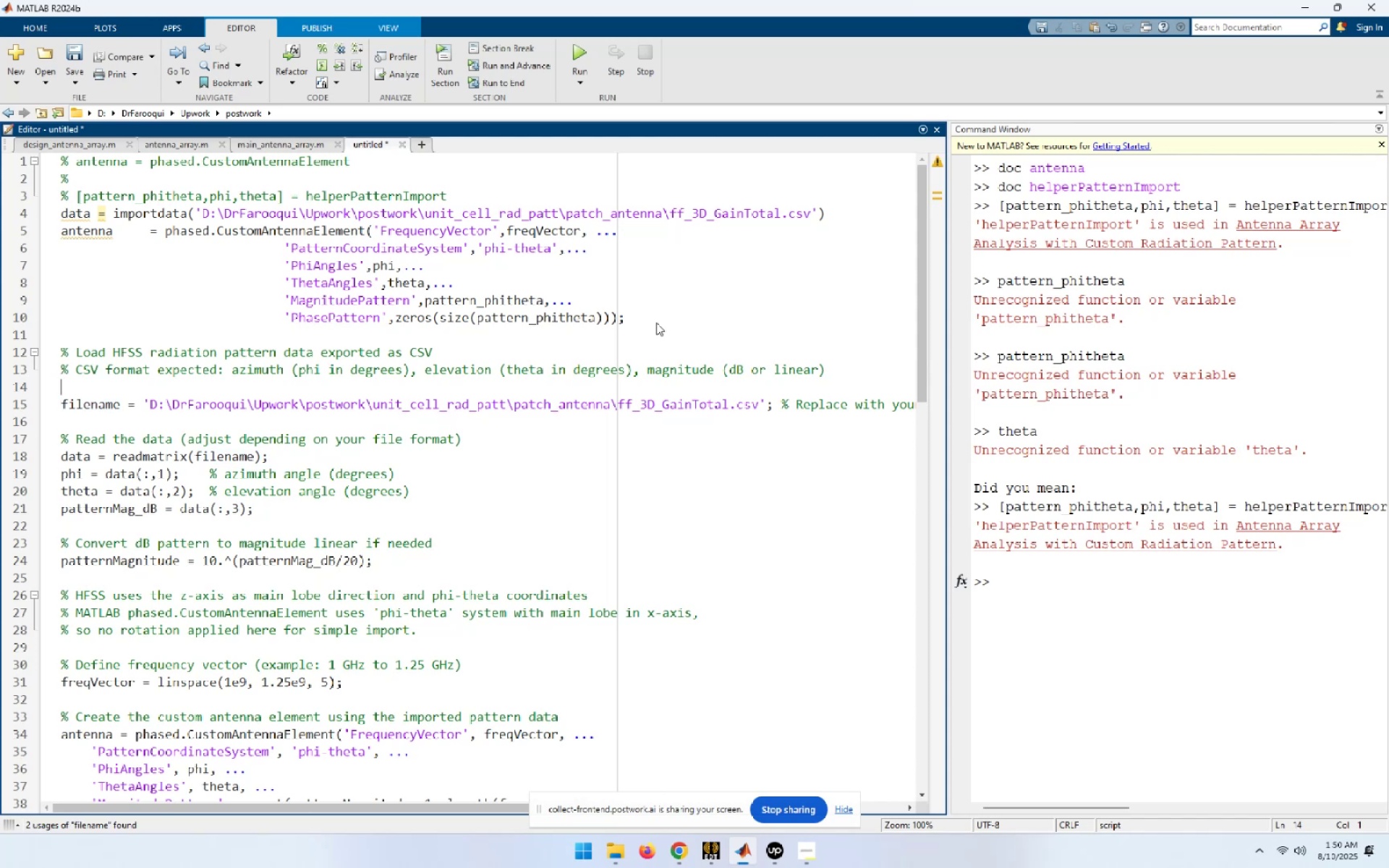 
type(close all;clear all;clc[Home][End][F9])
 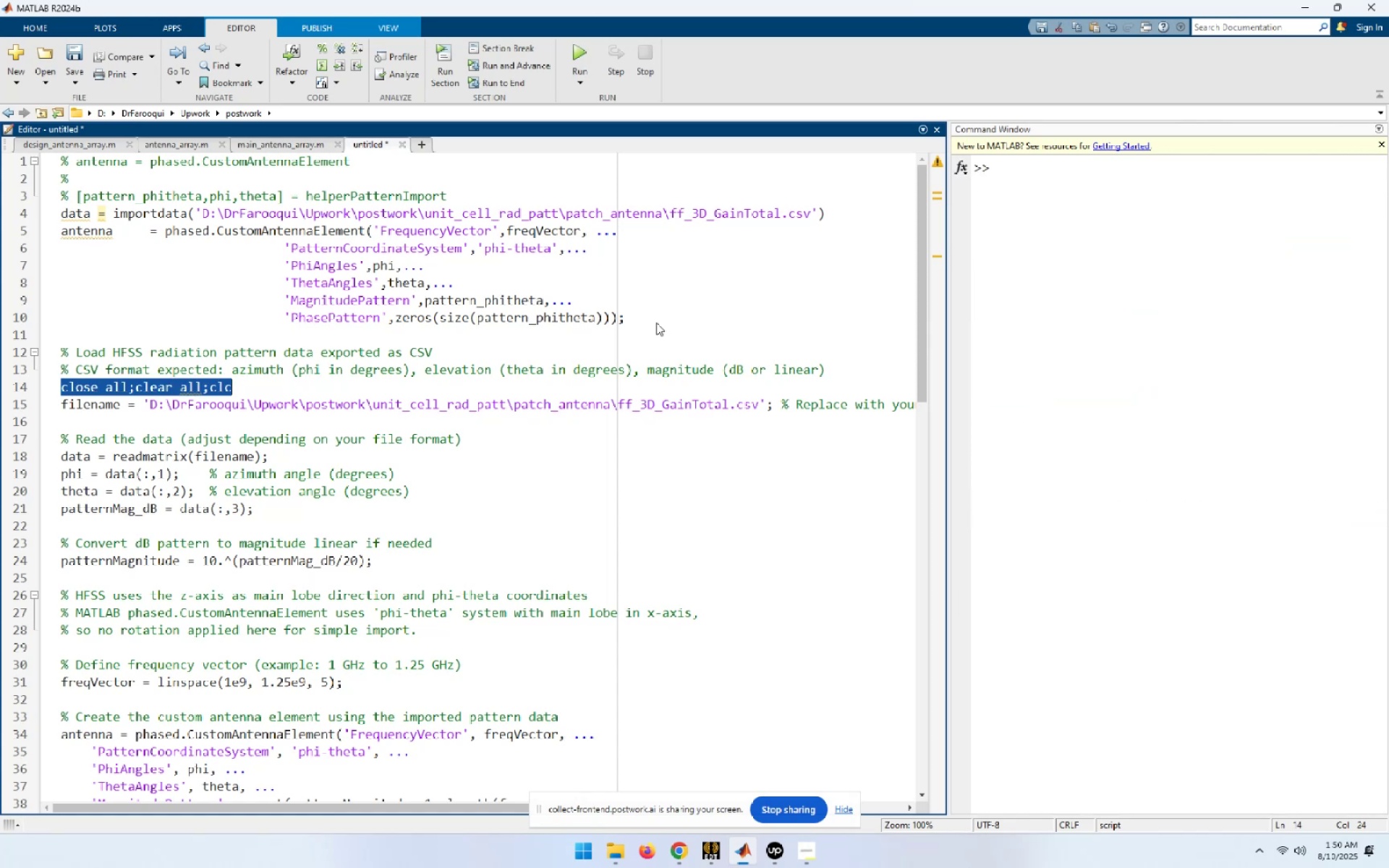 
key(ArrowDown)
 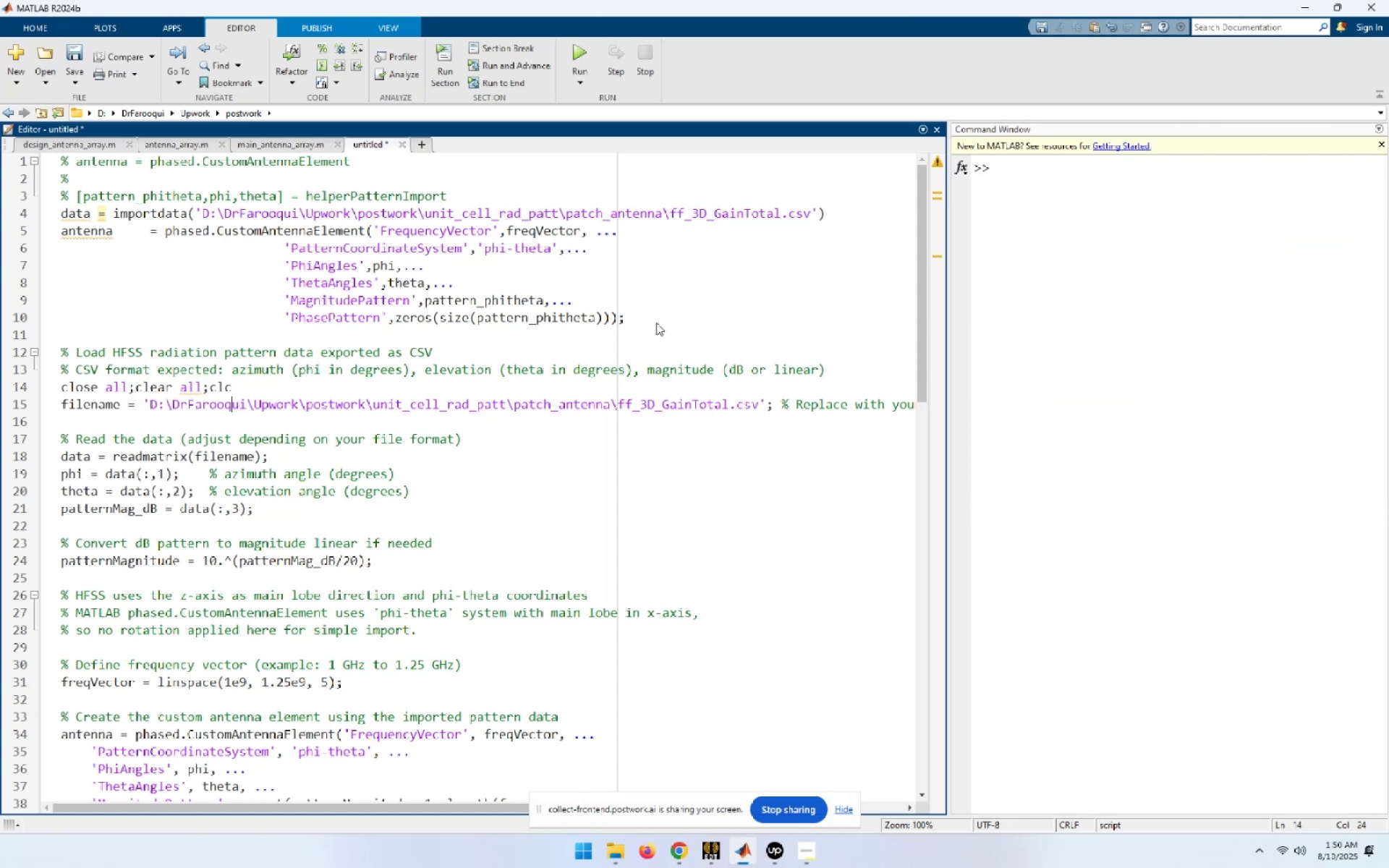 
key(Home)
 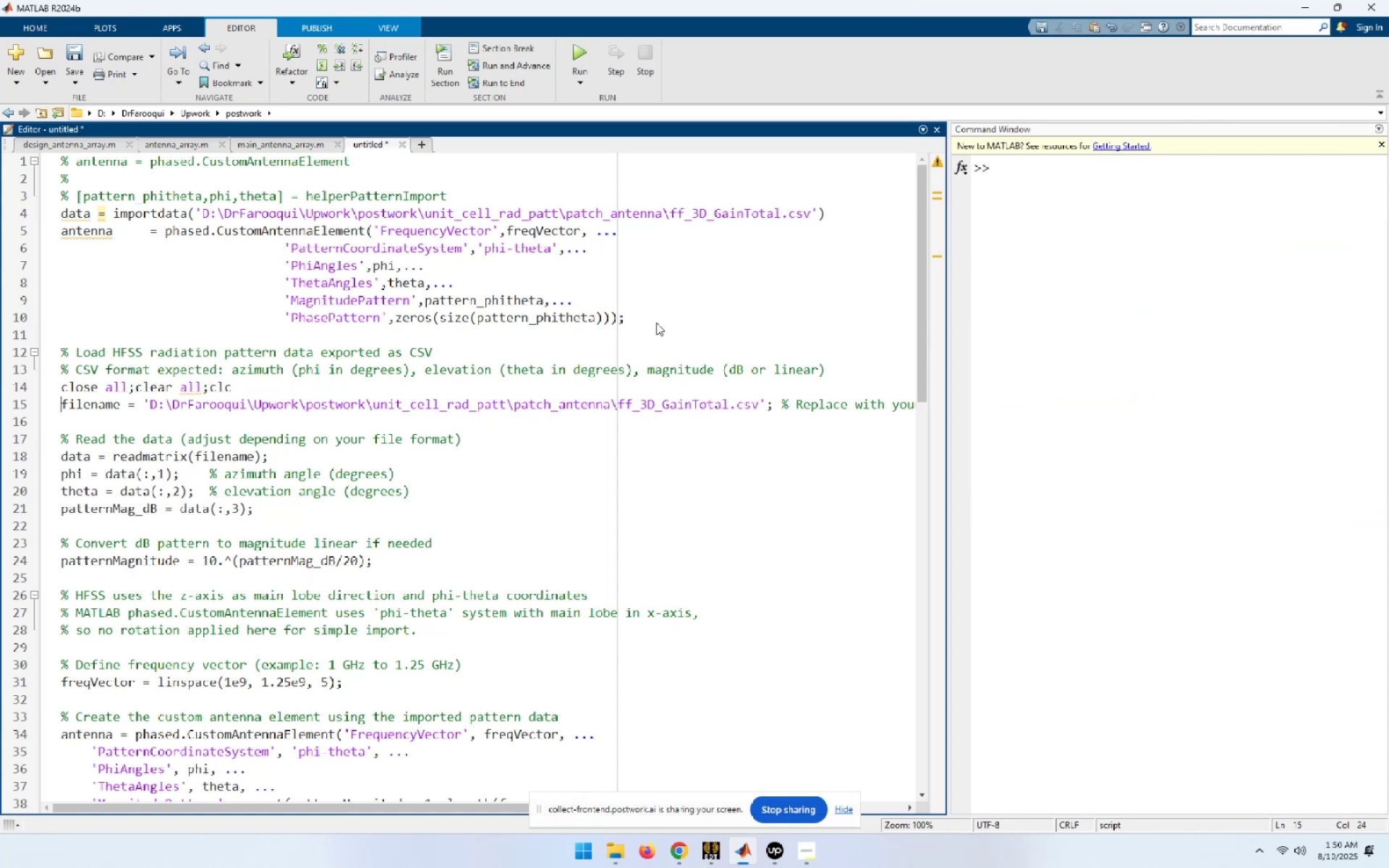 
key(Shift+End)
 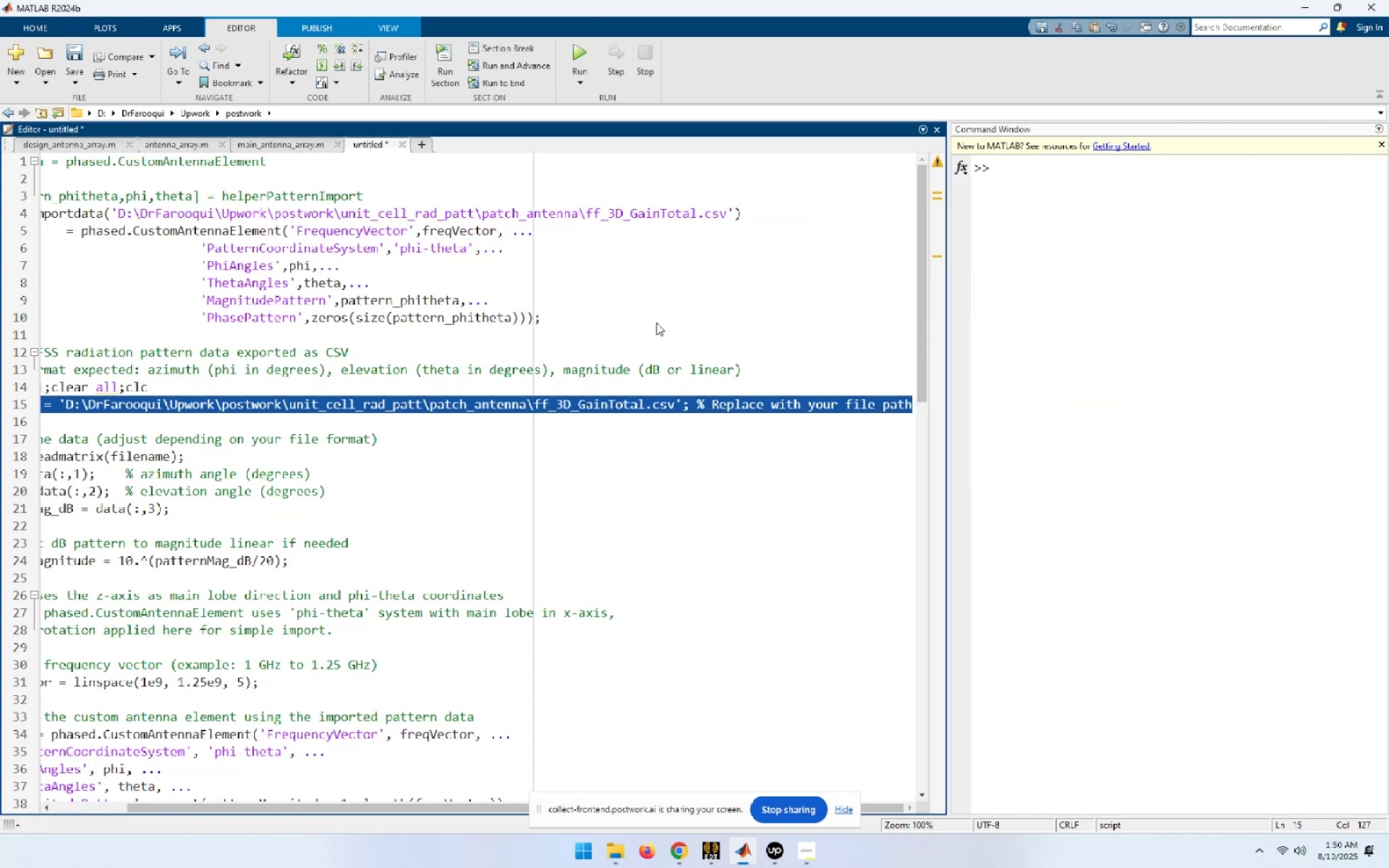 
key(F9)
 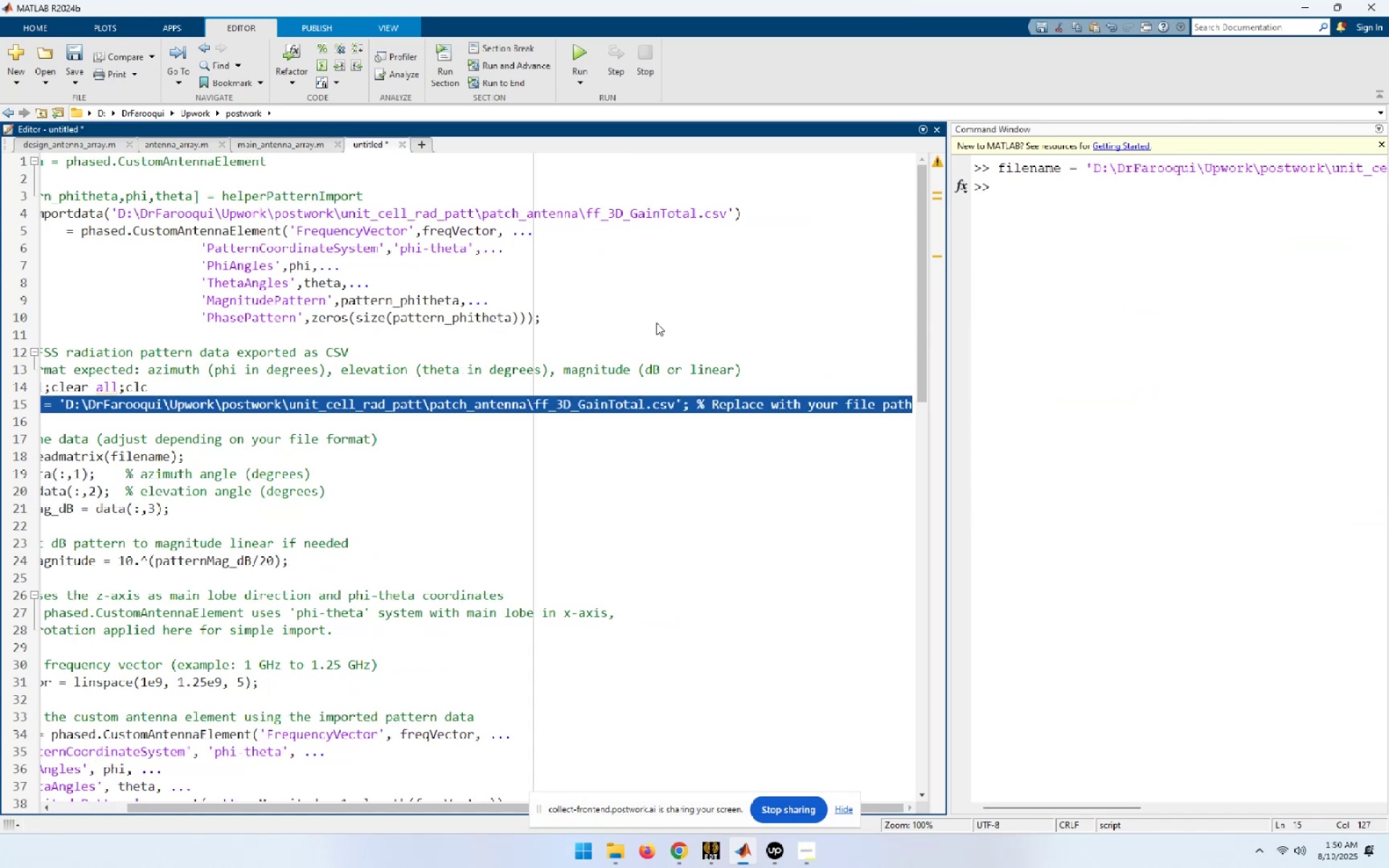 
key(Home)
 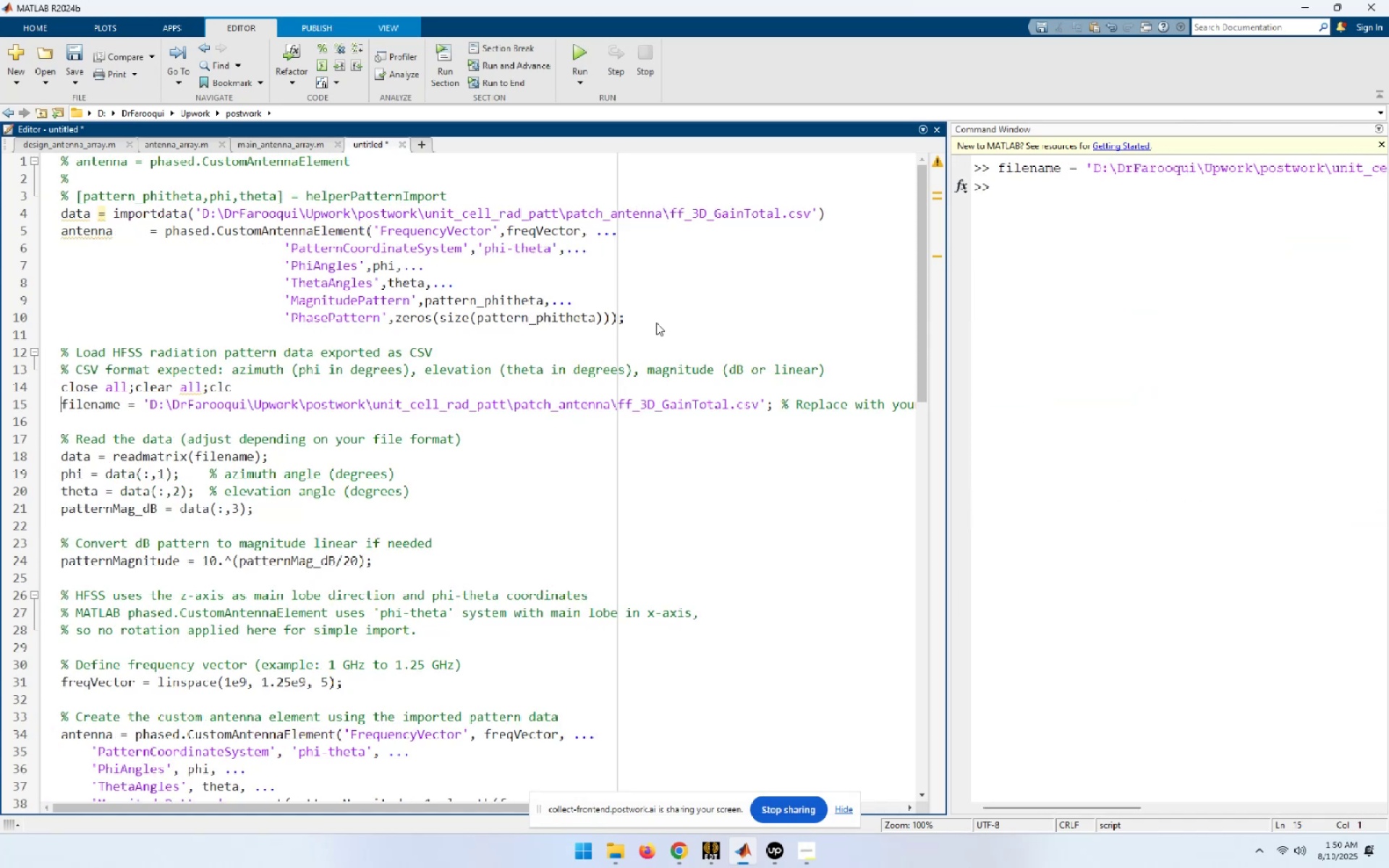 
key(ArrowDown)
 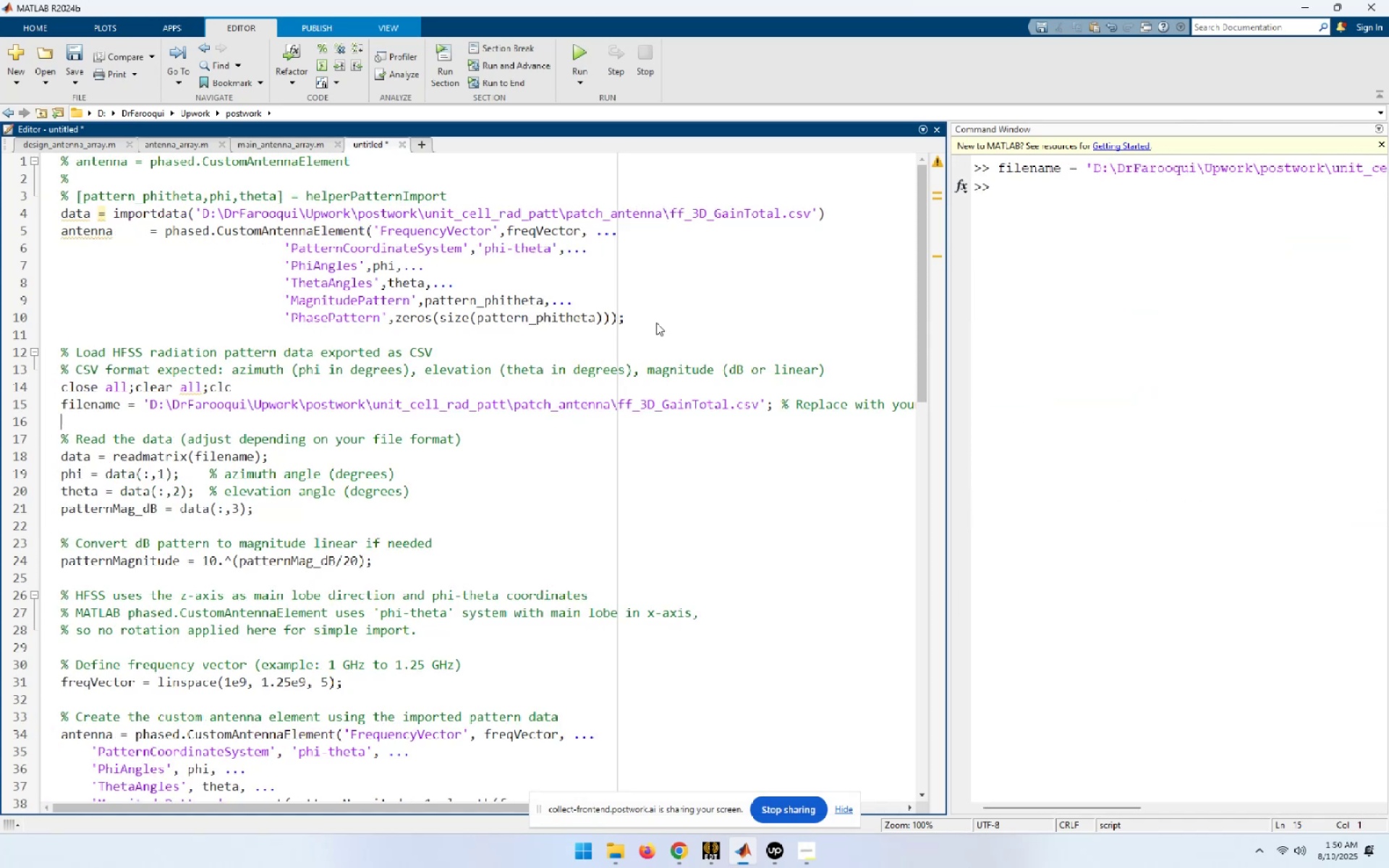 
key(ArrowDown)
 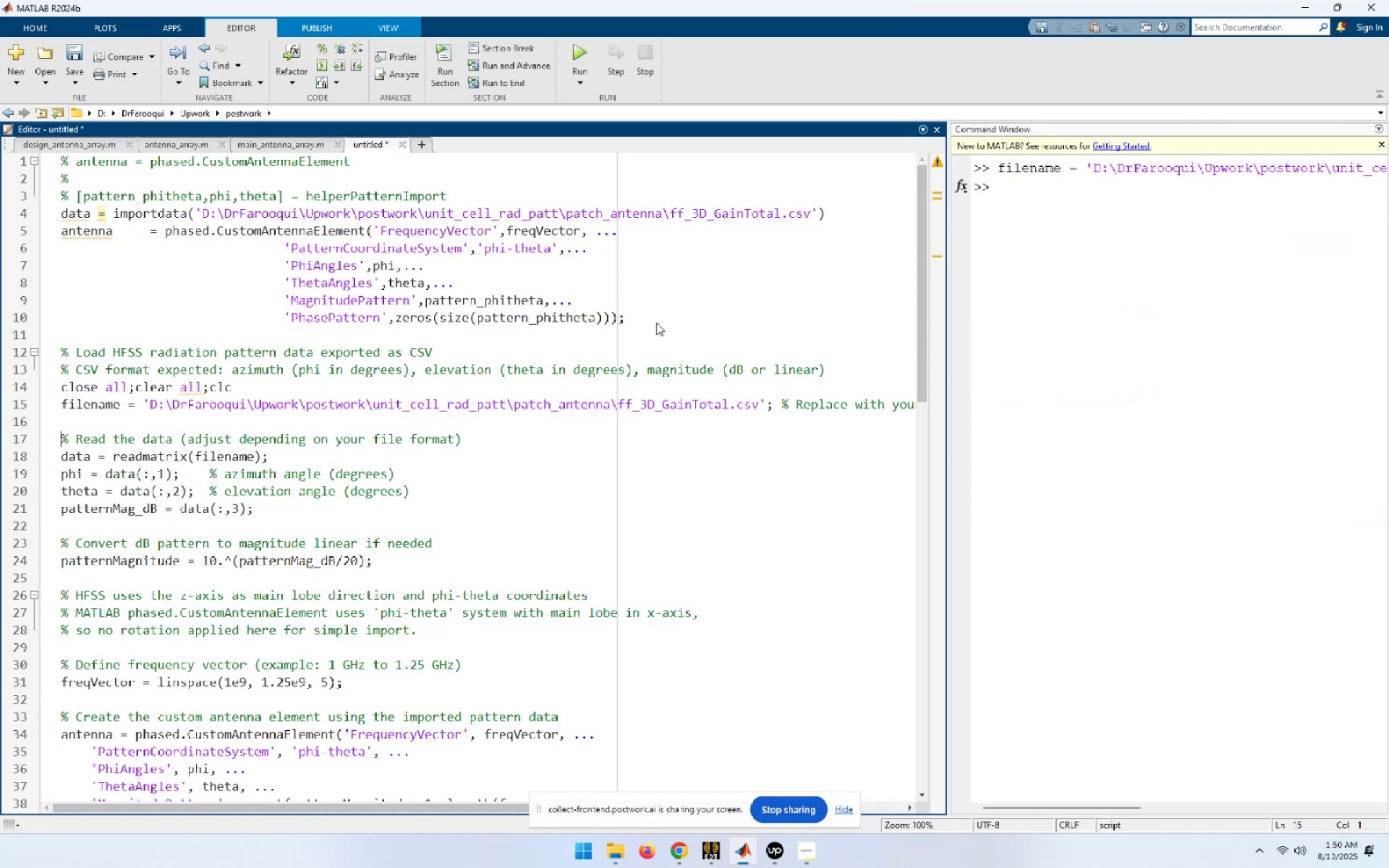 
key(ArrowDown)
 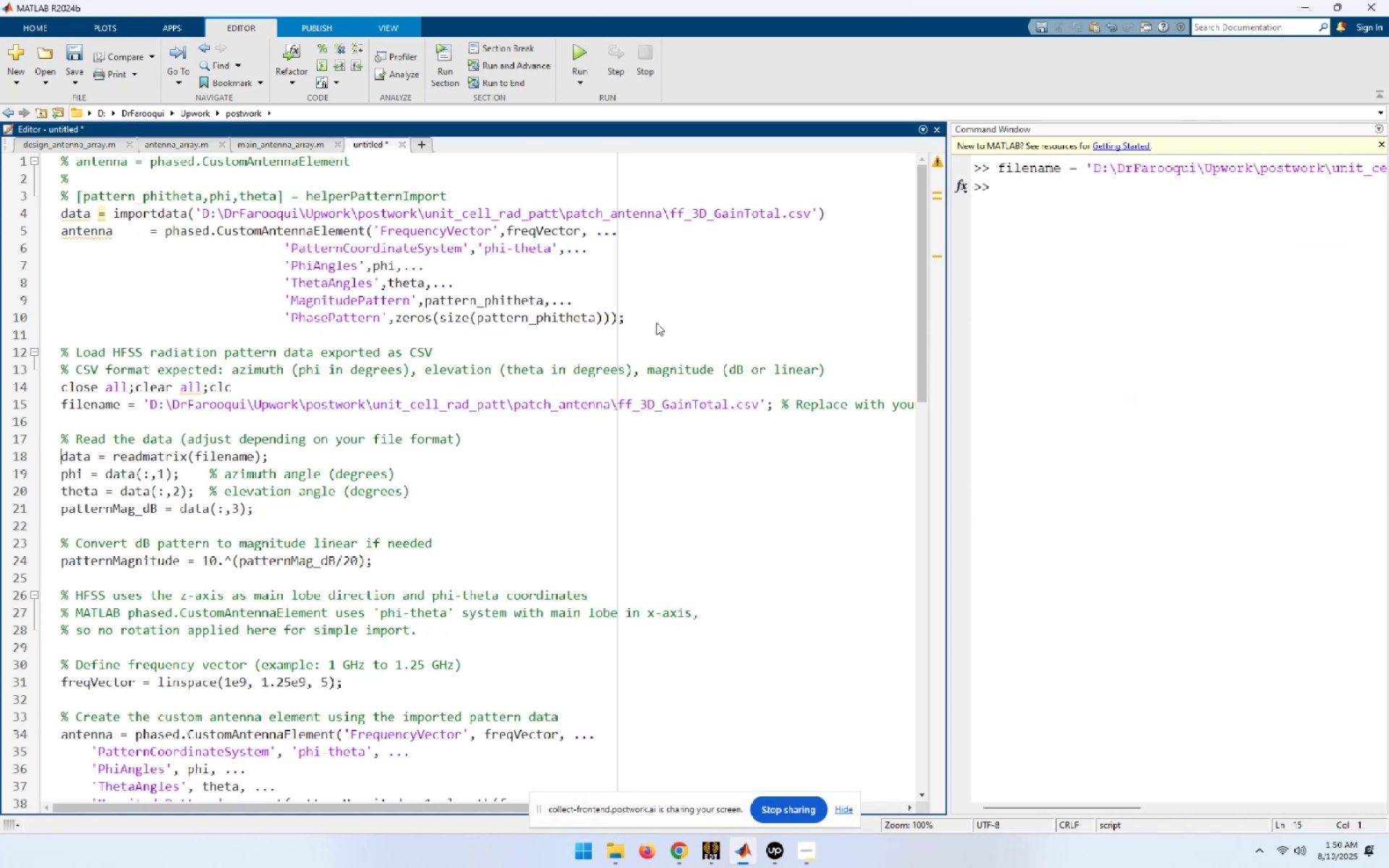 
key(Shift+End)
 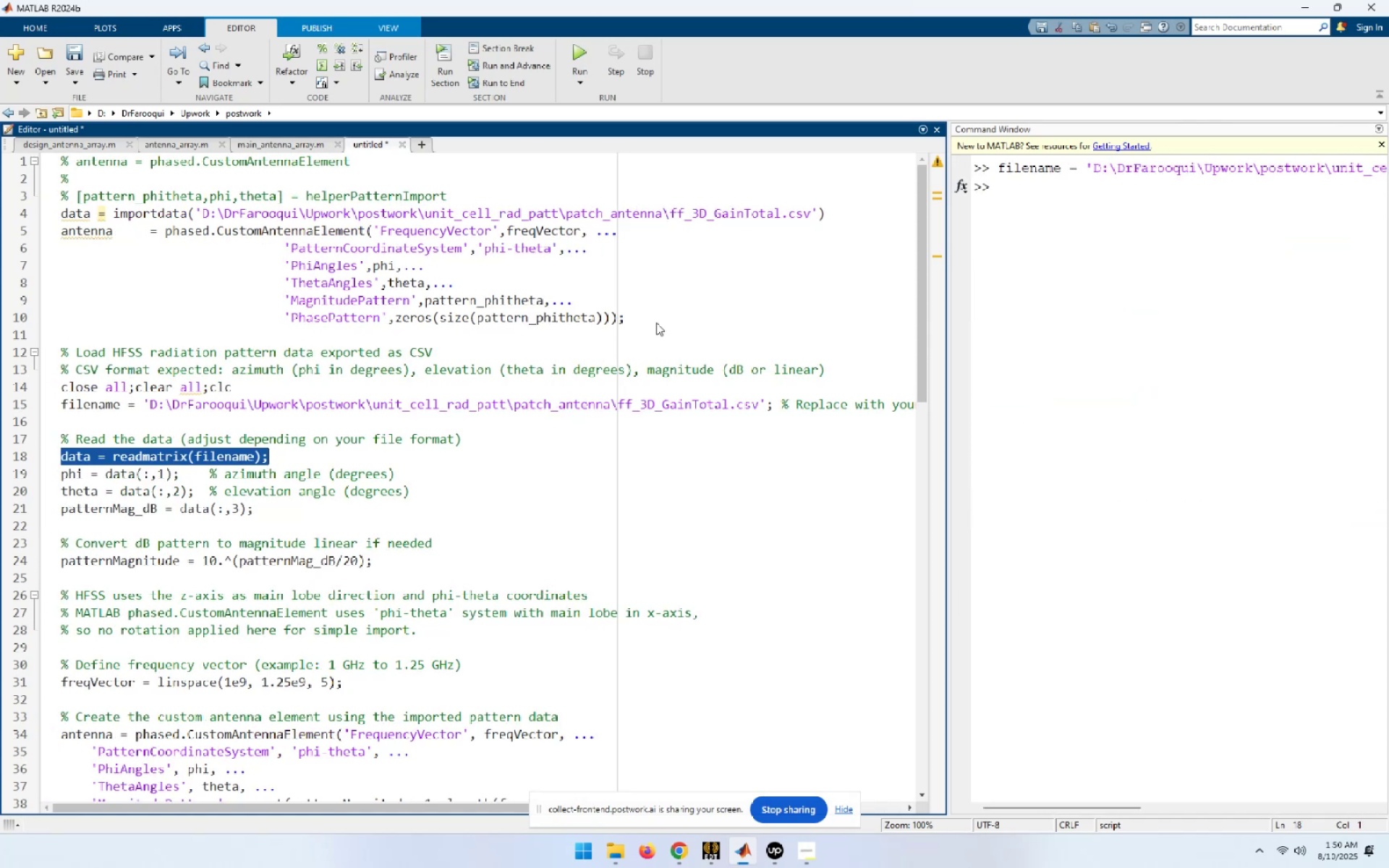 
key(Shift+ArrowLeft)
 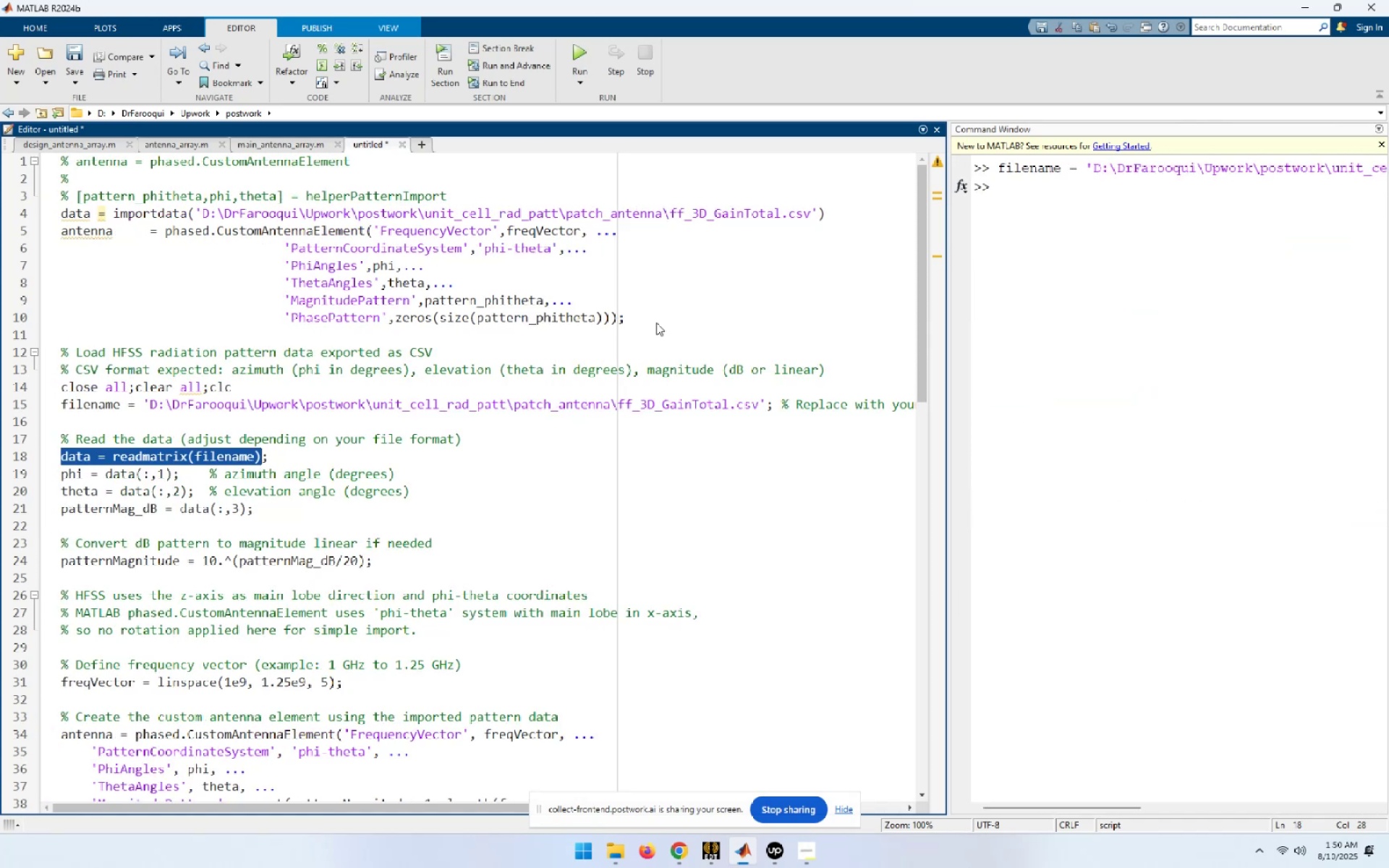 
key(Shift+End)
 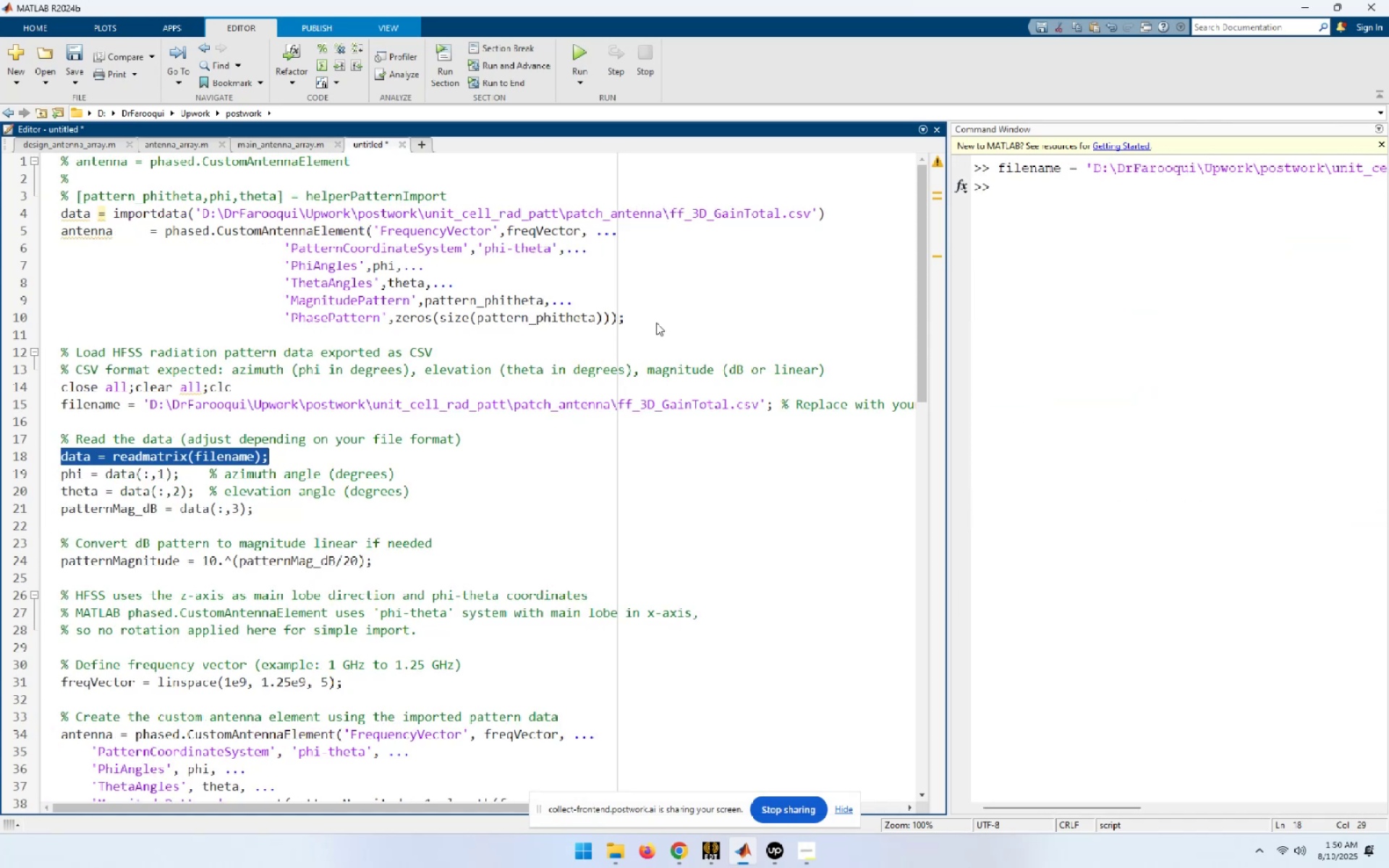 
key(F9)
 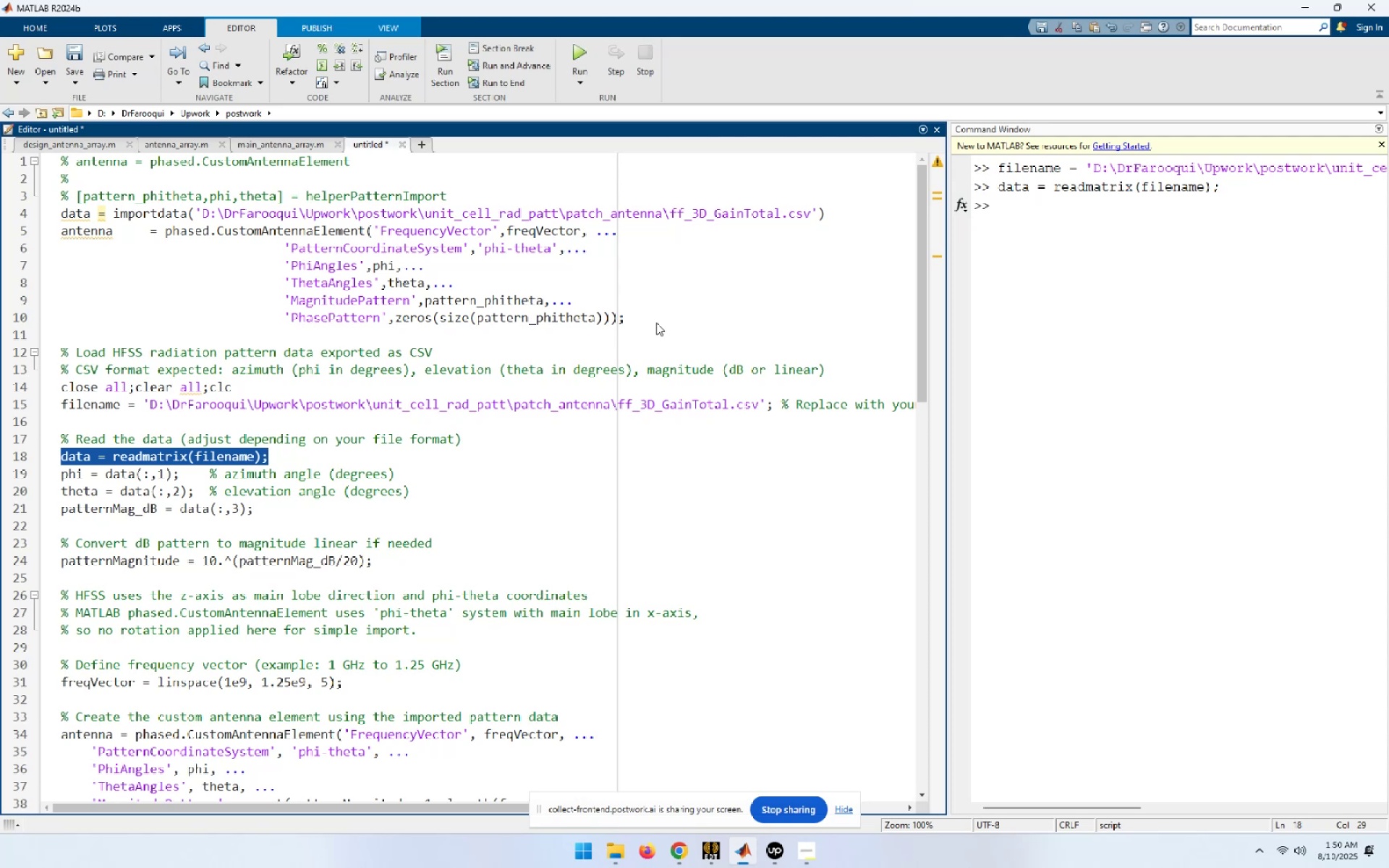 
wait(6.95)
 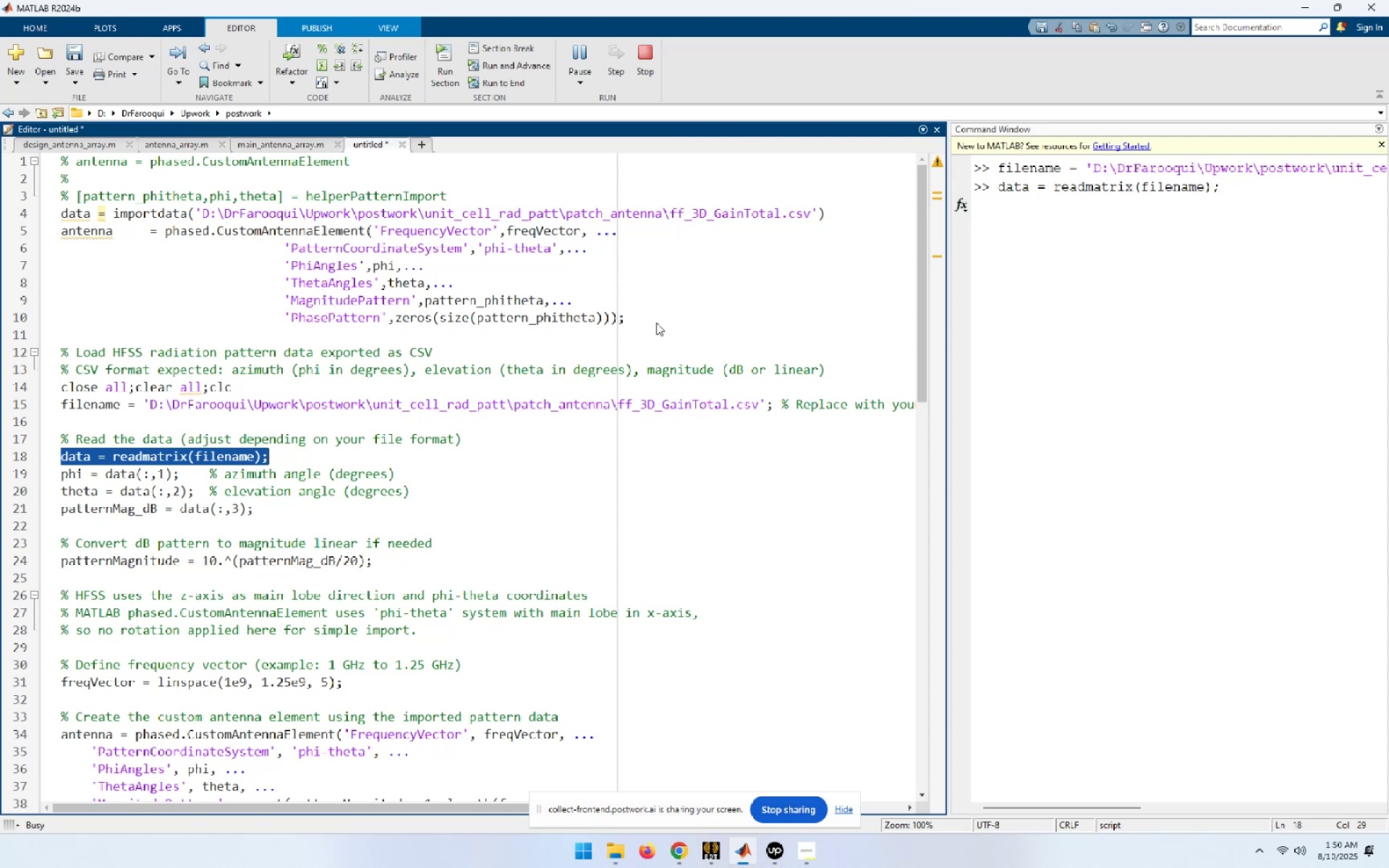 
left_click([345, 454])
 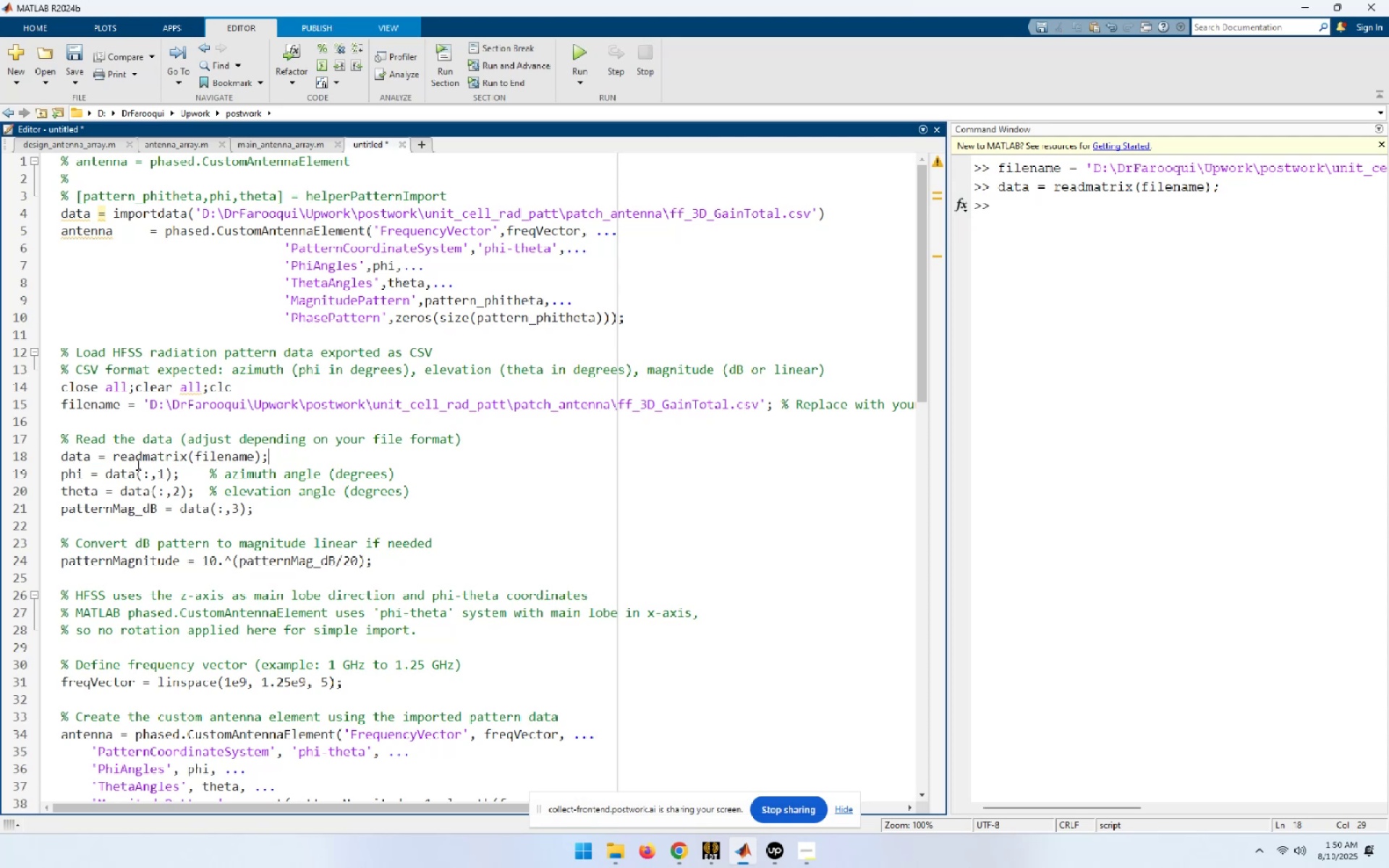 
mouse_move([94, 464])
 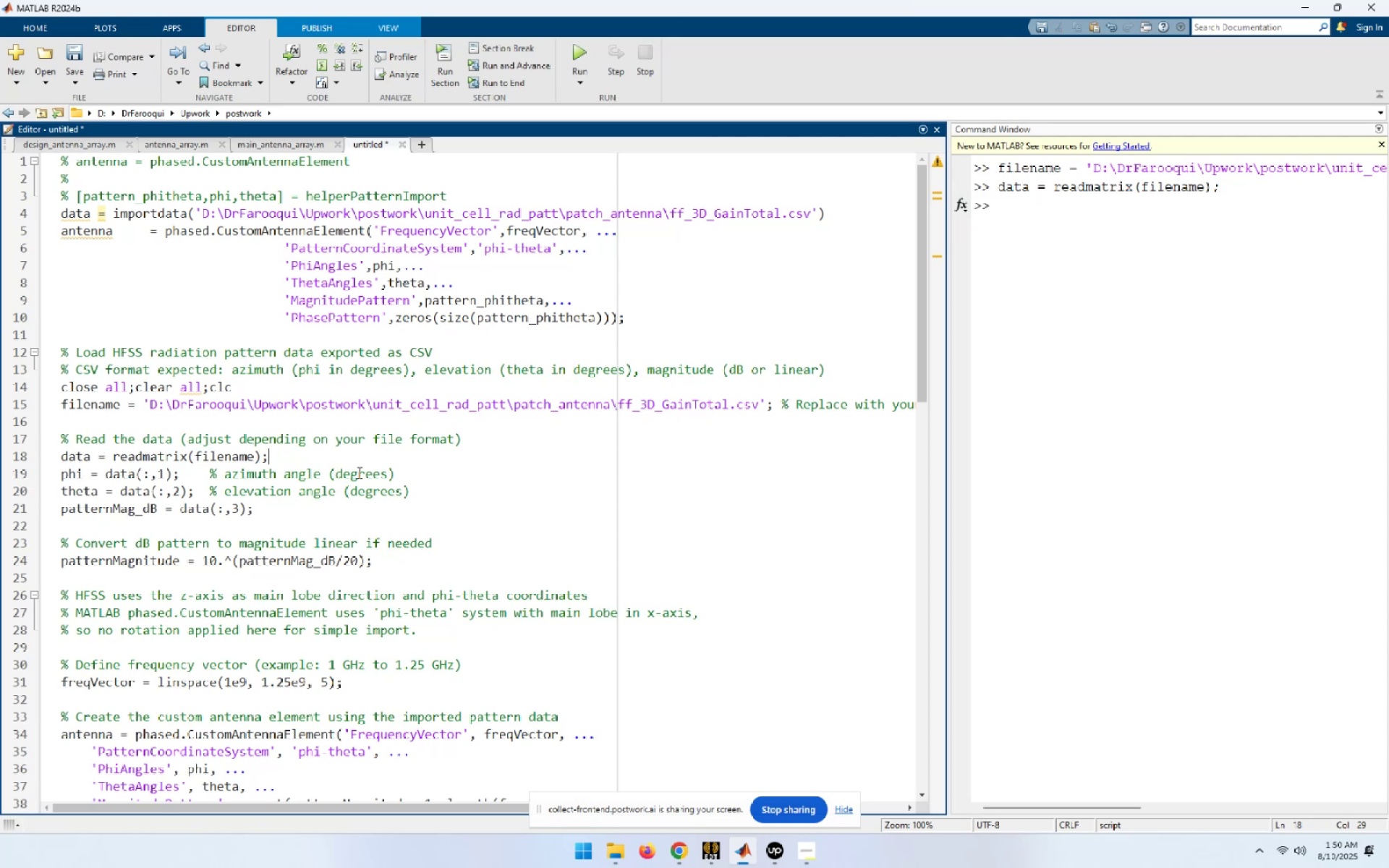 
left_click([341, 469])
 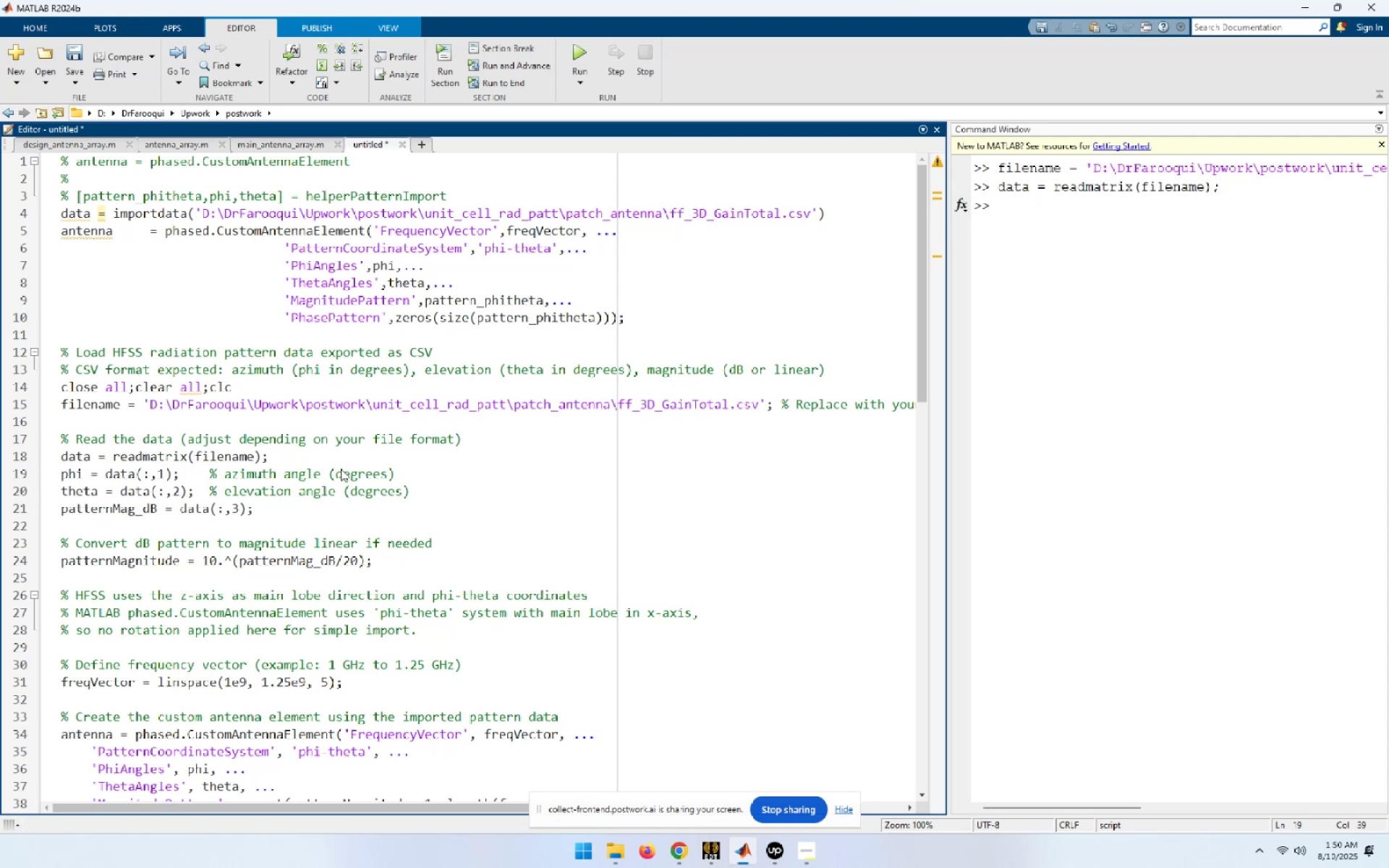 
key(ArrowDown)
 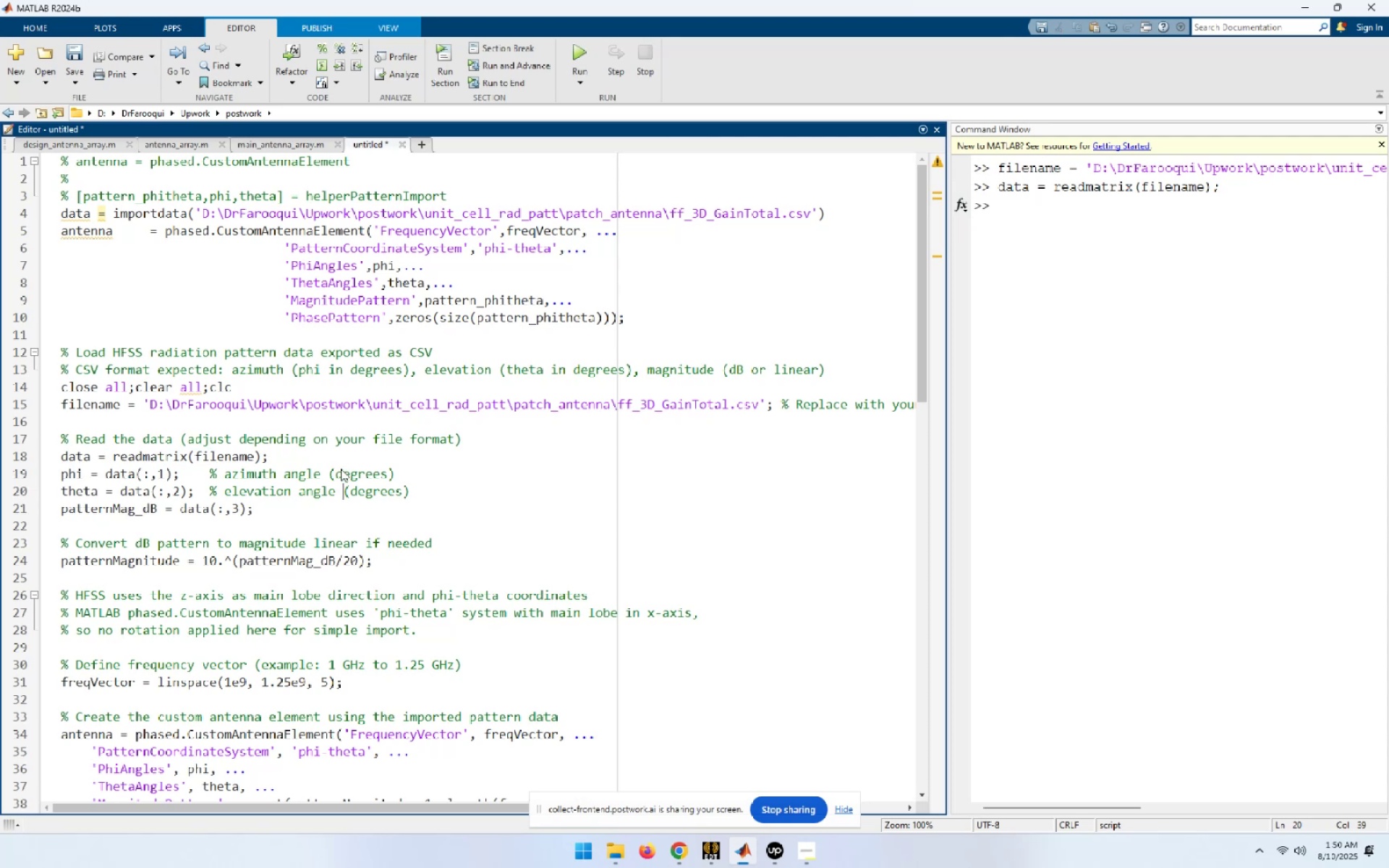 
key(Home)
 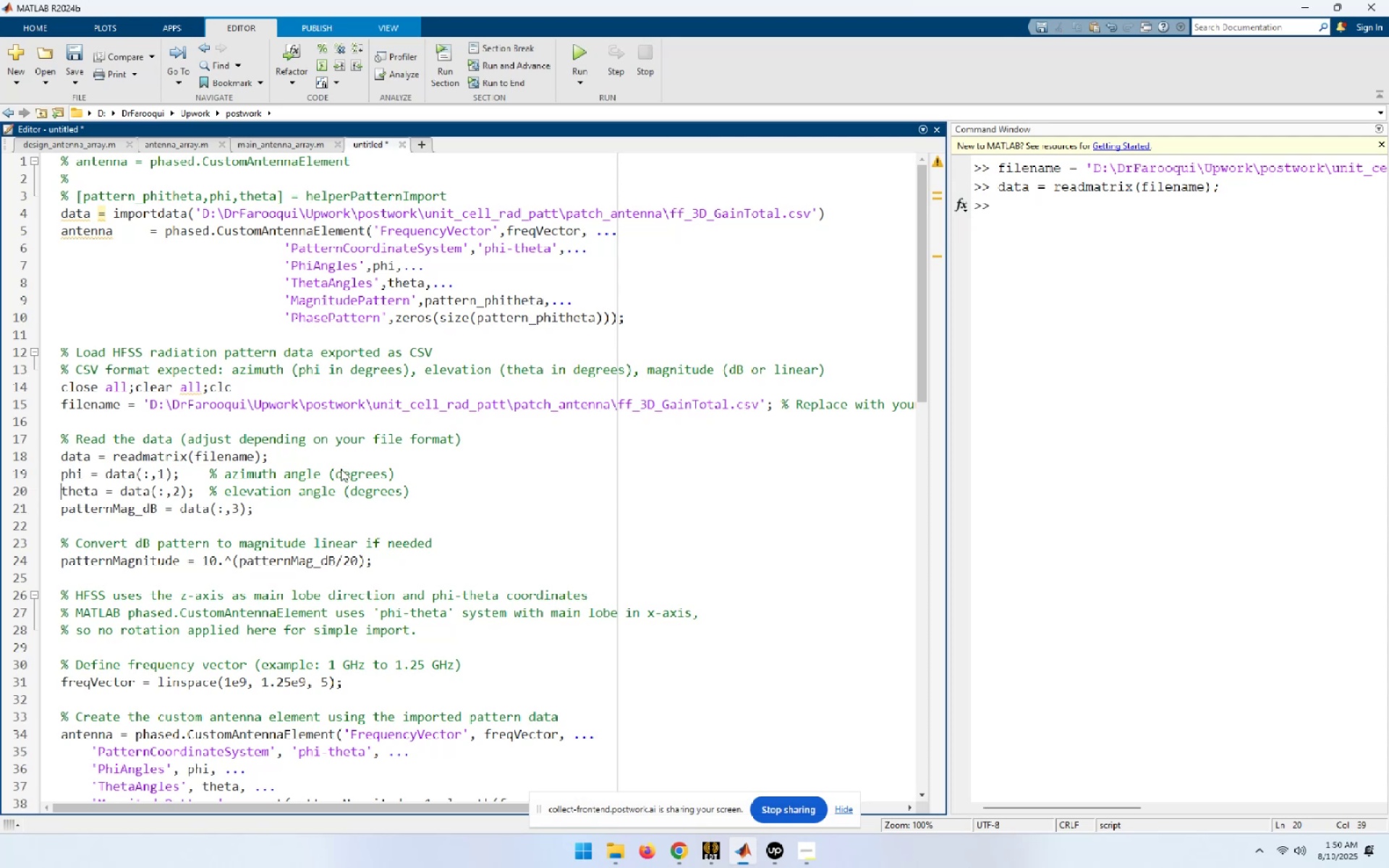 
key(Shift+ShiftLeft)
 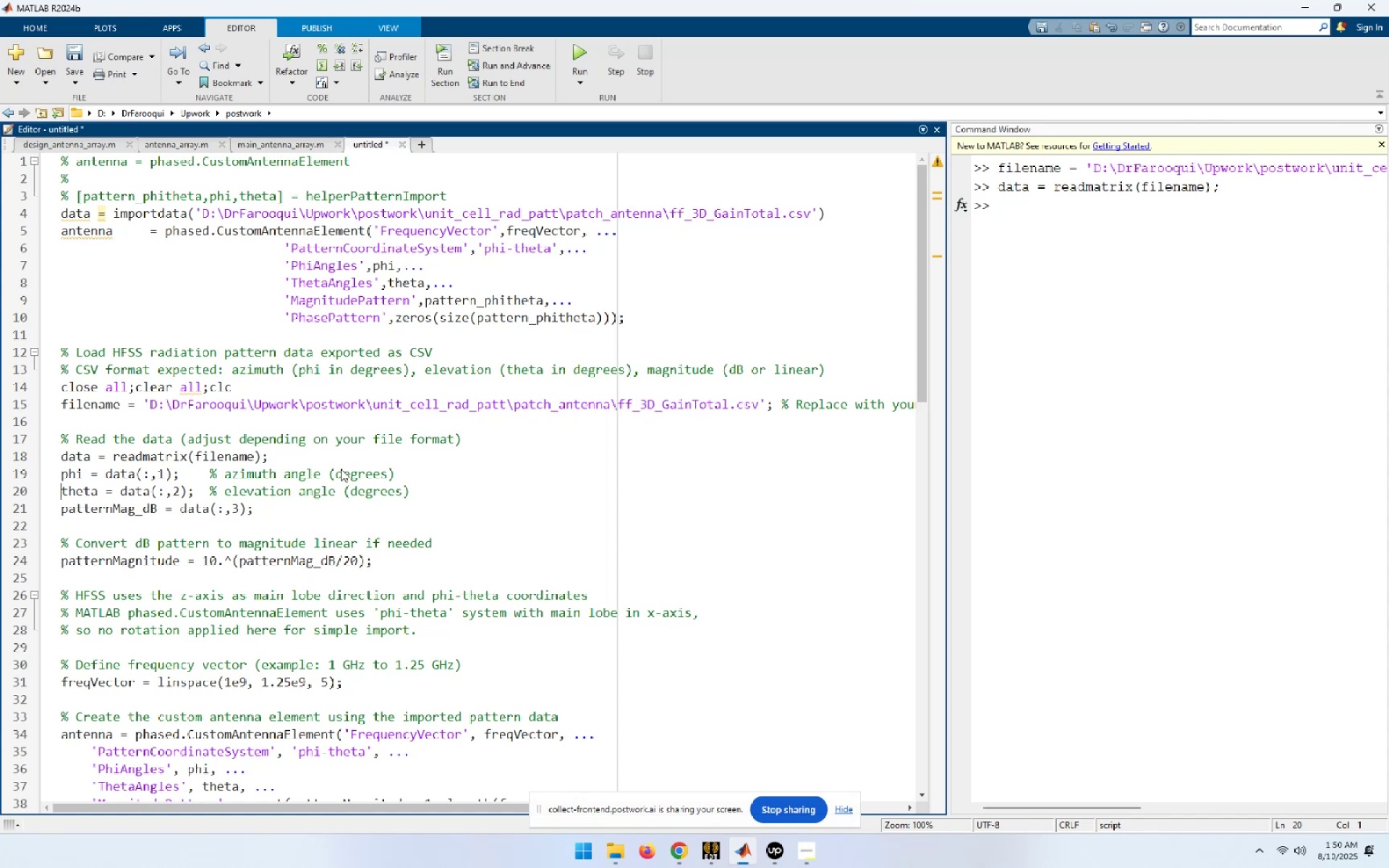 
key(ArrowUp)
 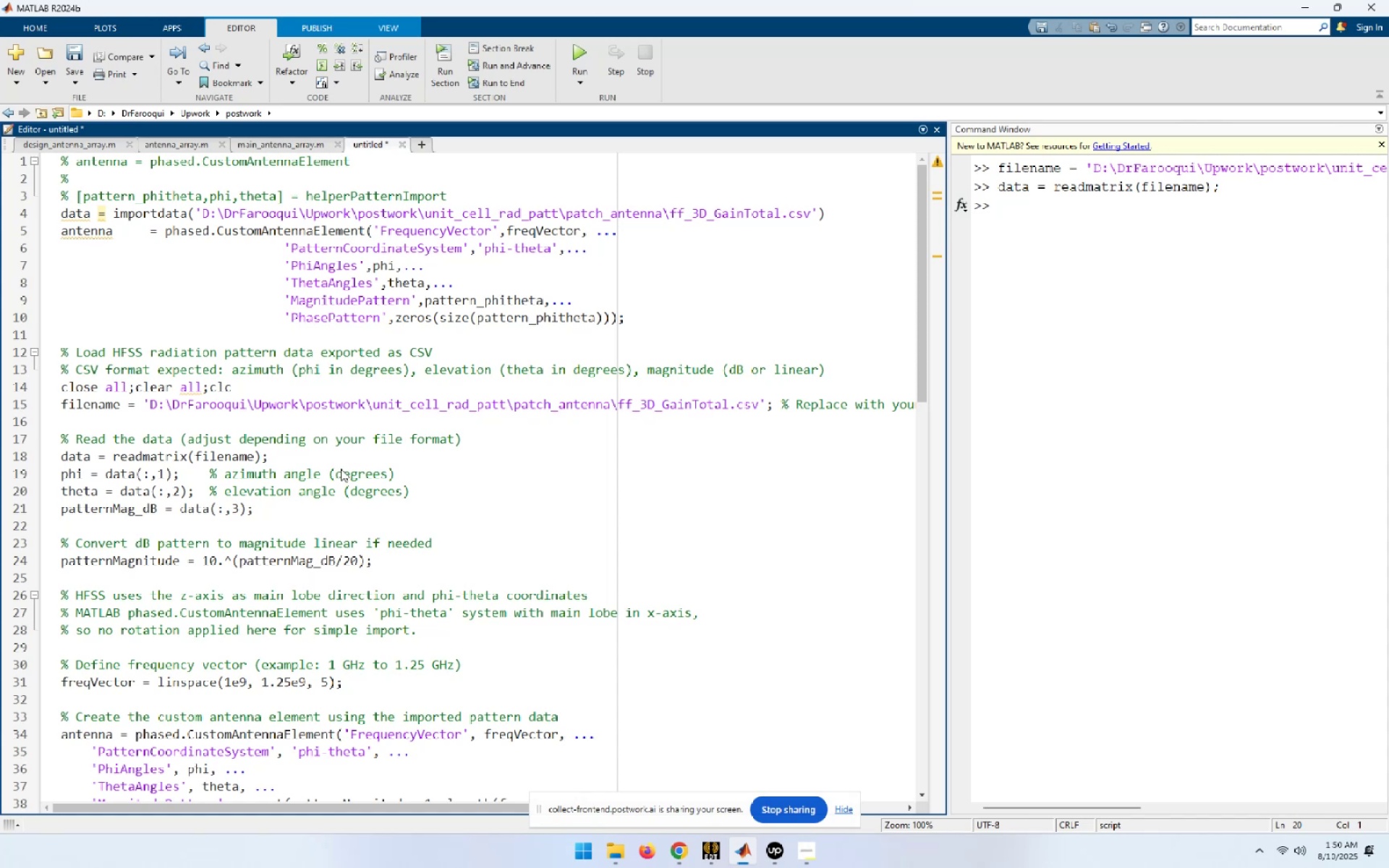 
key(Shift+End)
 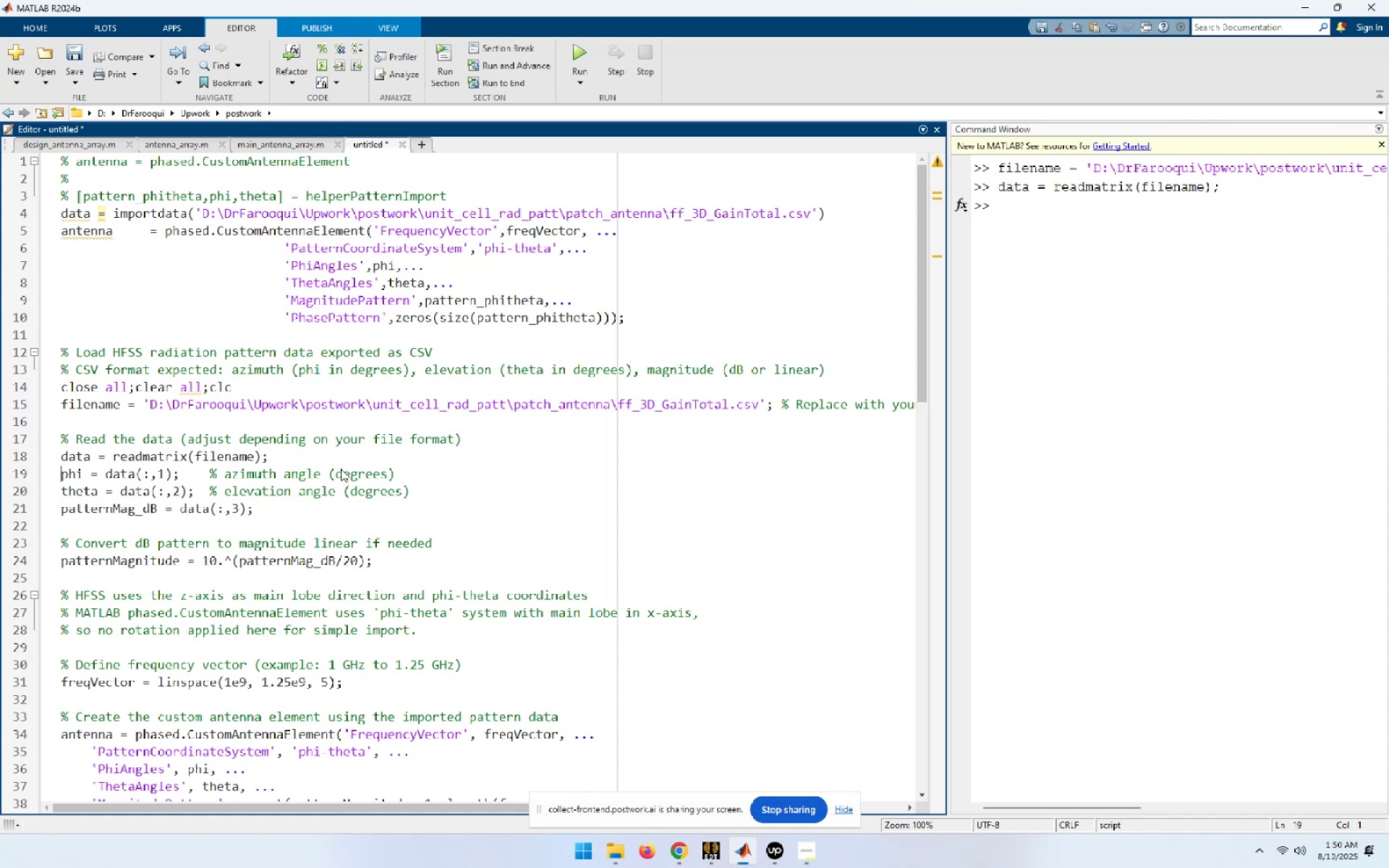 
key(Shift+ArrowDown)
 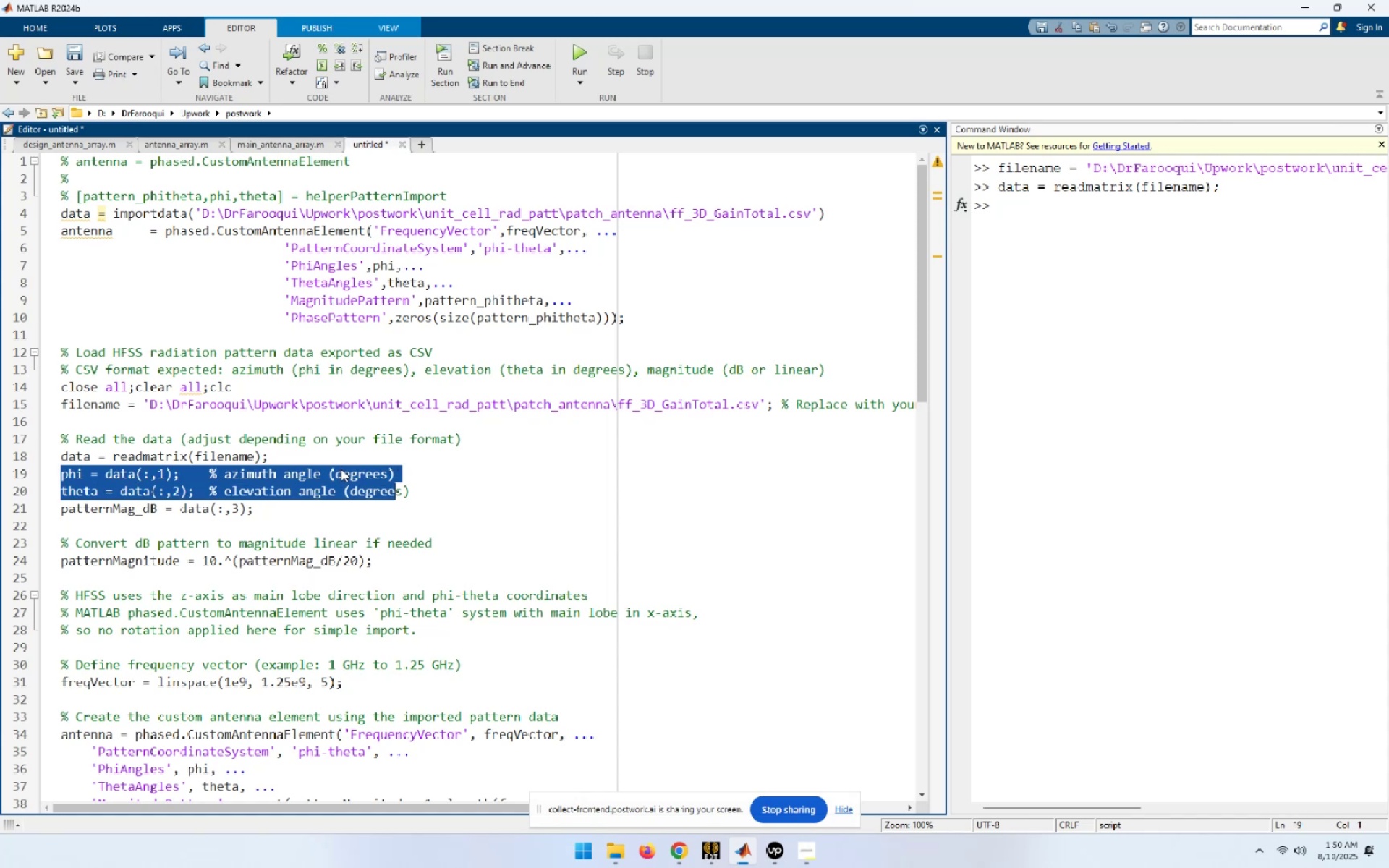 
key(Shift+ArrowDown)
 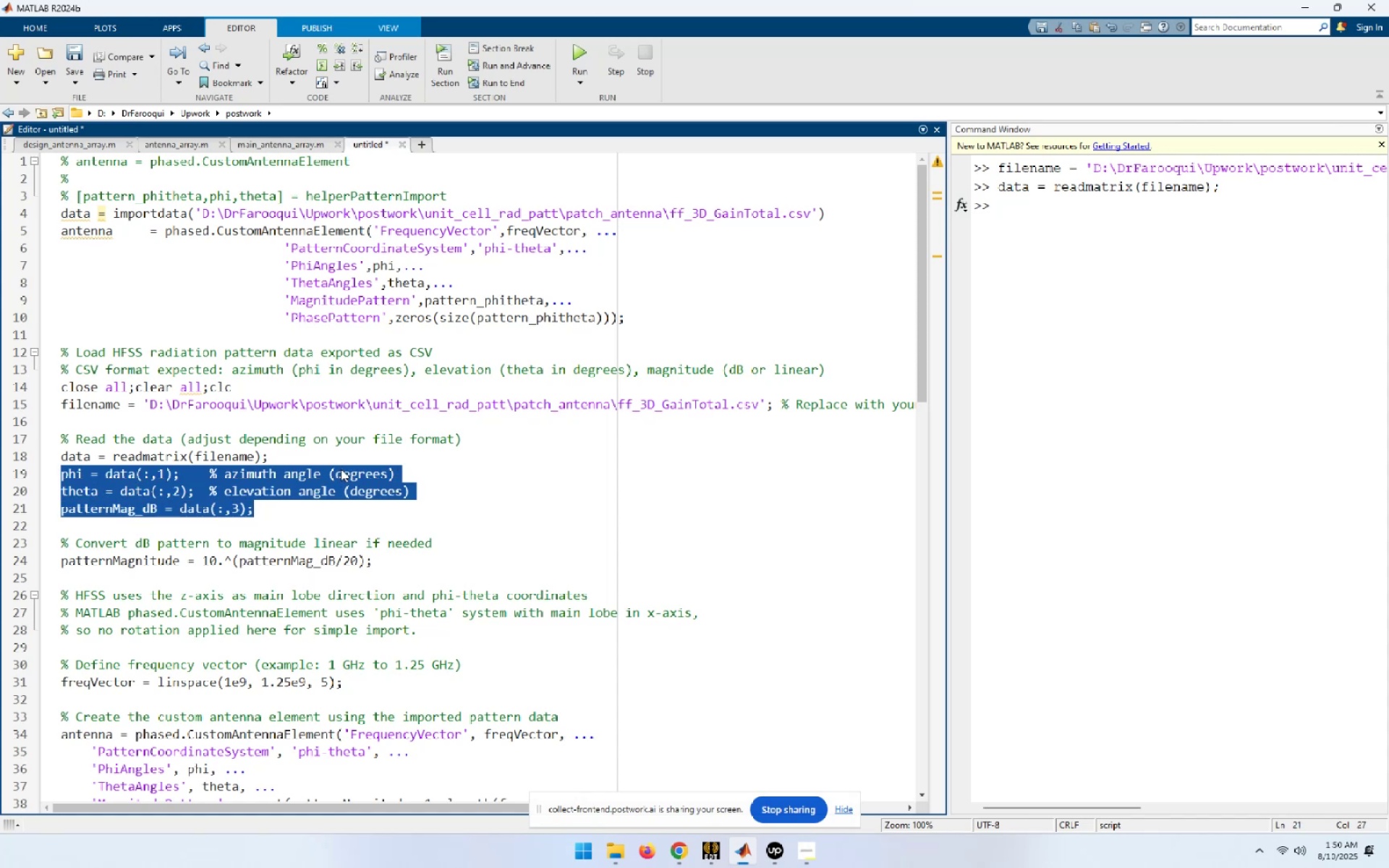 
key(F9)
 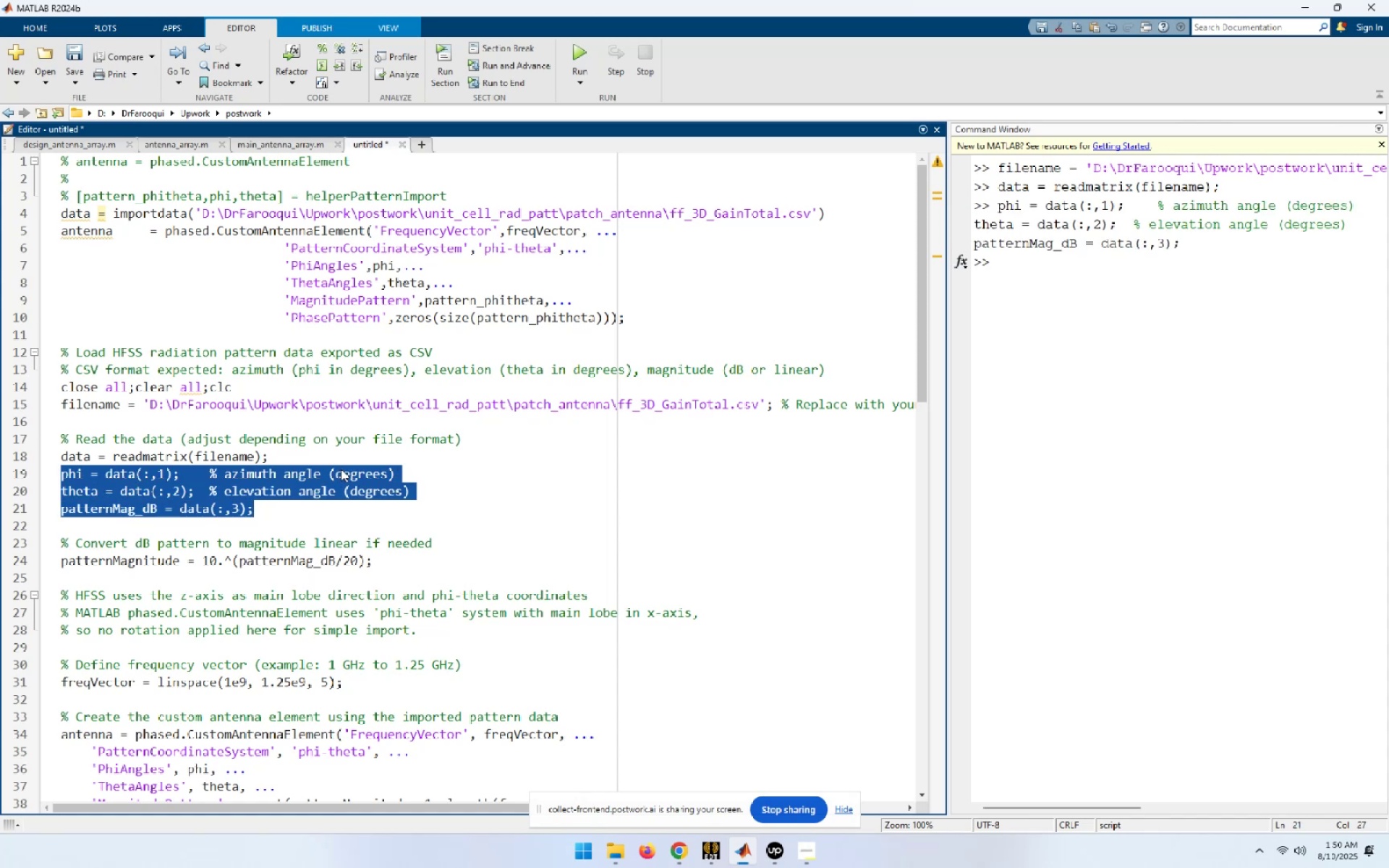 
key(ArrowDown)
 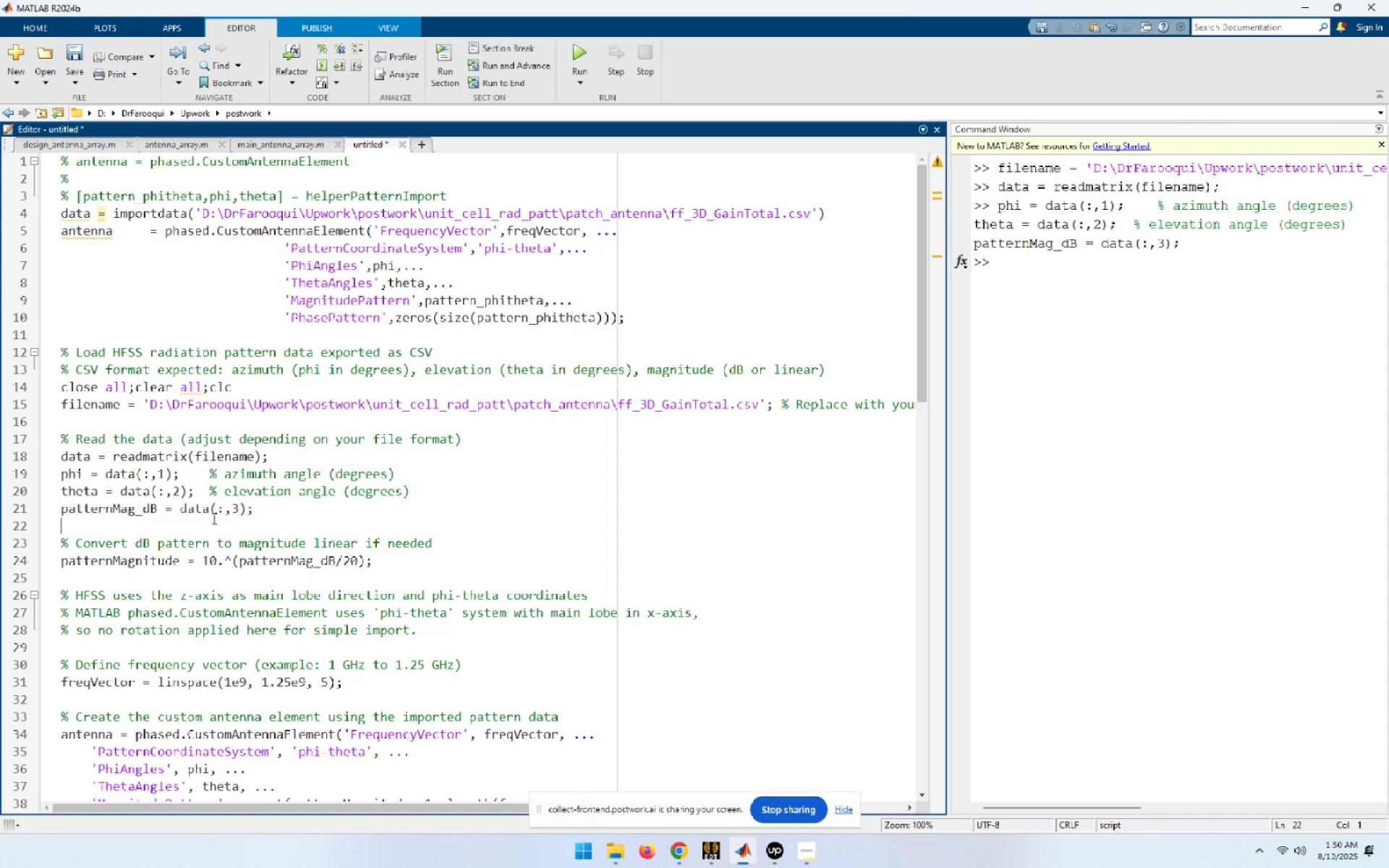 
mouse_move([73, 475])
 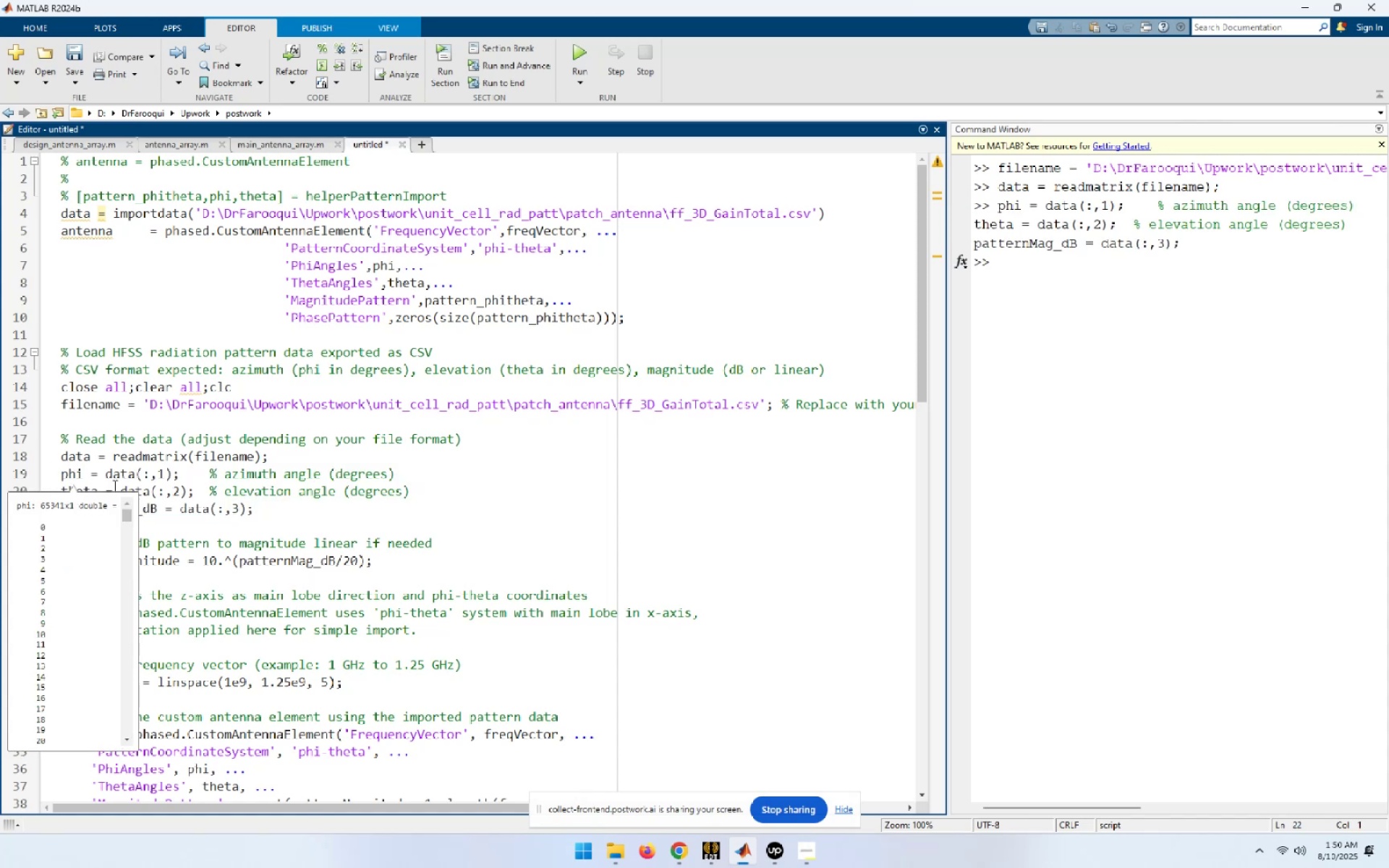 
left_click([114, 485])
 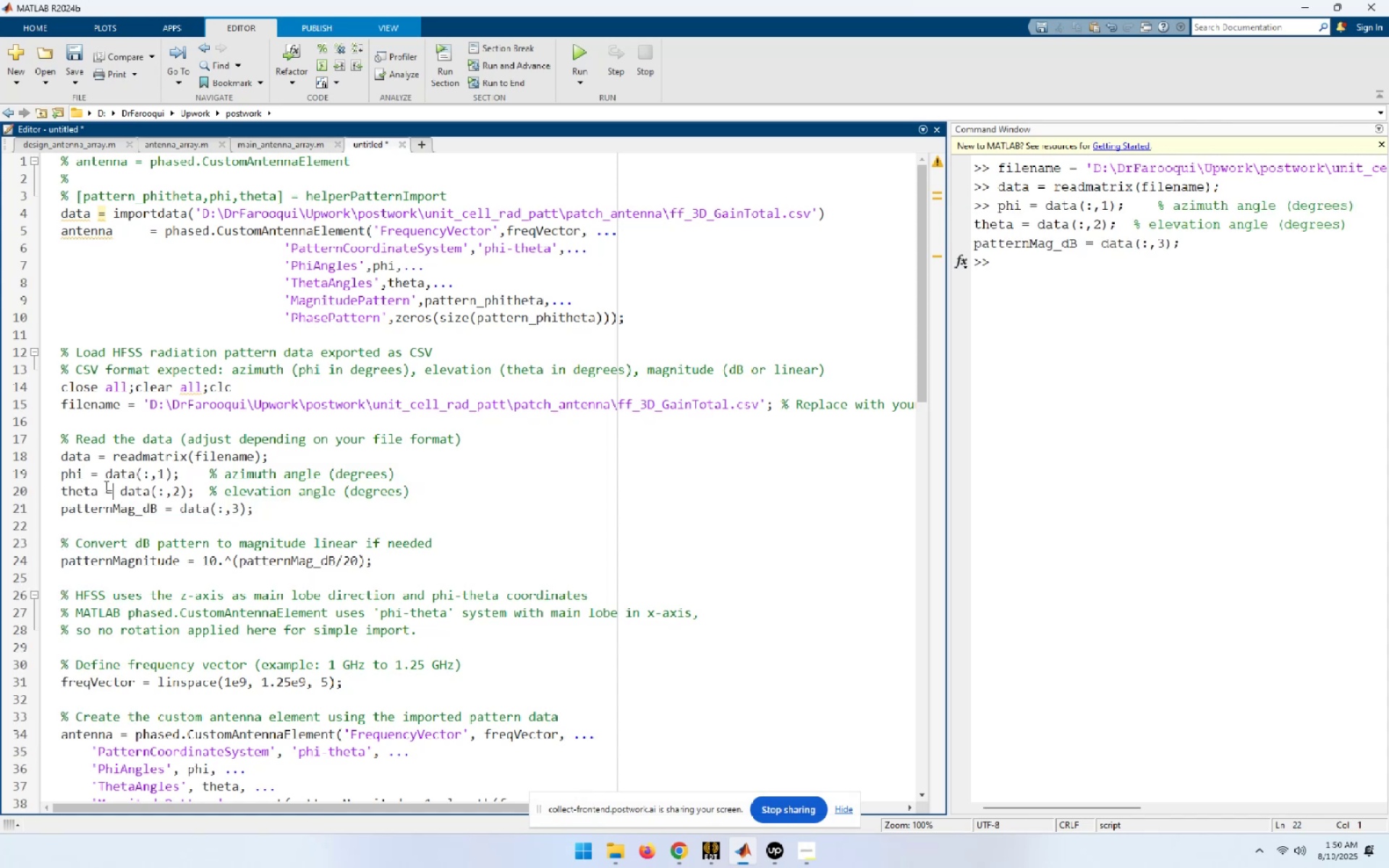 
mouse_move([105, 493])
 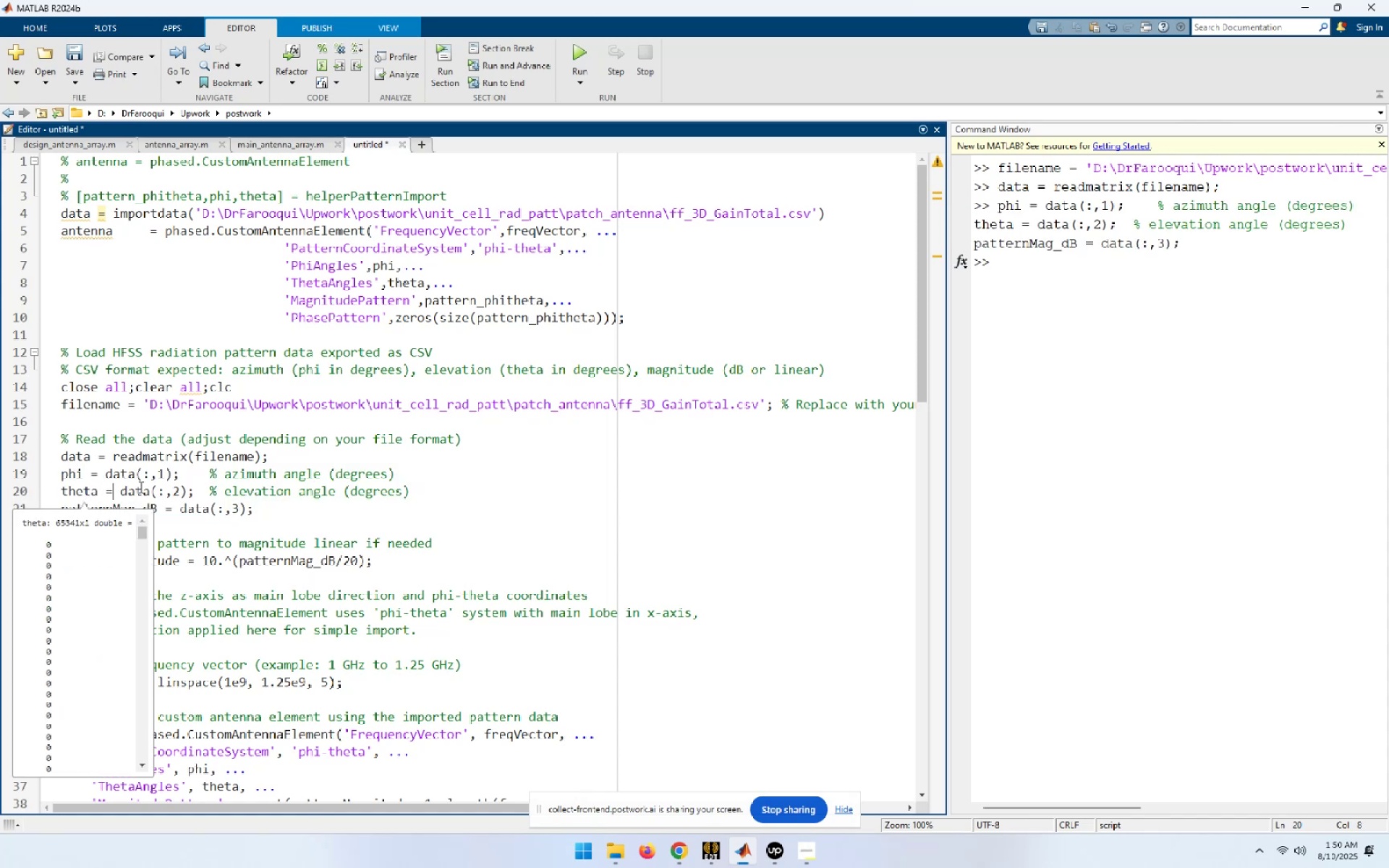 
left_click([140, 486])
 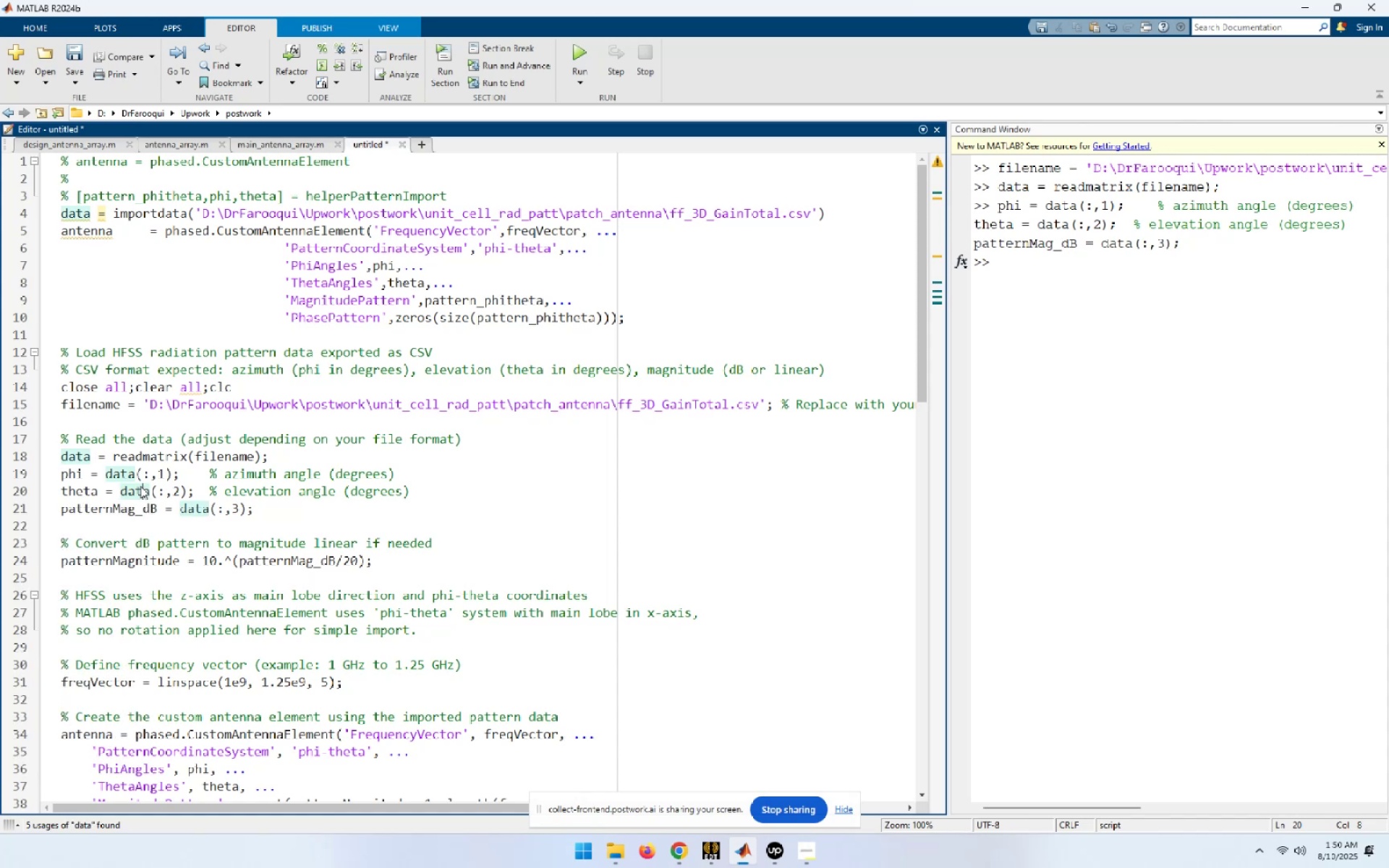 
mouse_move([87, 492])
 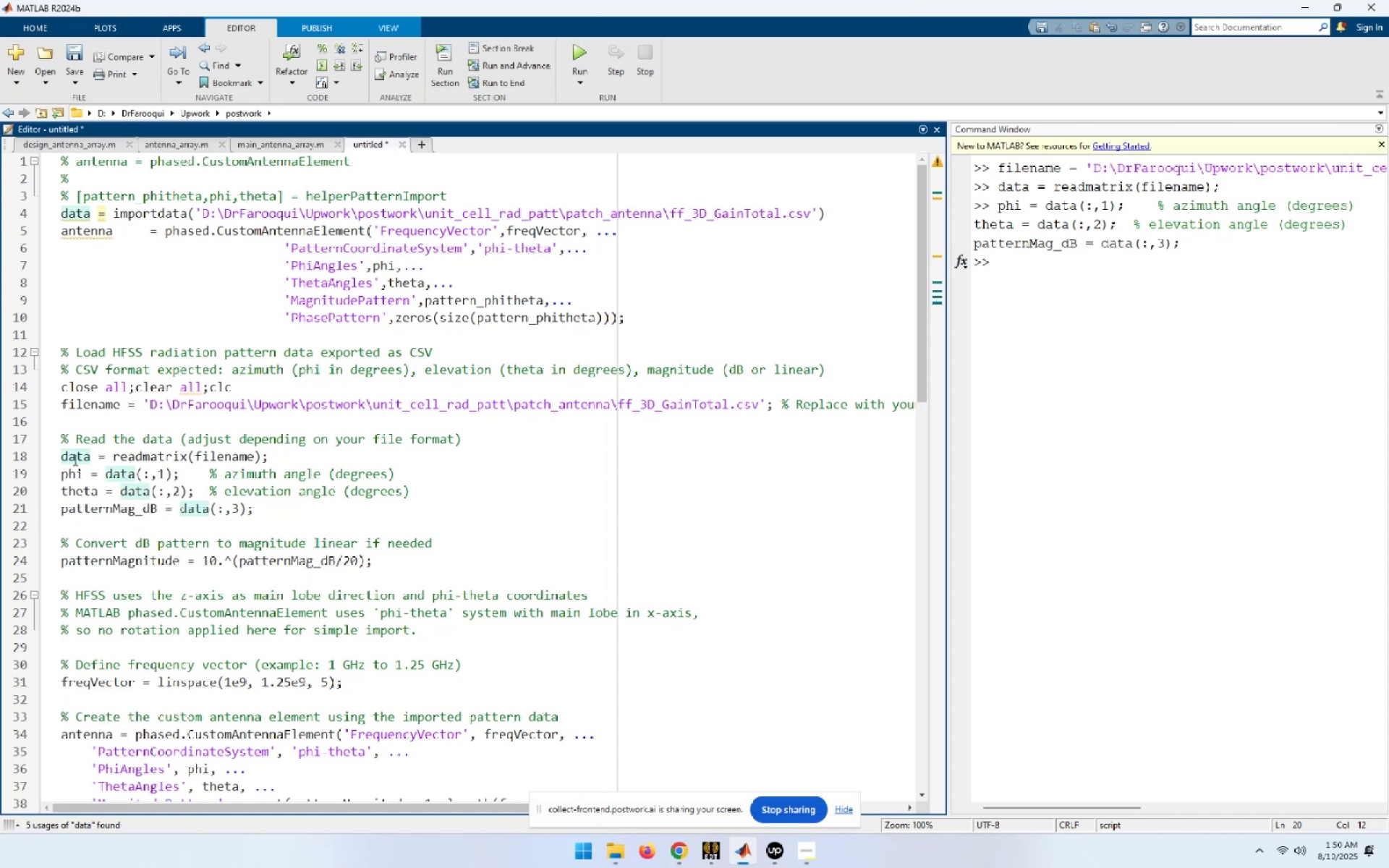 
double_click([74, 459])
 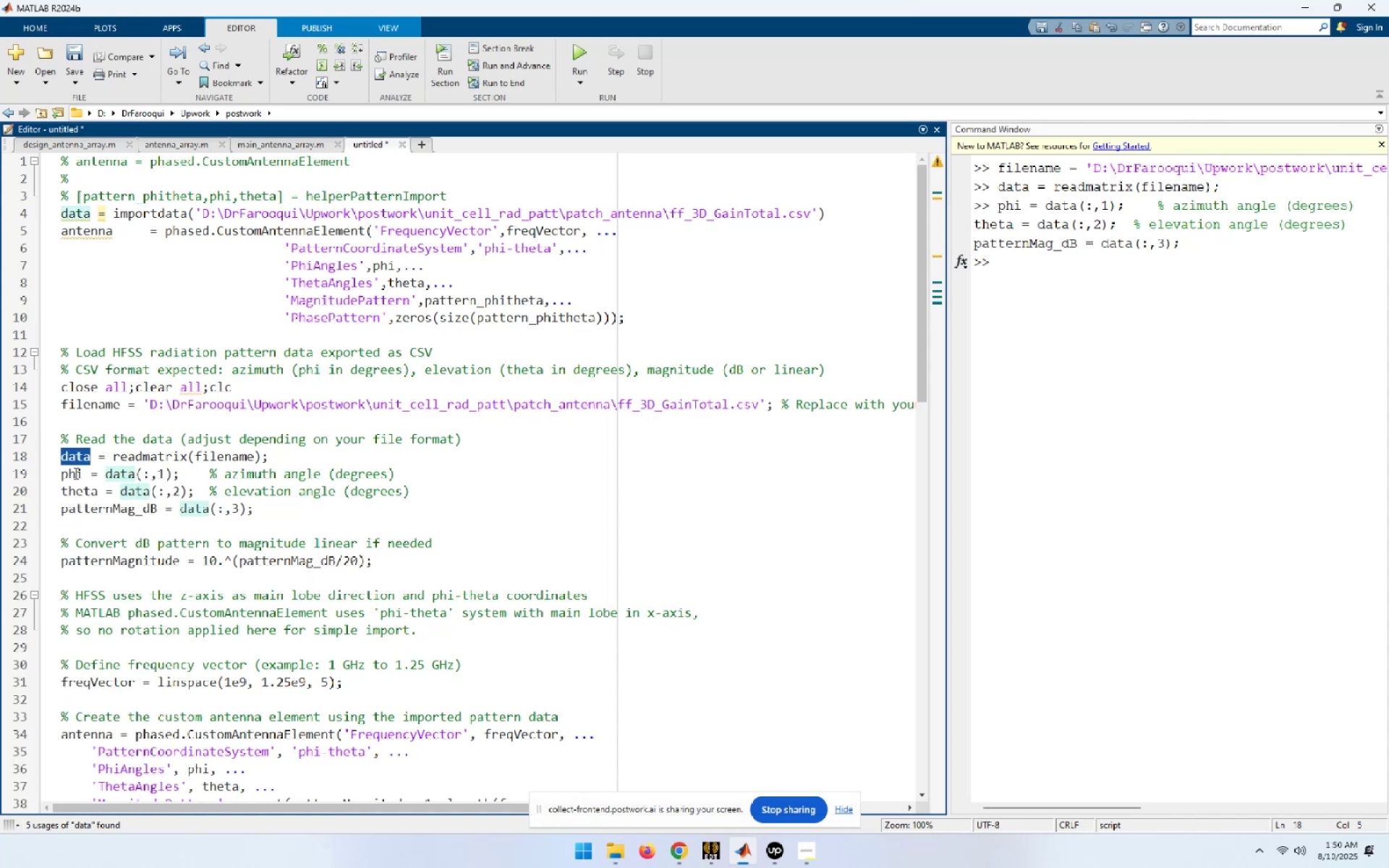 
double_click([74, 473])
 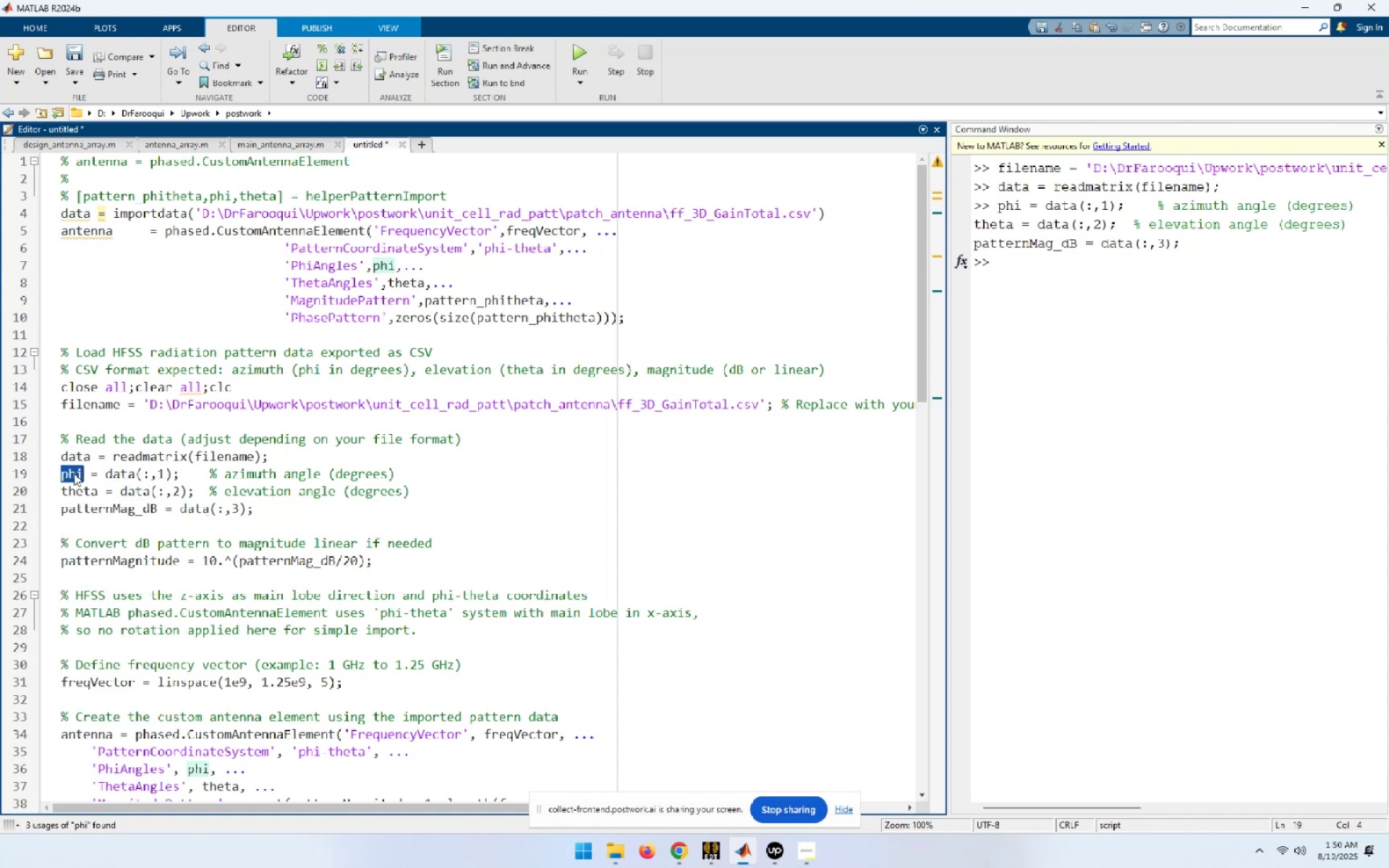 
key(Control+C)
 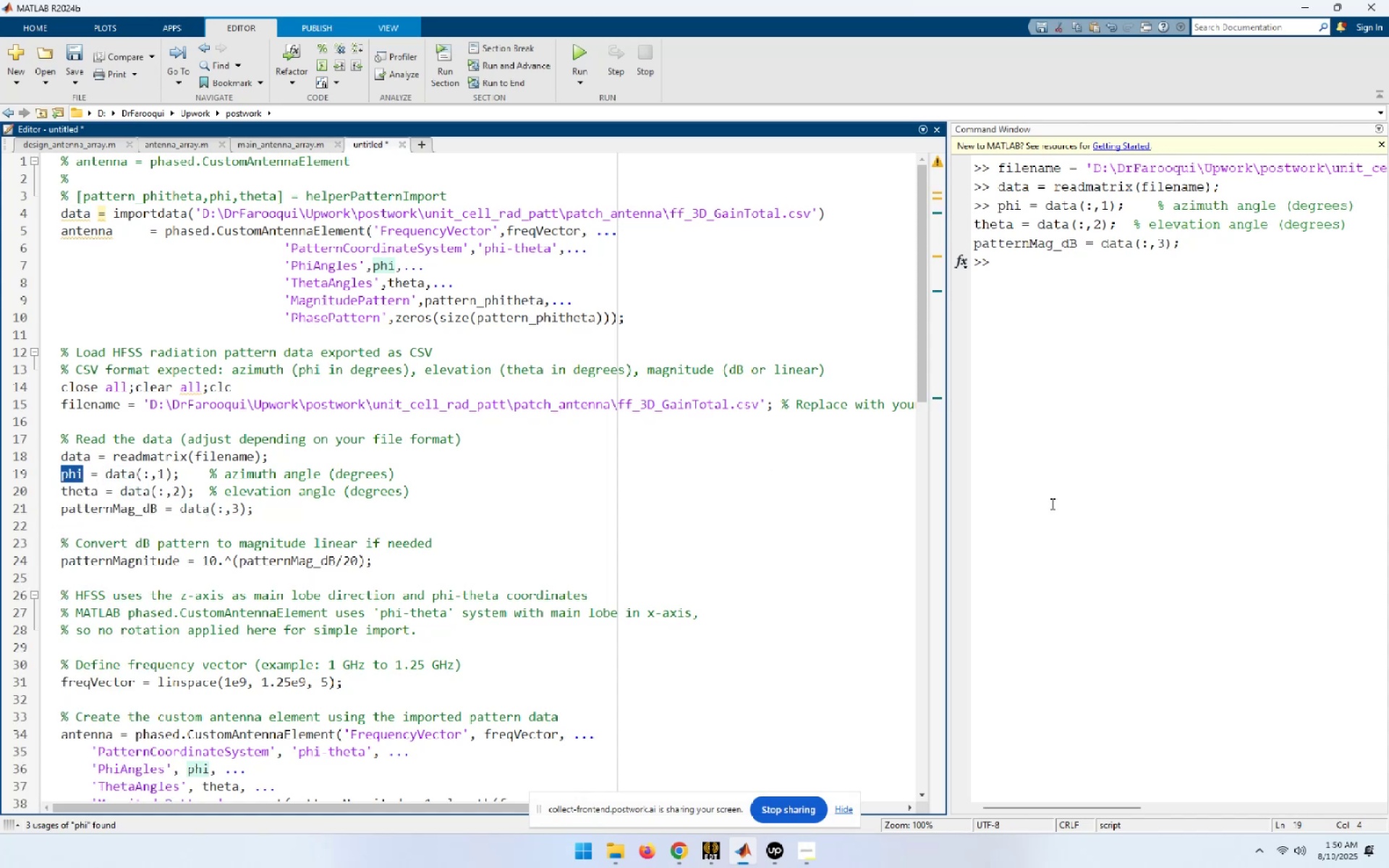 
left_click([1053, 503])
 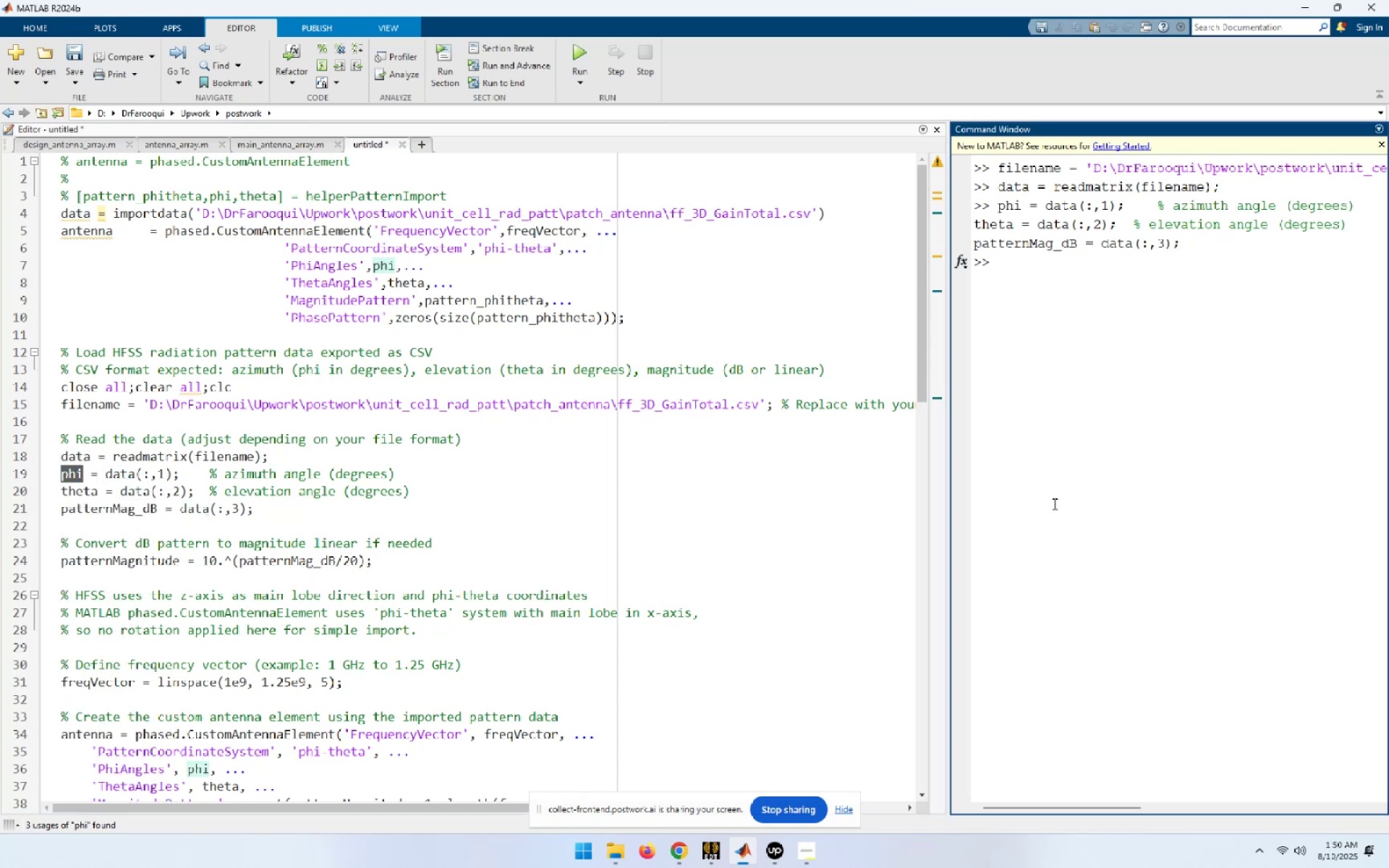 
type(figure,plot())
 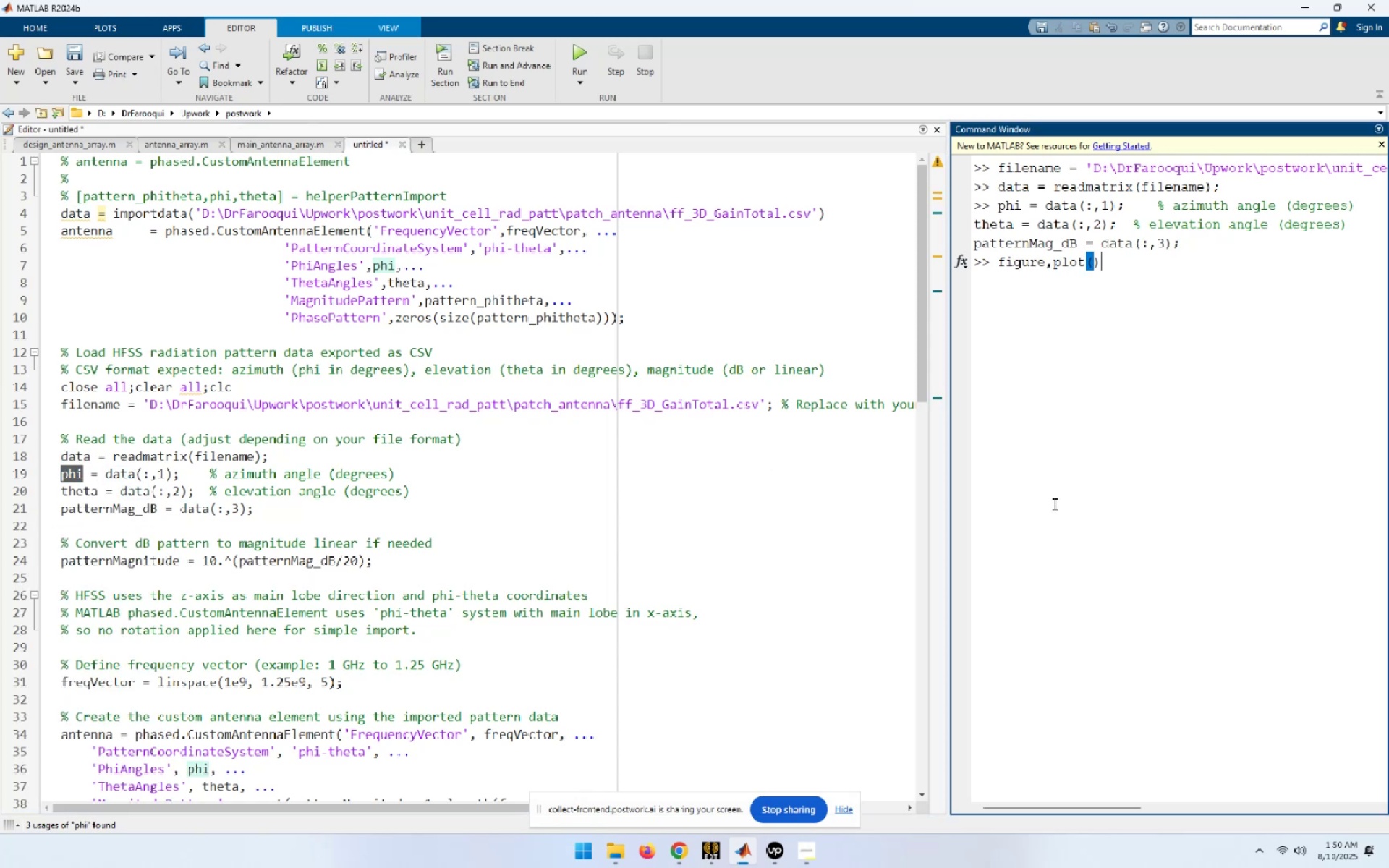 
key(ArrowLeft)
 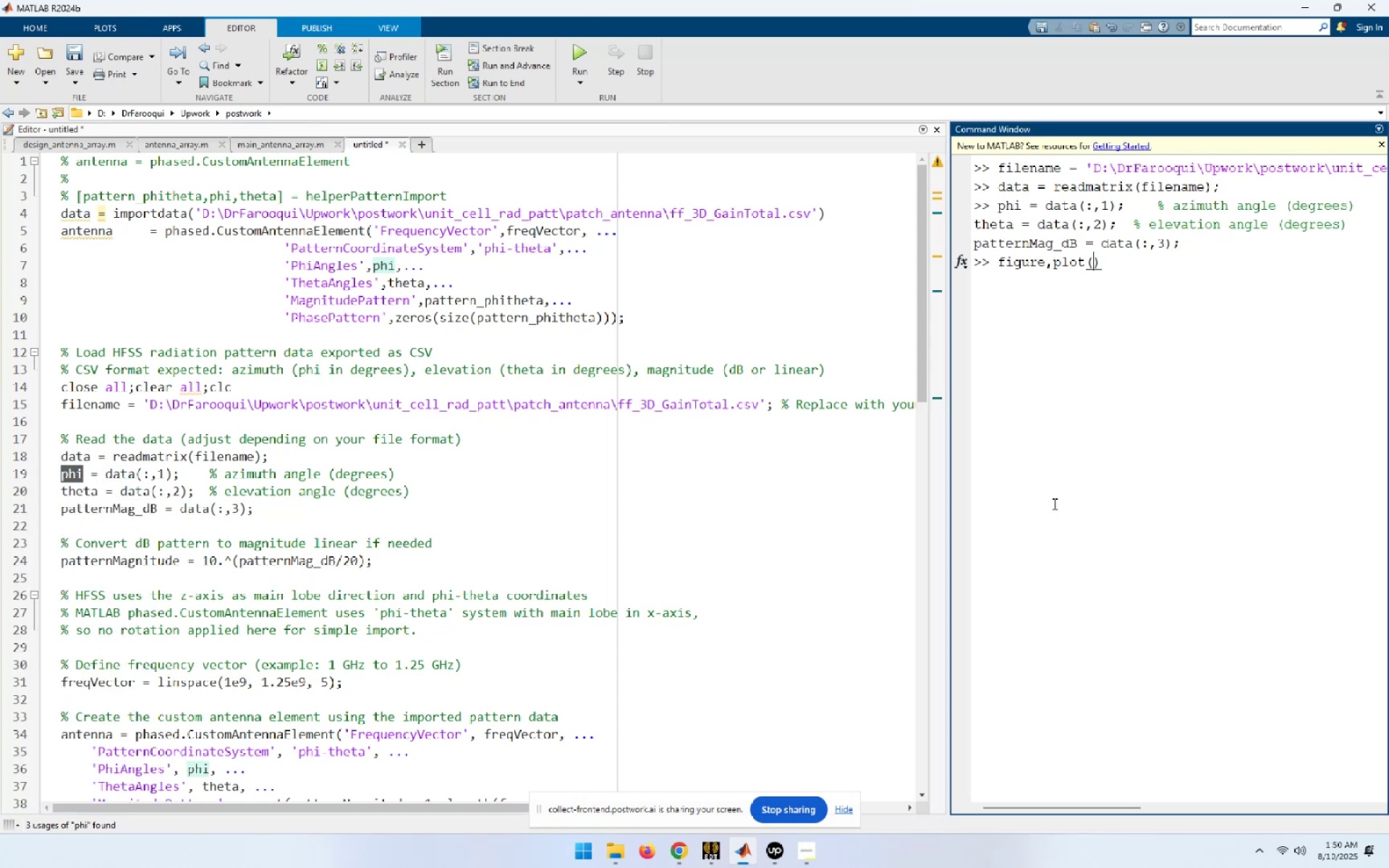 
key(Control+ControlLeft)
 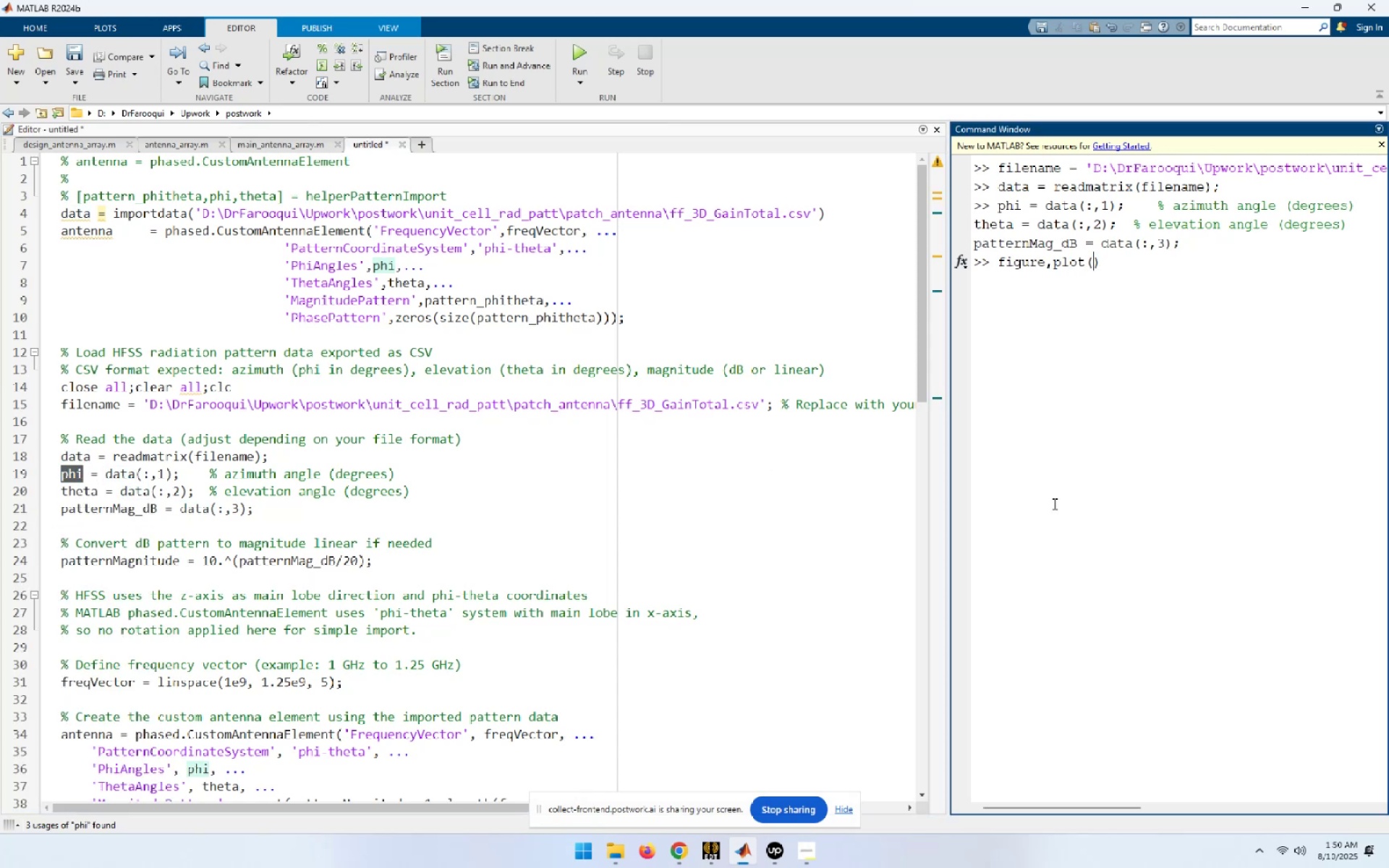 
key(Control+V)
 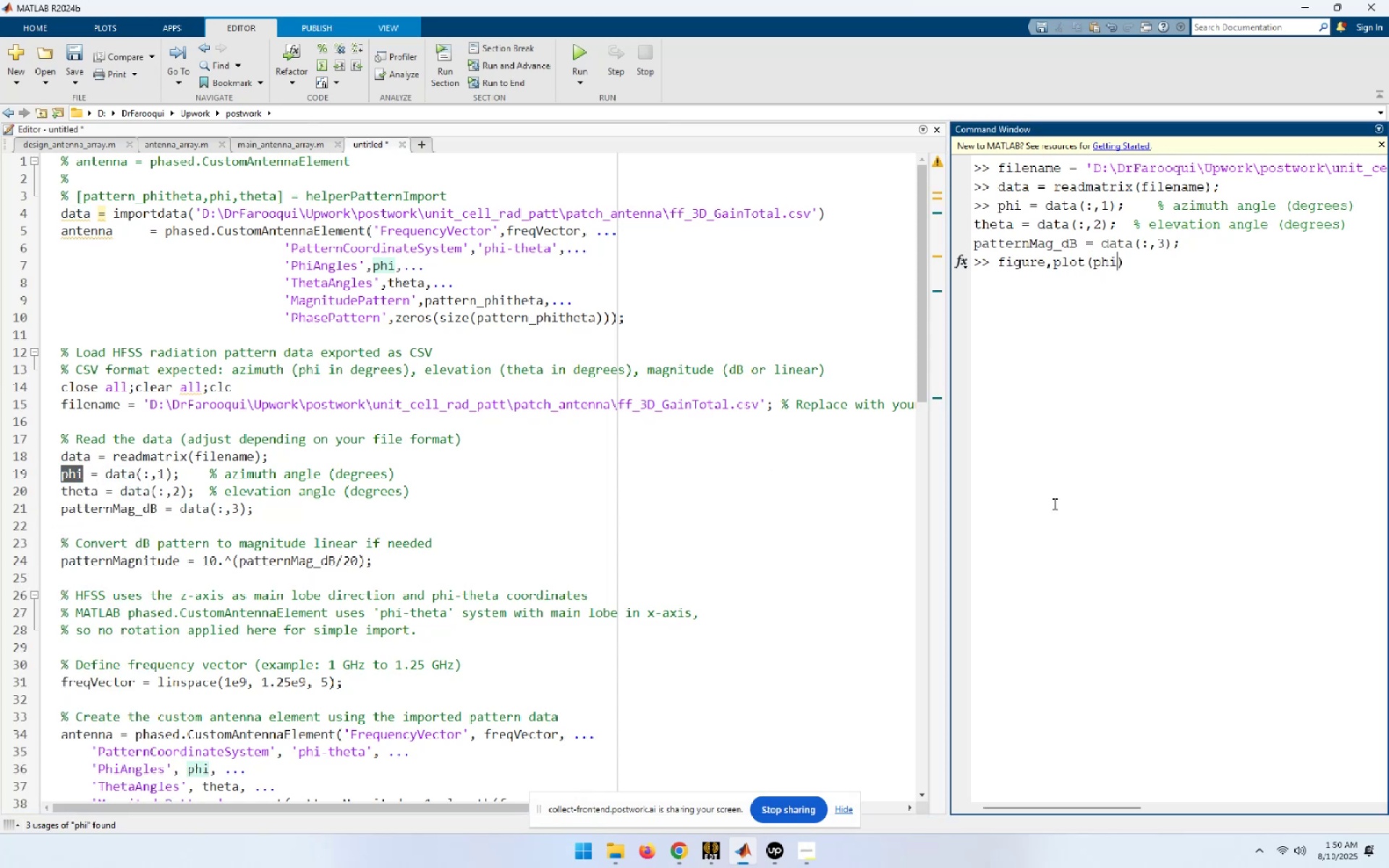 
key(End)
 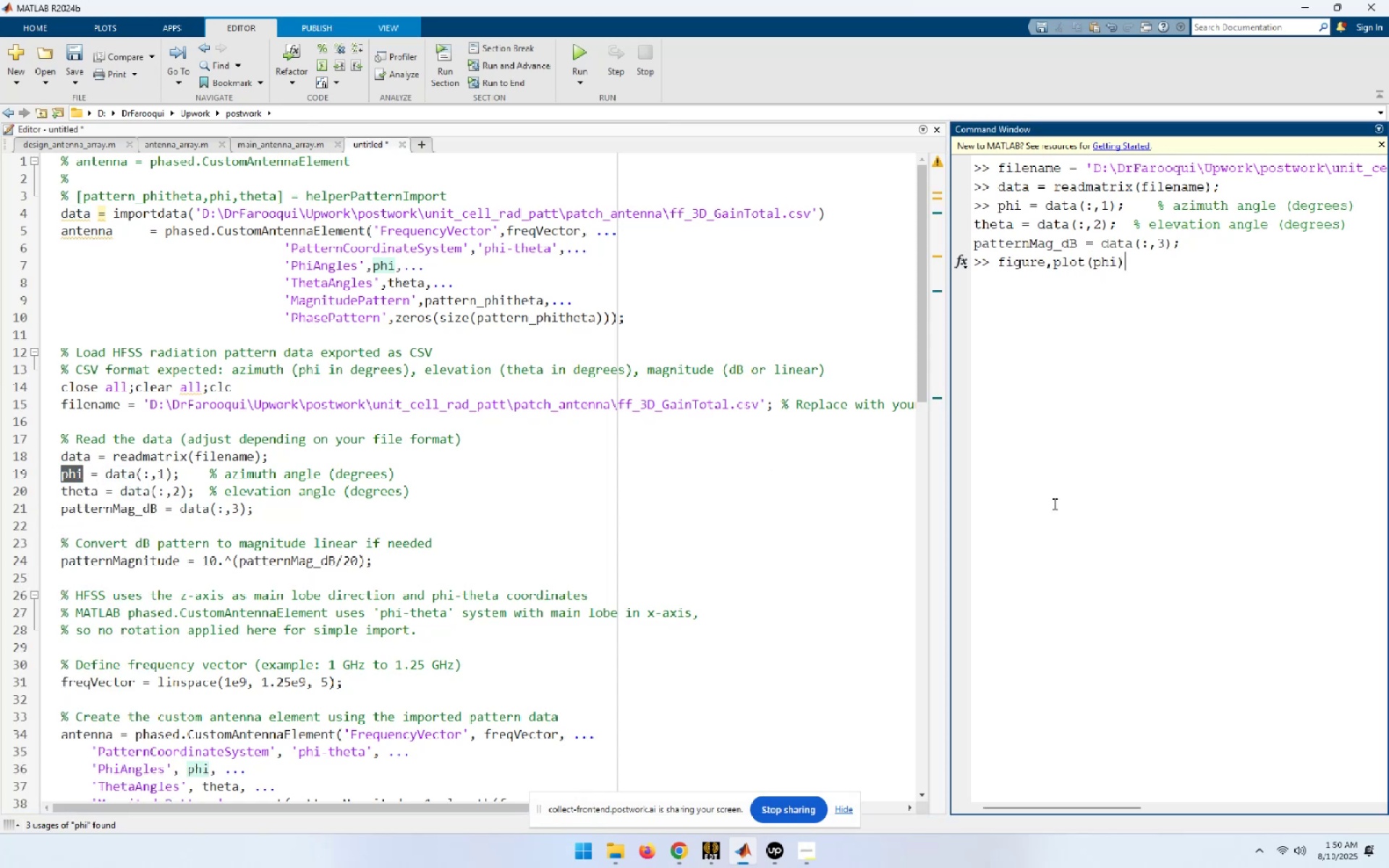 
key(NumpadEnter)
 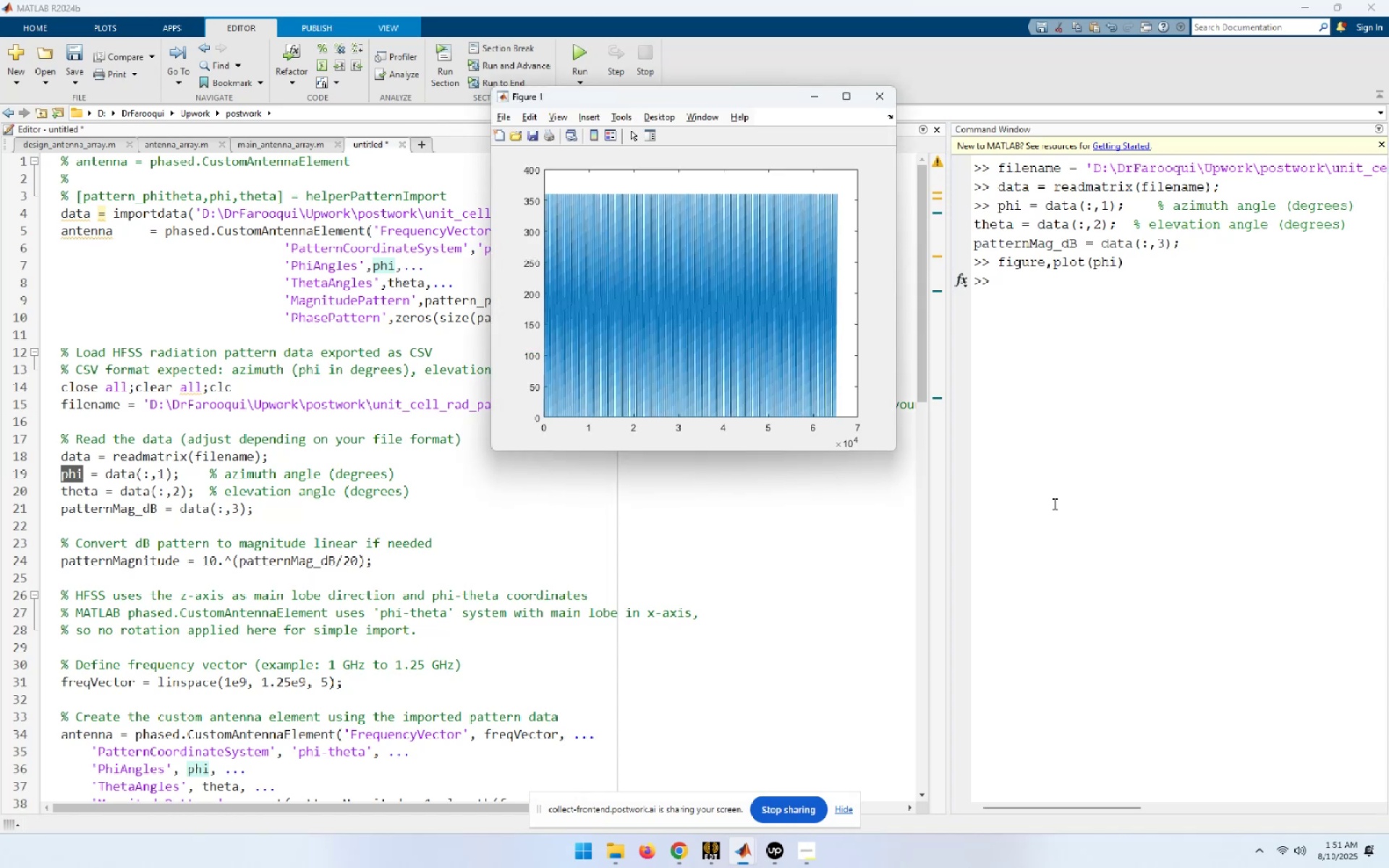 
wait(5.33)
 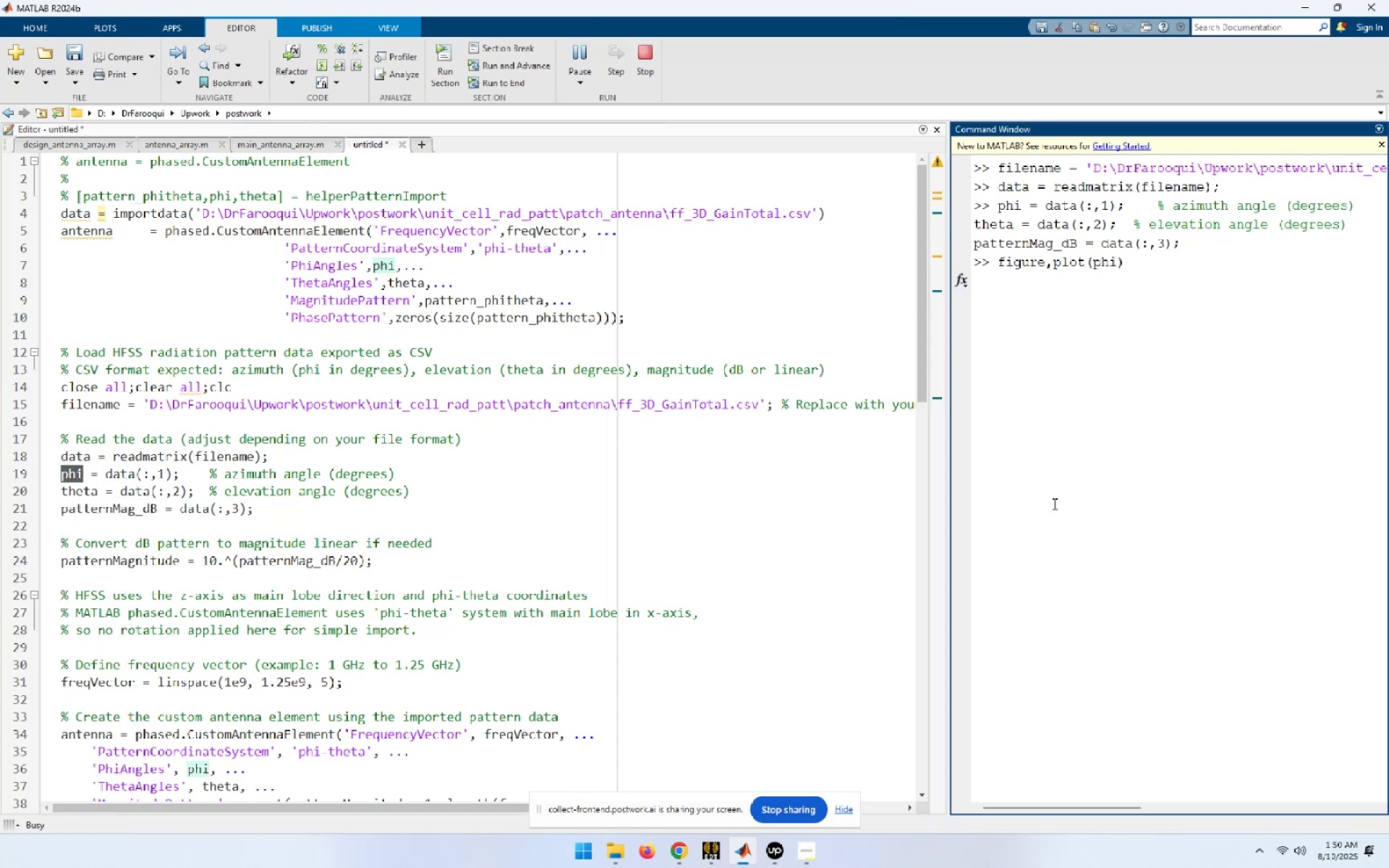 
key(Alt+AltLeft)
 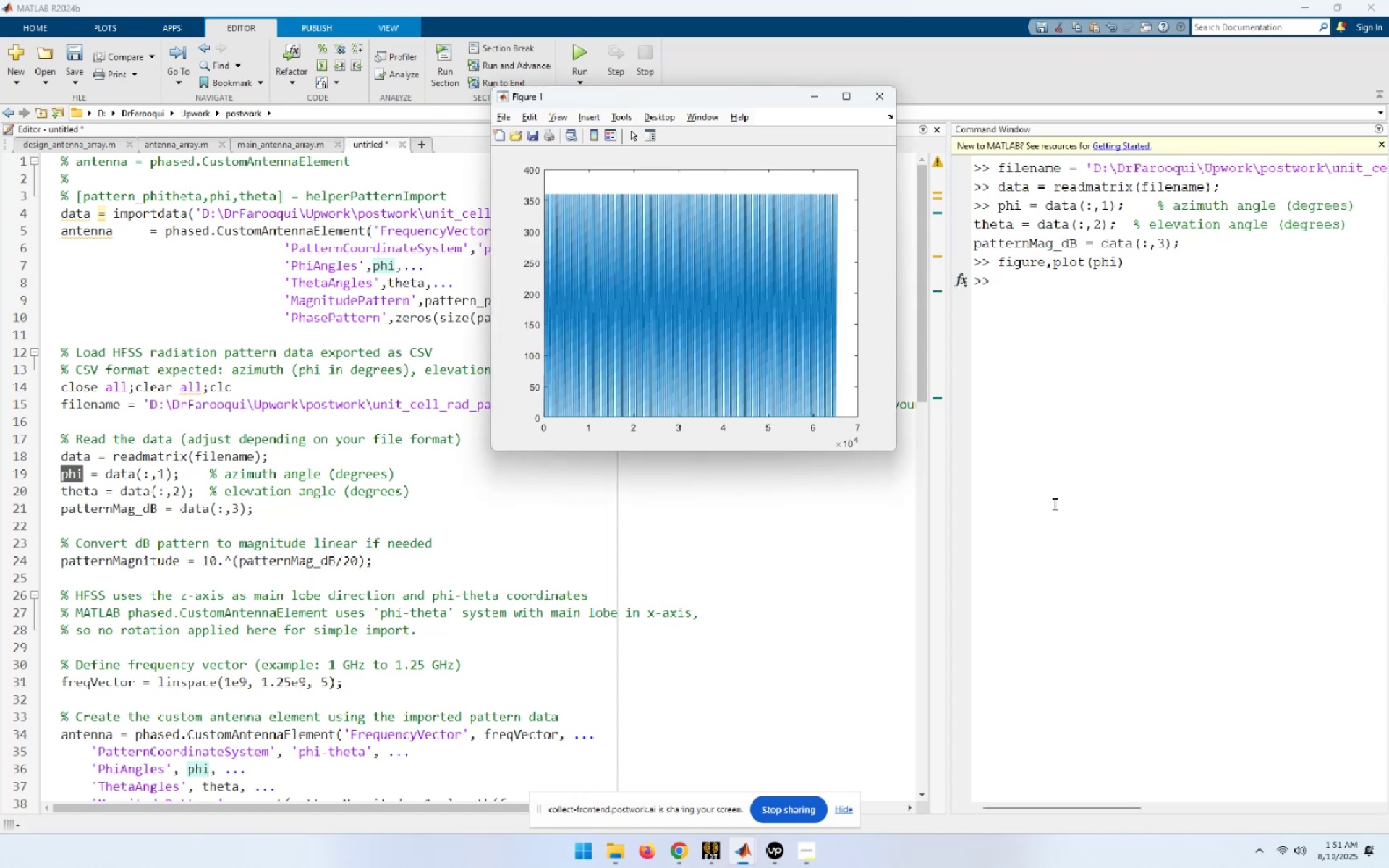 
key(Alt+Tab)
 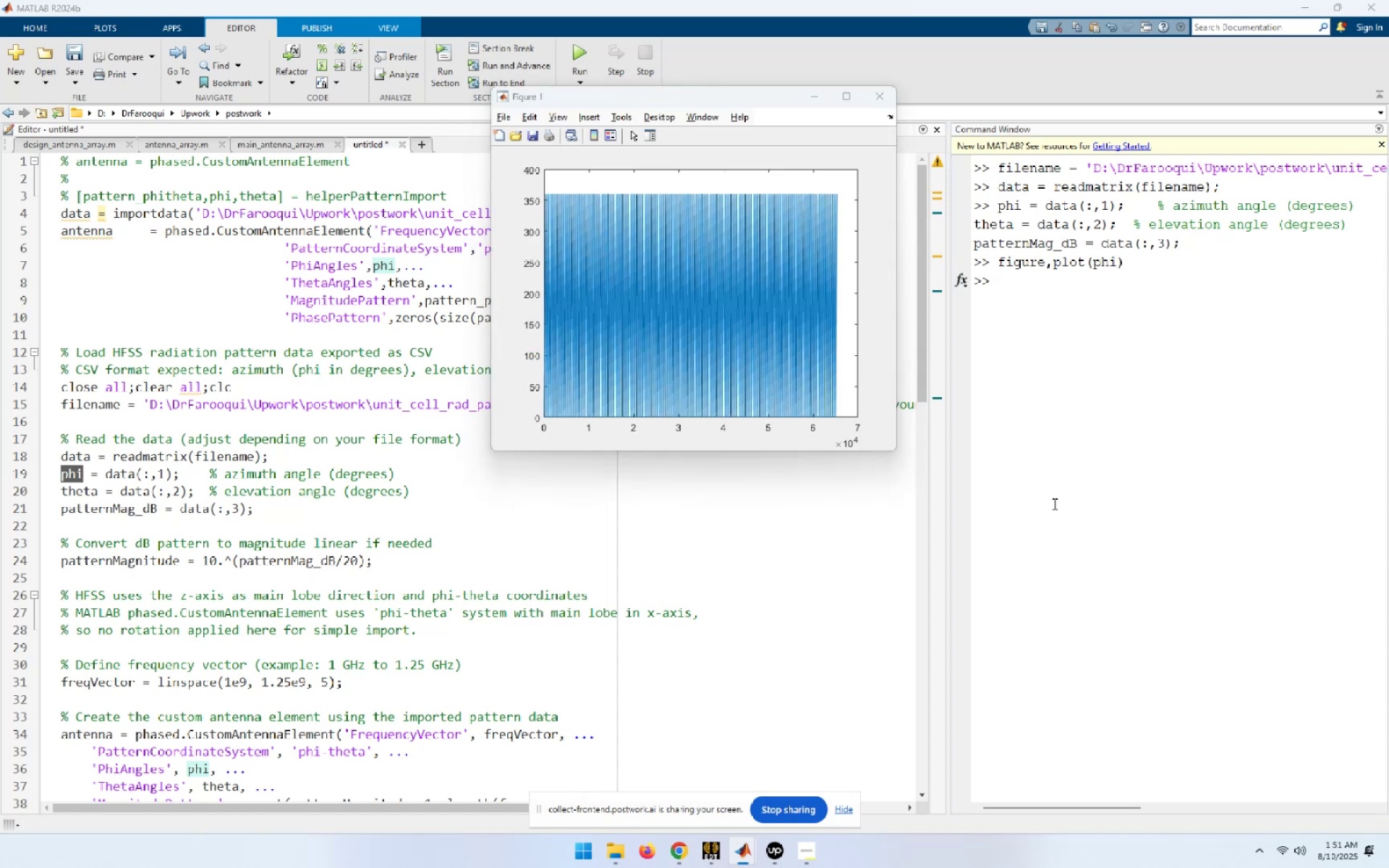 
key(ArrowUp)
 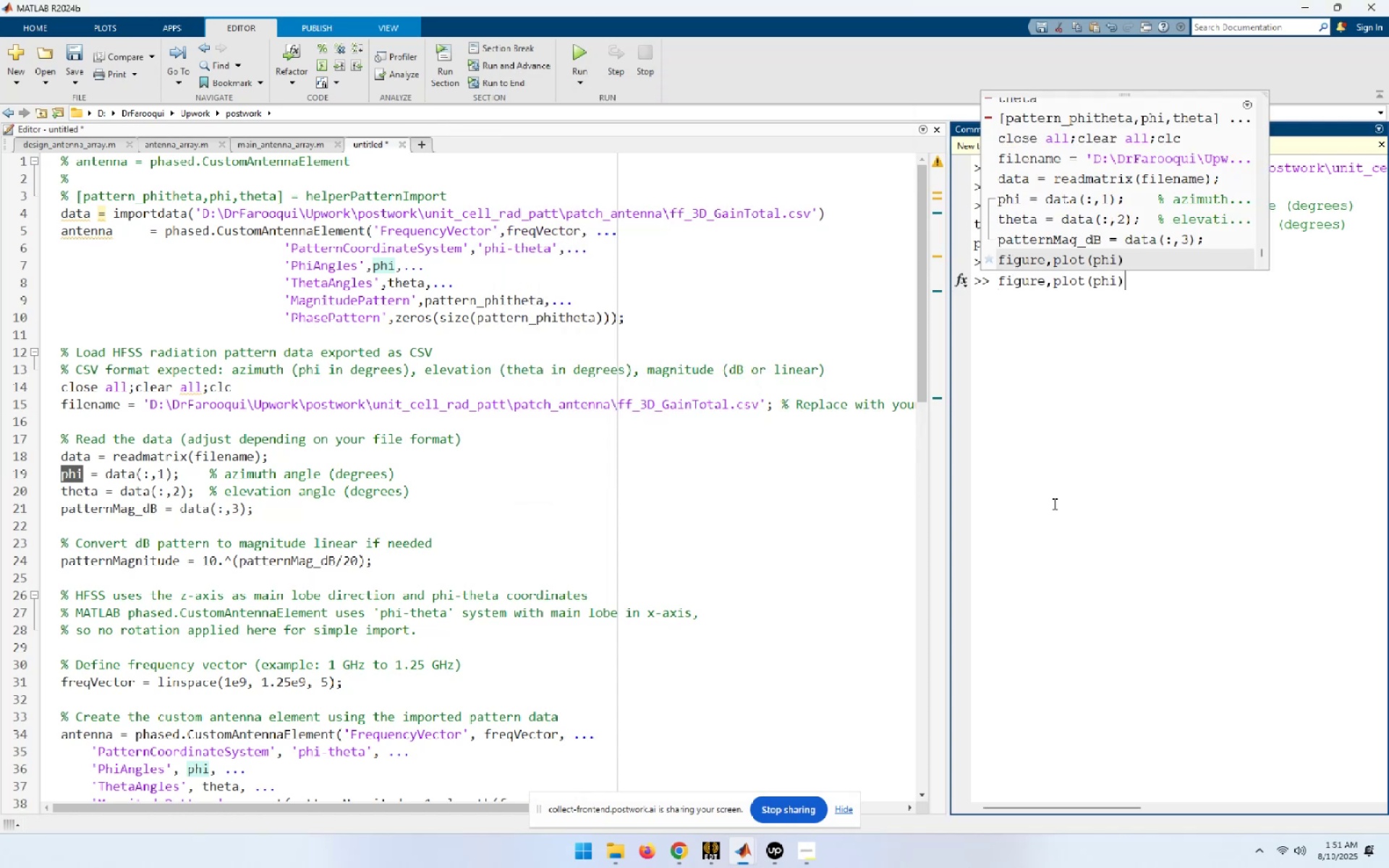 
key(ArrowLeft)
 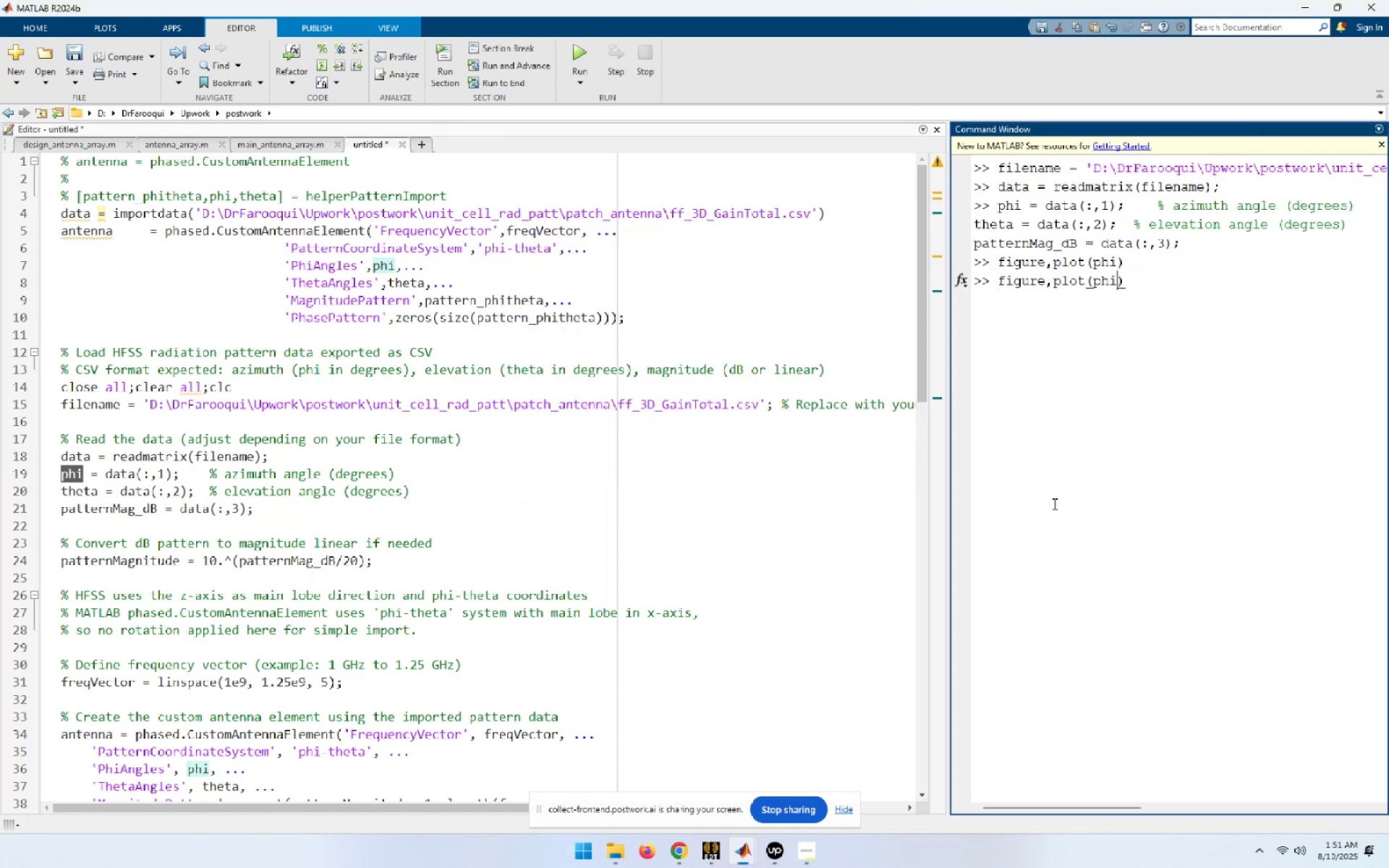 
key(Backspace)
key(Backspace)
key(Backspace)
type(theta[End])
key(NumpadEnter)
 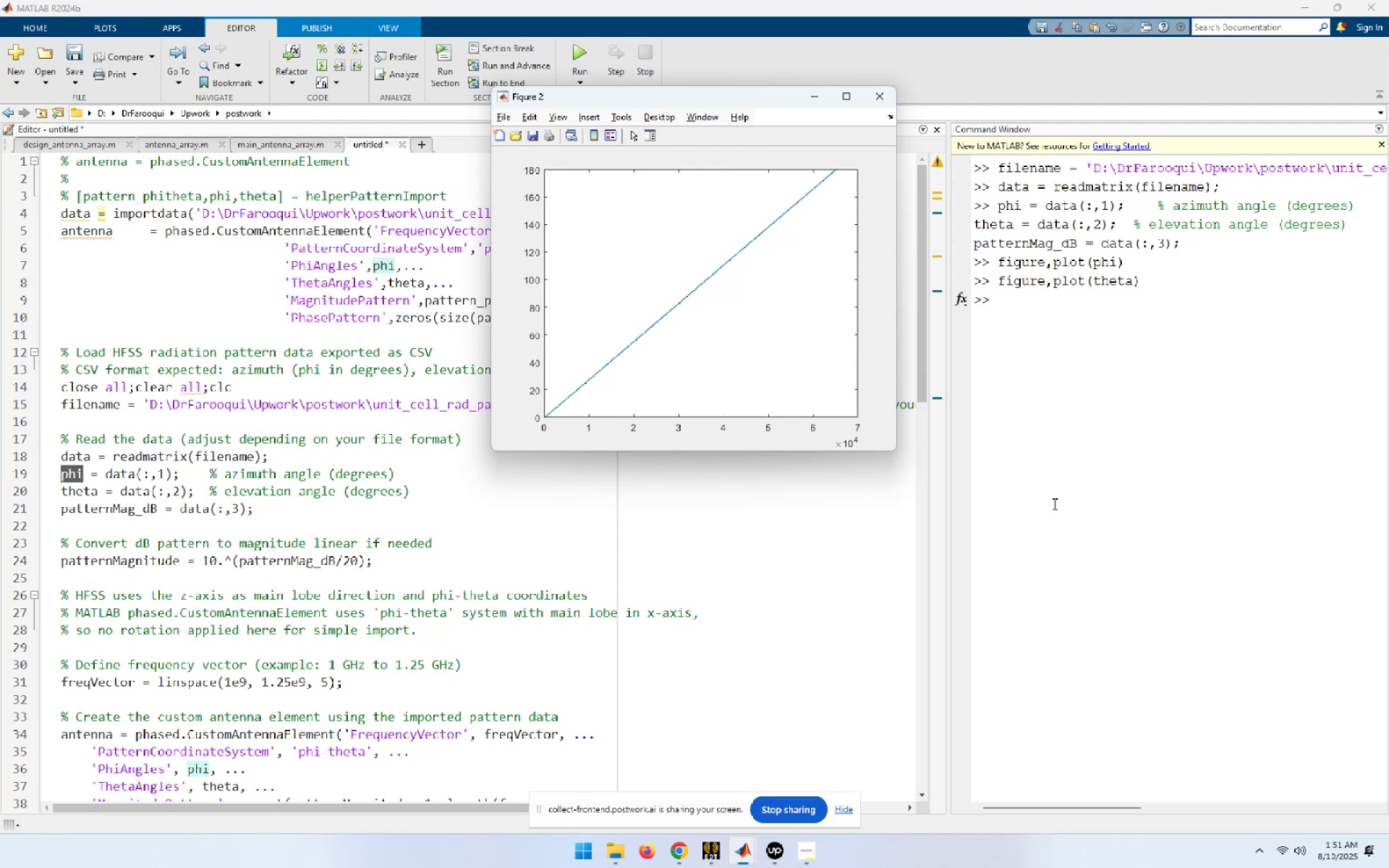 
key(Alt+AltLeft)
 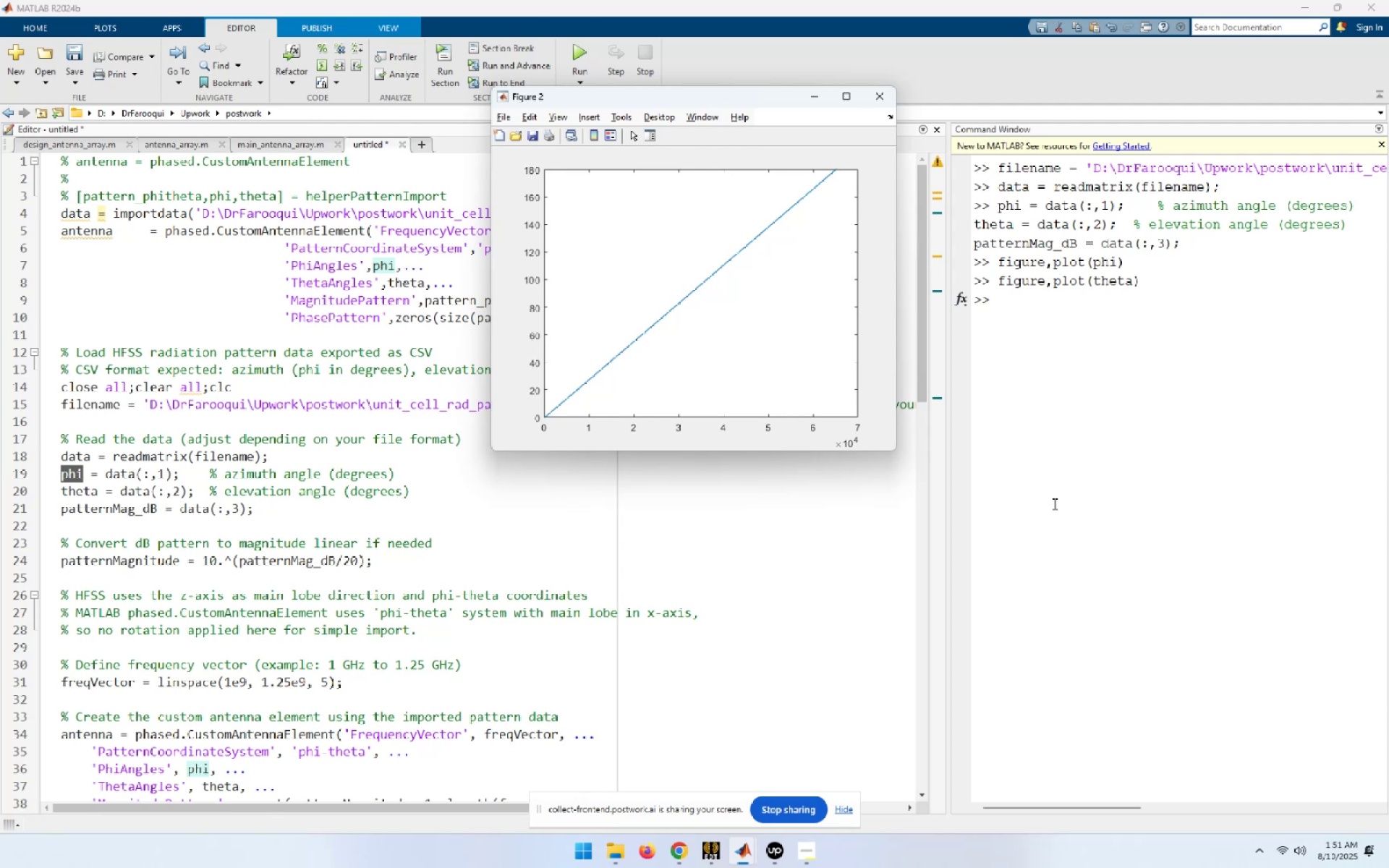 
key(Alt+Tab)
 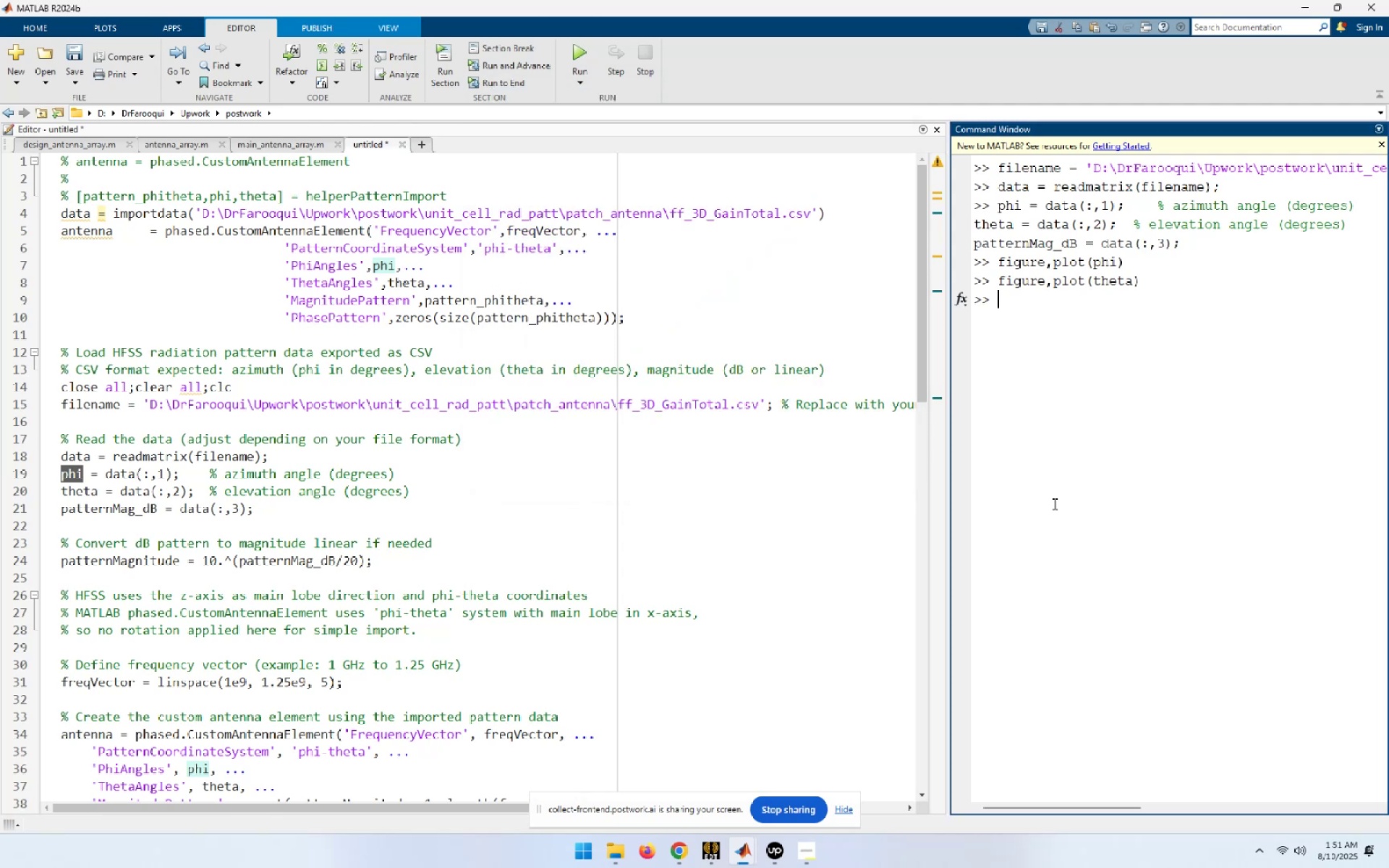 
key(ArrowUp)
 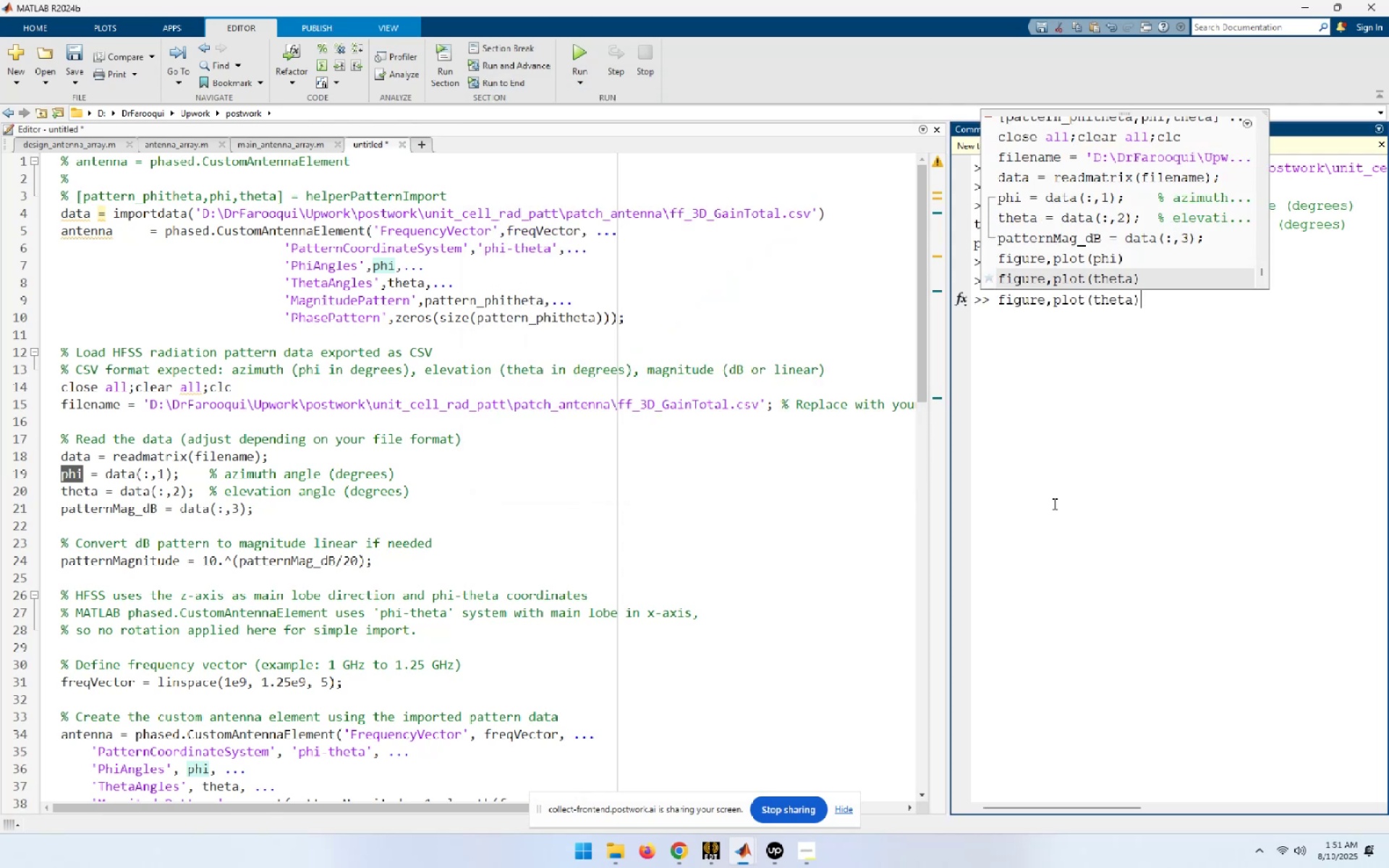 
key(ArrowLeft)
 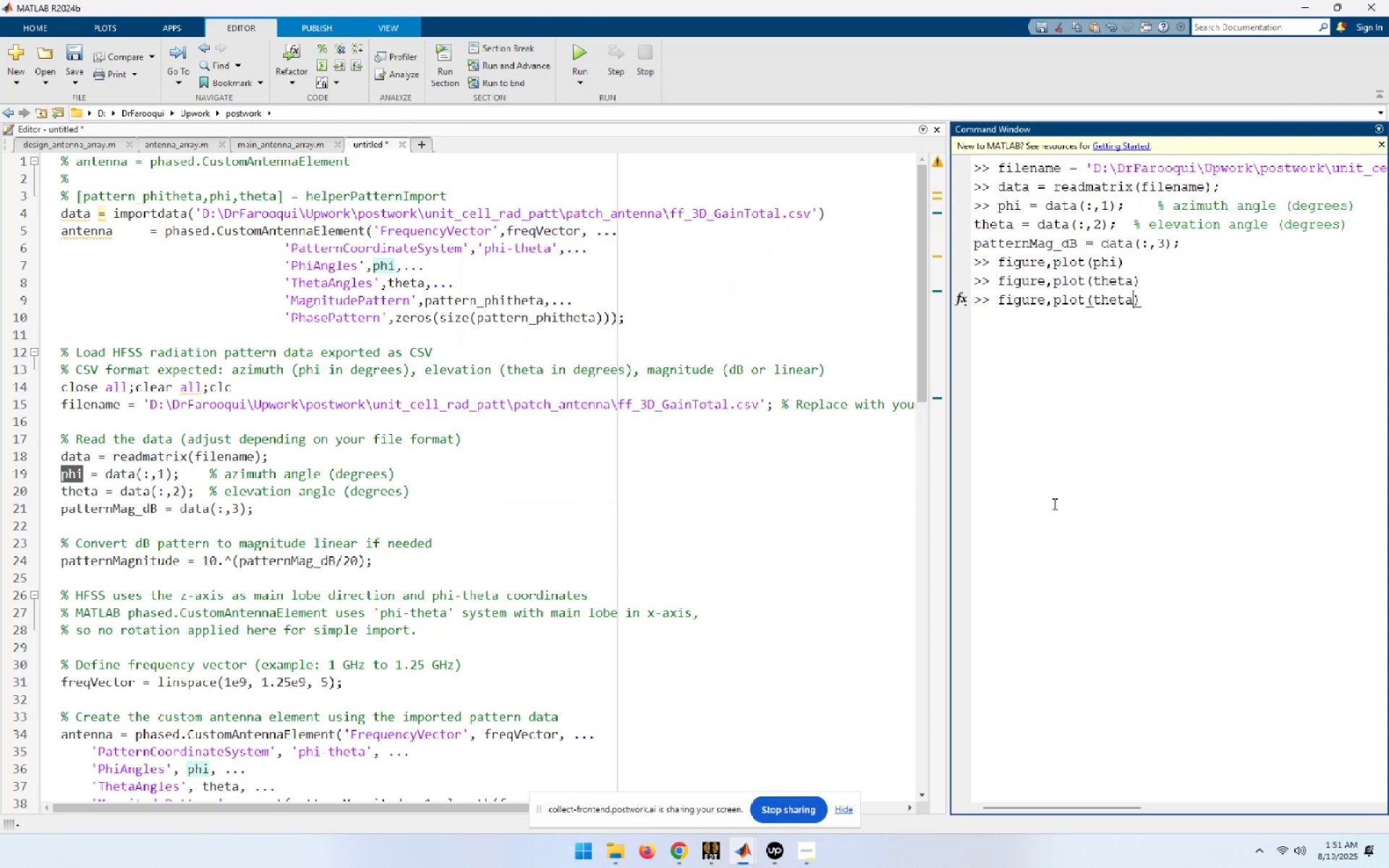 
key(Backspace)
key(Backspace)
key(Backspace)
key(Backspace)
key(Backspace)
type(patte)
key(Tab)
 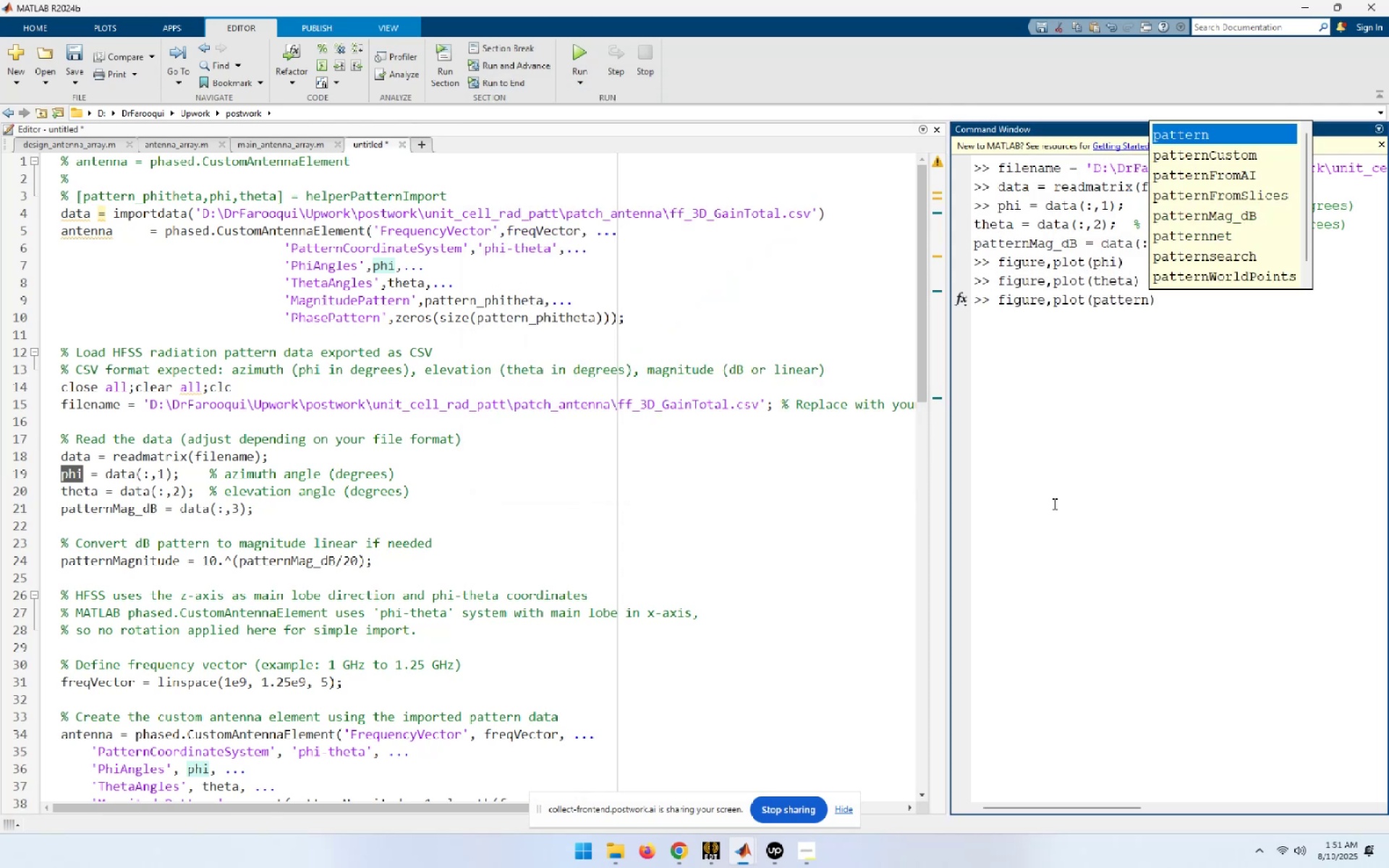 
key(ArrowDown)
 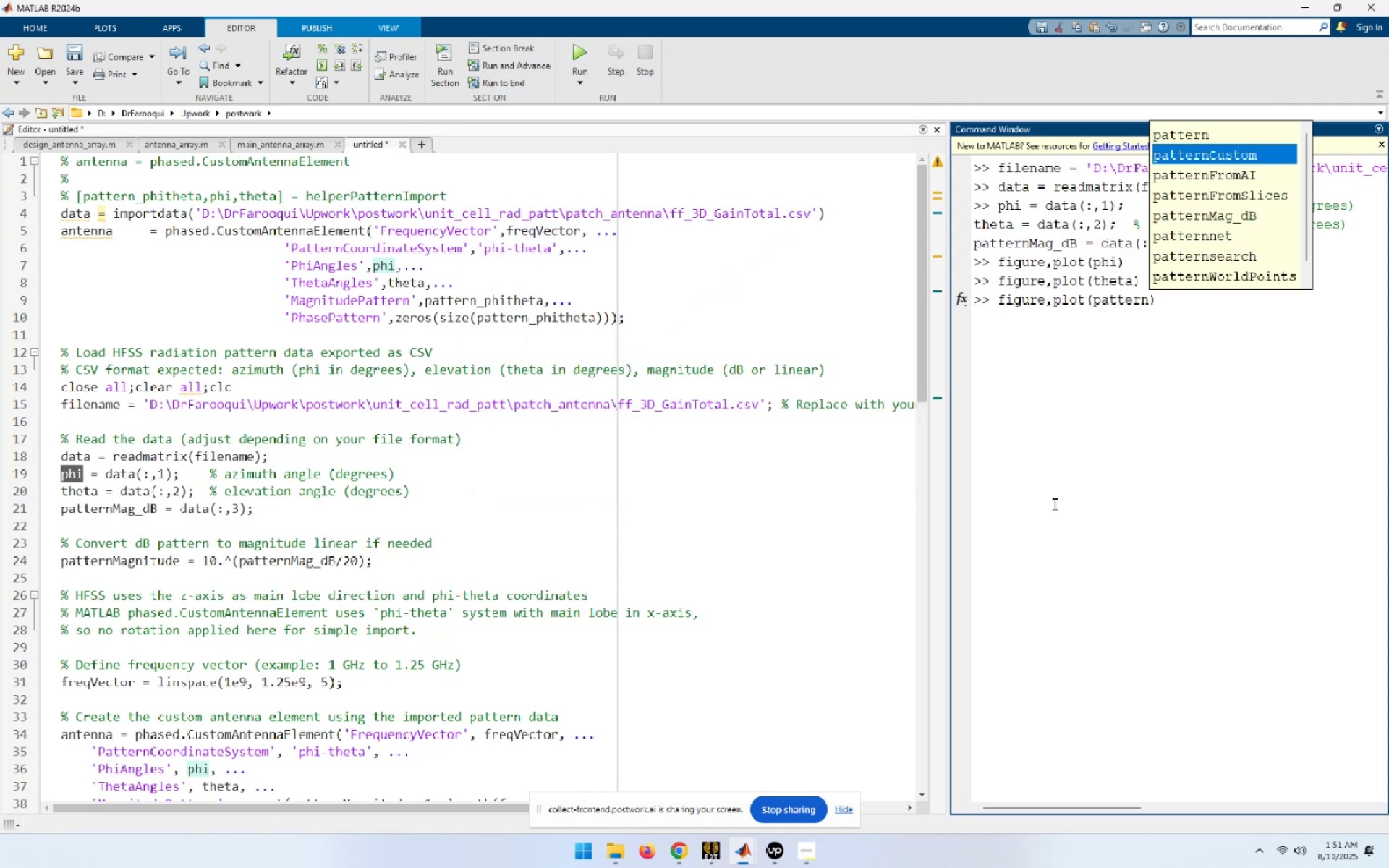 
key(ArrowDown)
 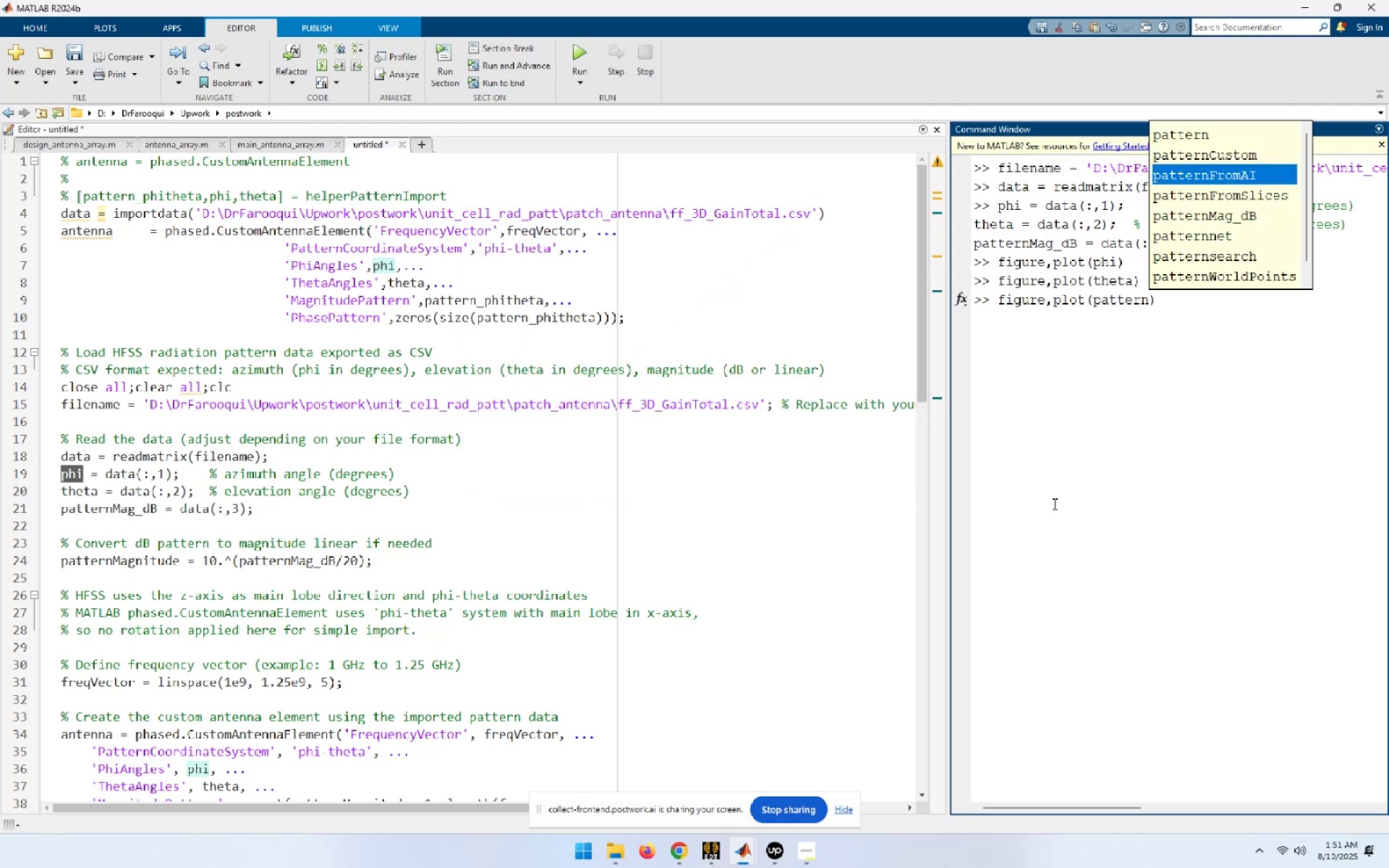 
key(ArrowDown)
 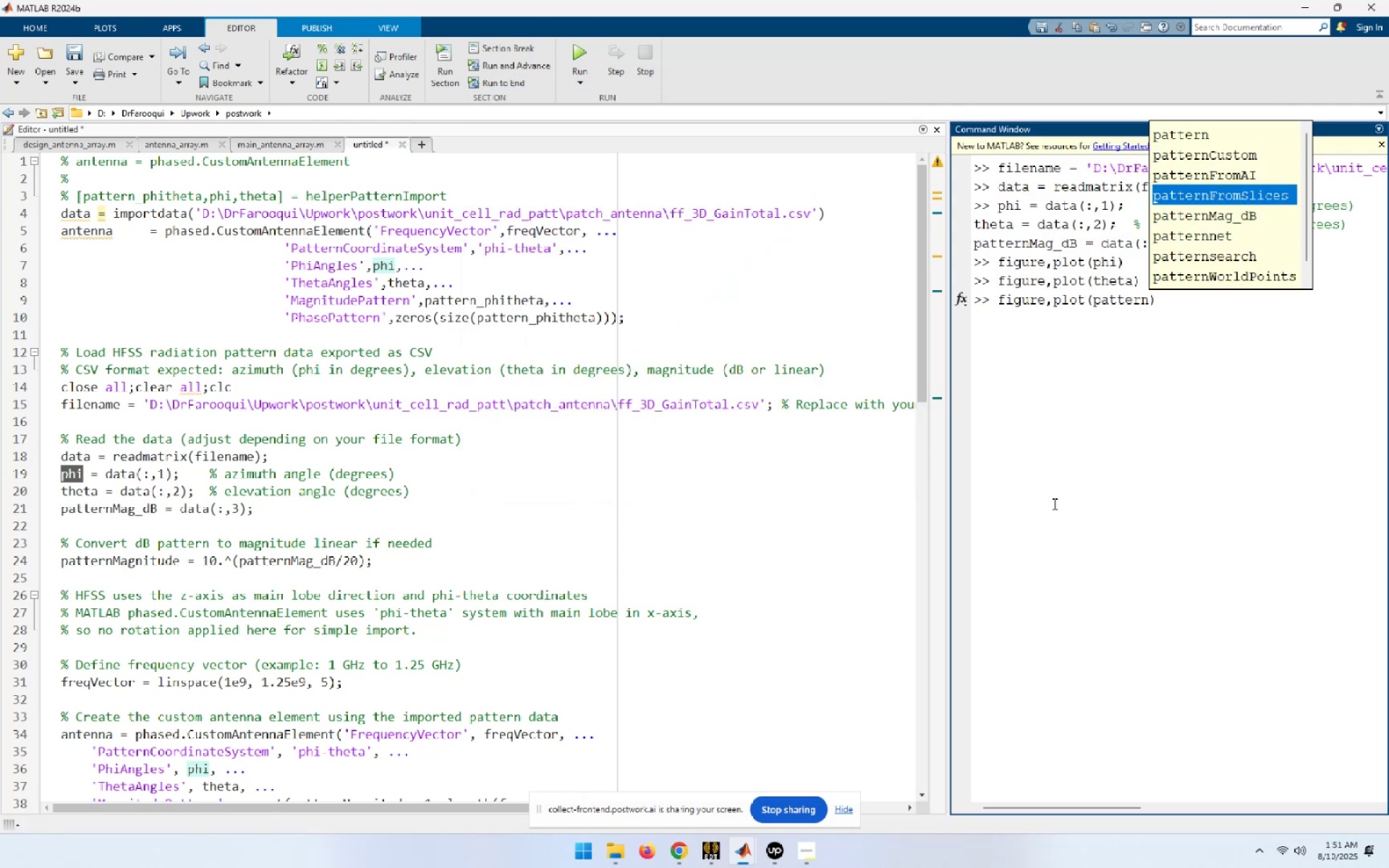 
key(ArrowDown)
 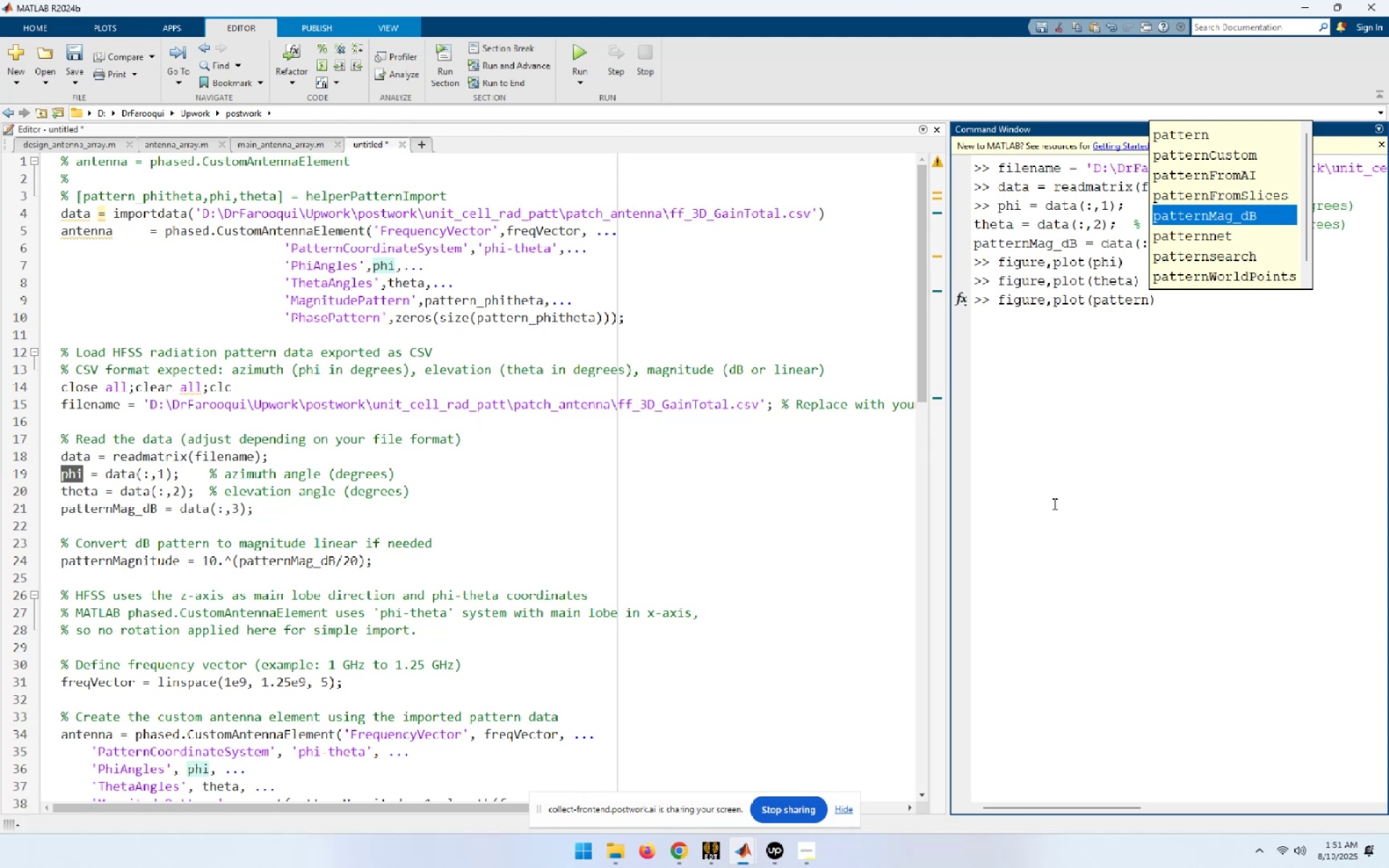 
key(Enter)
 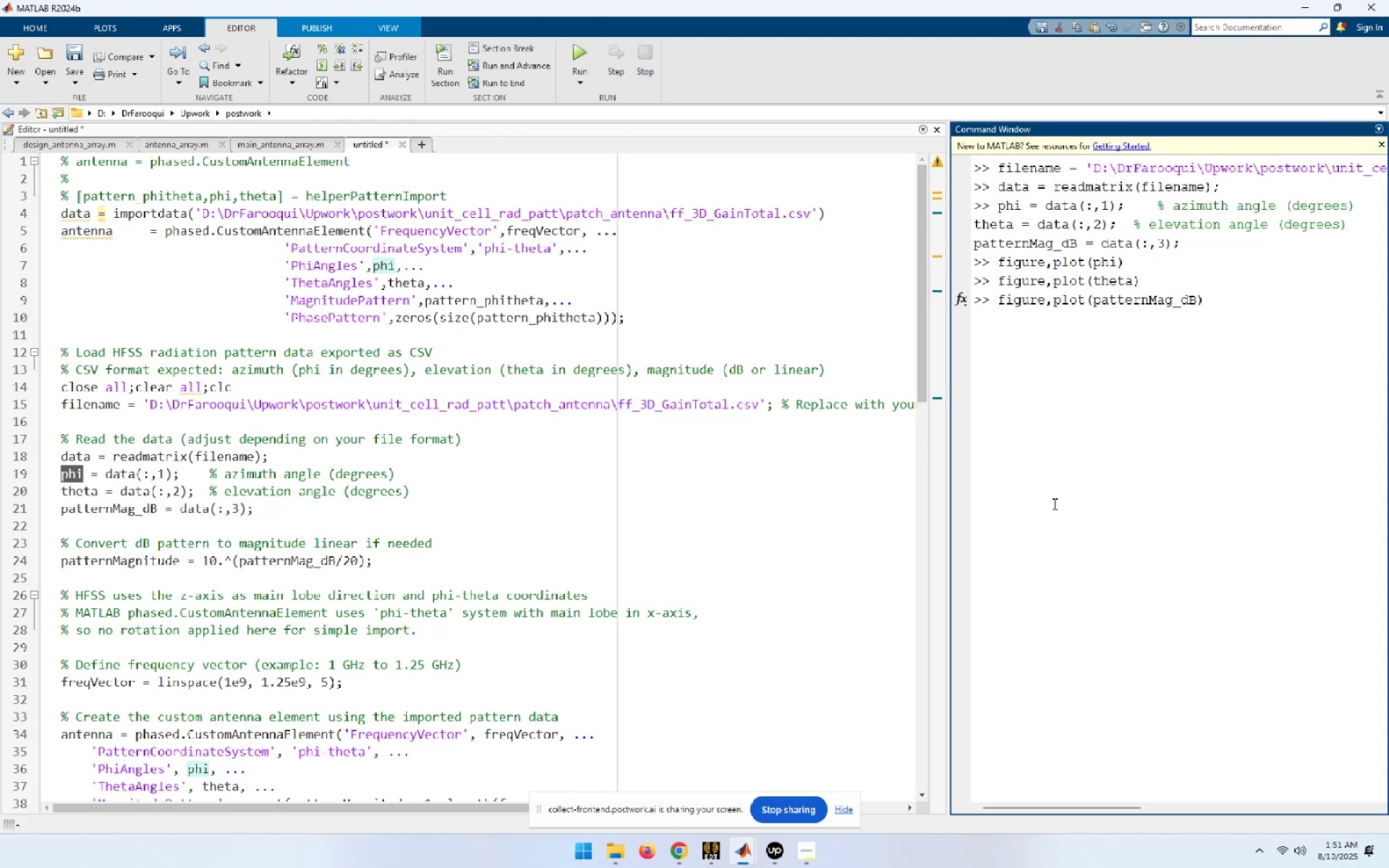 
key(End)
 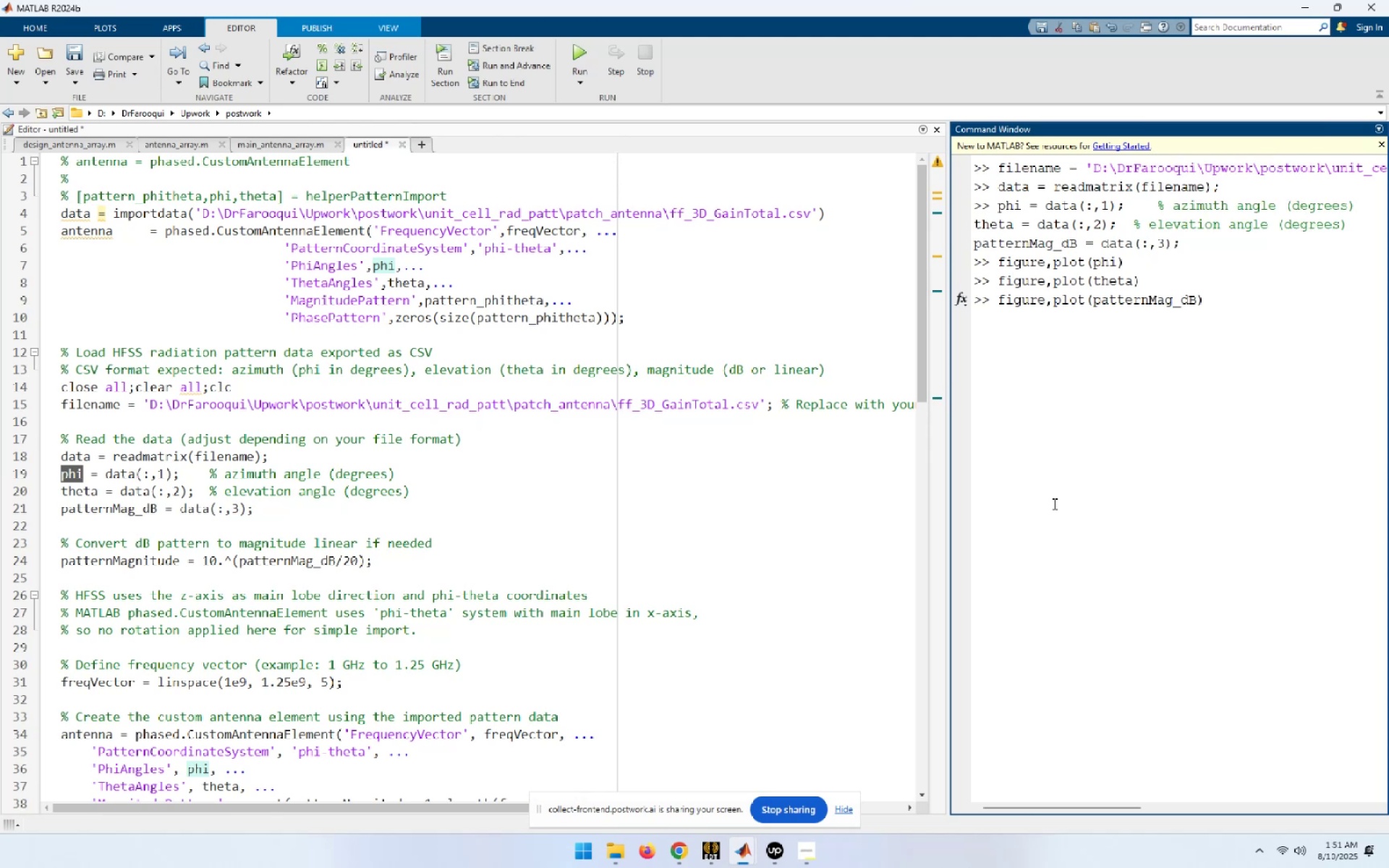 
key(NumpadEnter)
 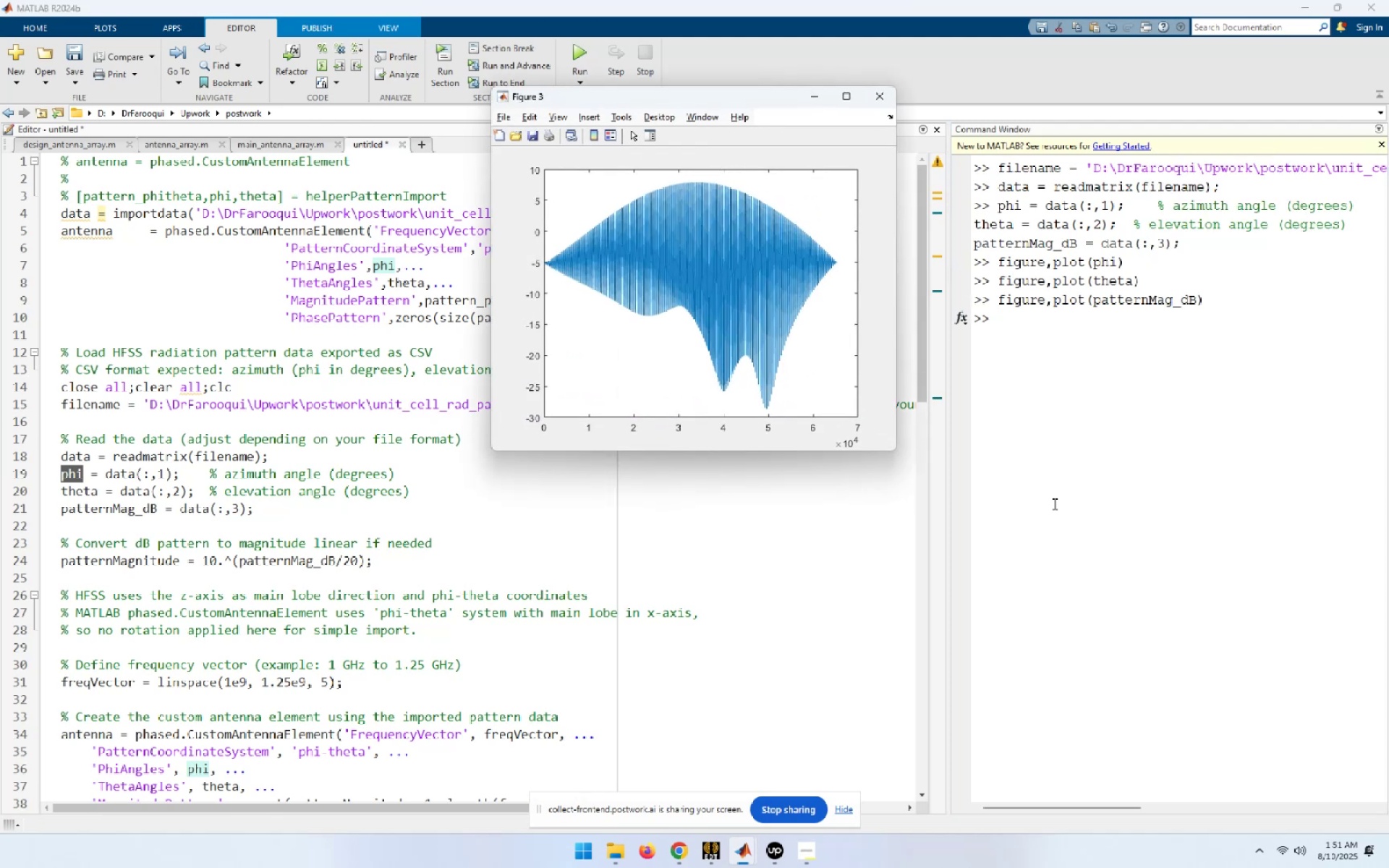 
wait(5.26)
 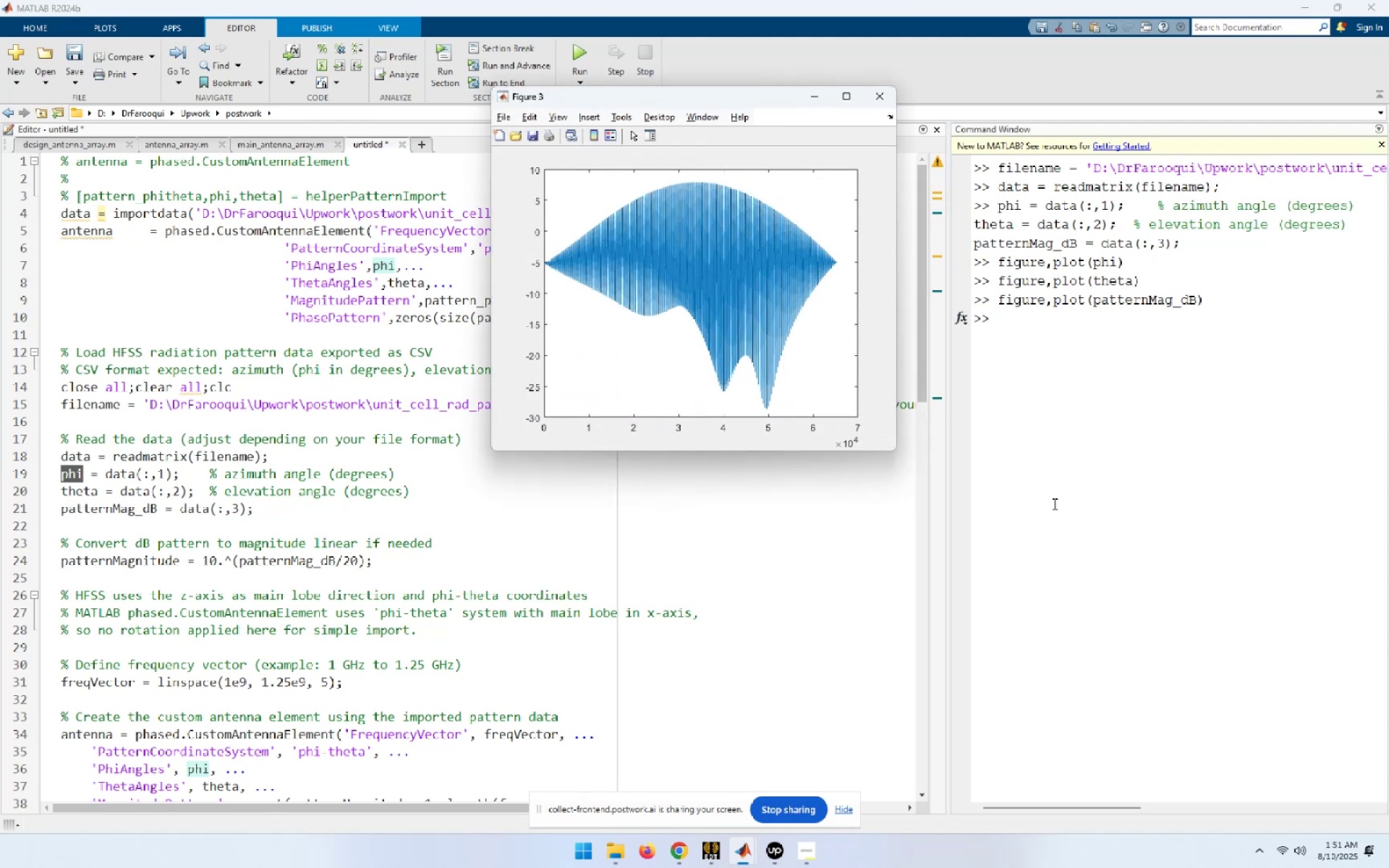 
left_click([878, 98])
 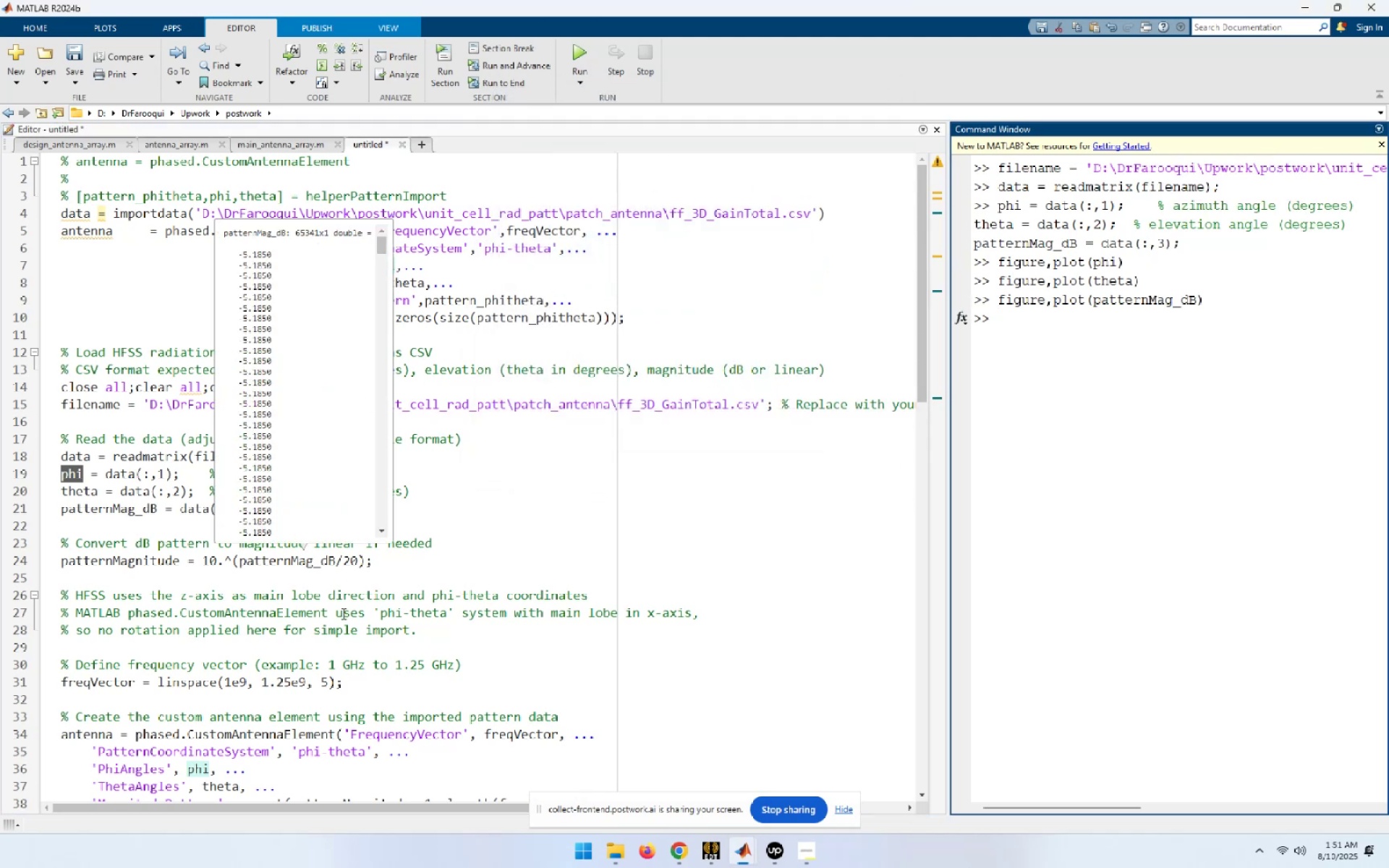 
left_click([462, 533])
 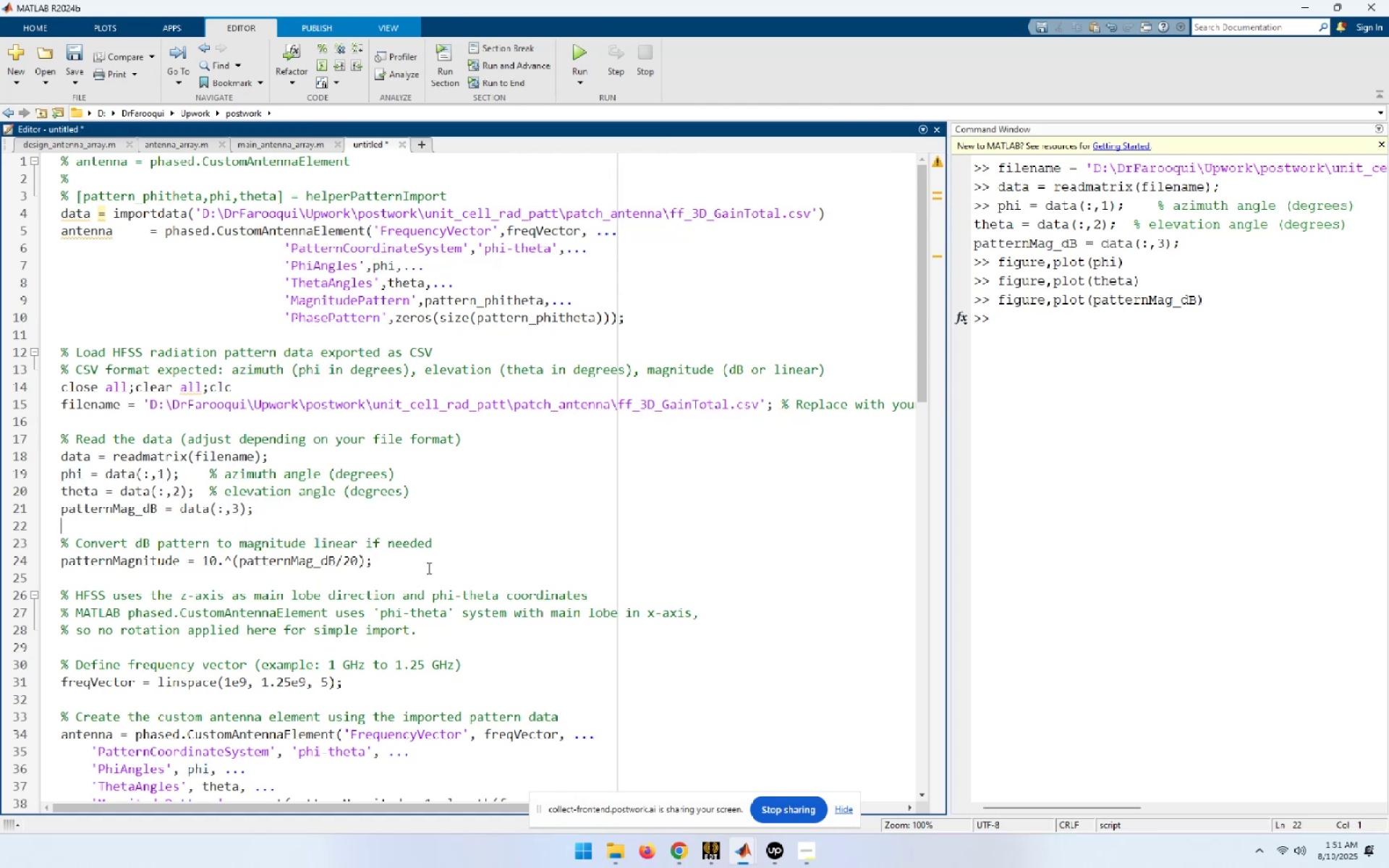 
scroll: coordinate [347, 572], scroll_direction: down, amount: 3.0
 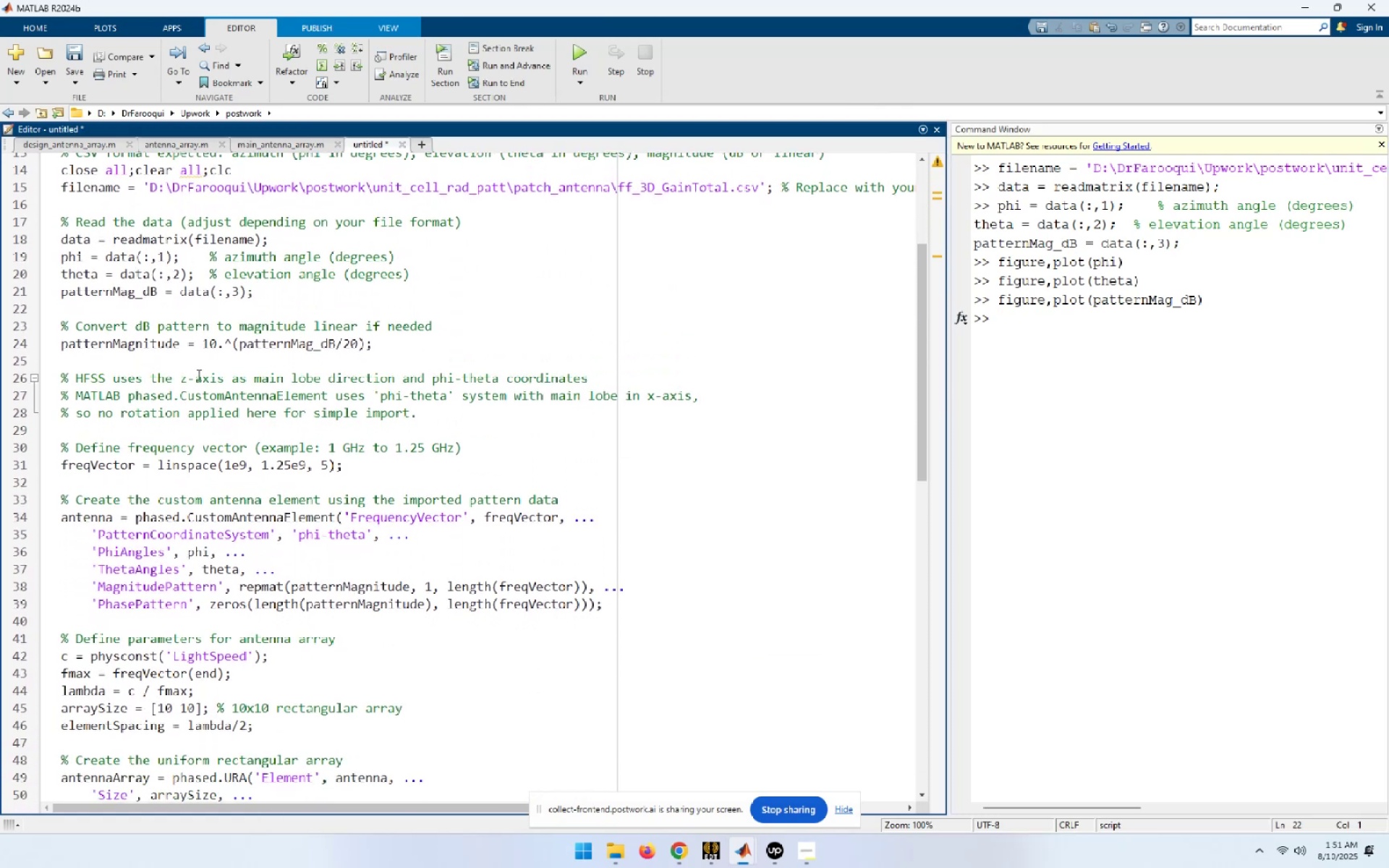 
left_click_drag(start_coordinate=[81, 485], to_coordinate=[54, 459])
 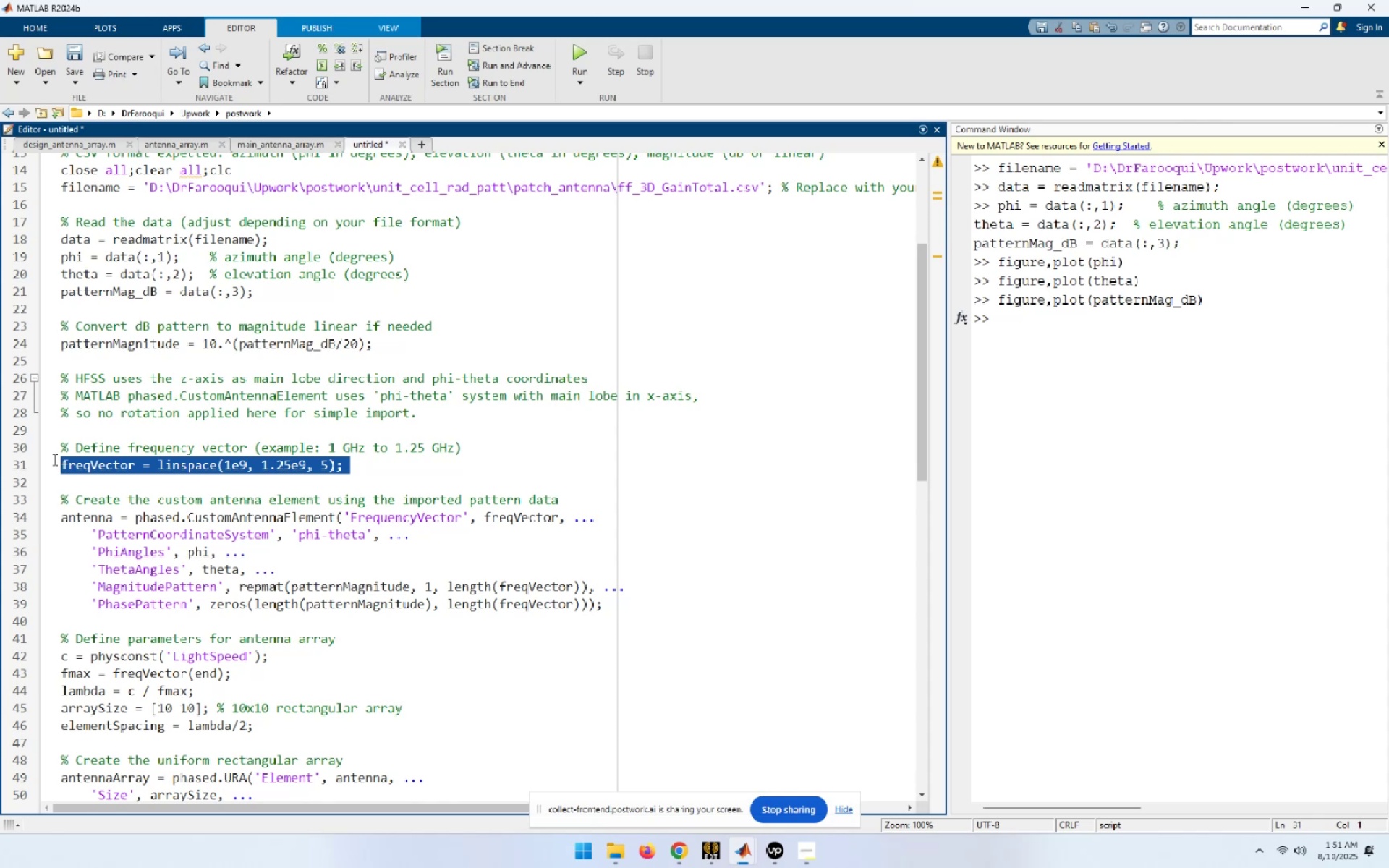 
key(F9)
 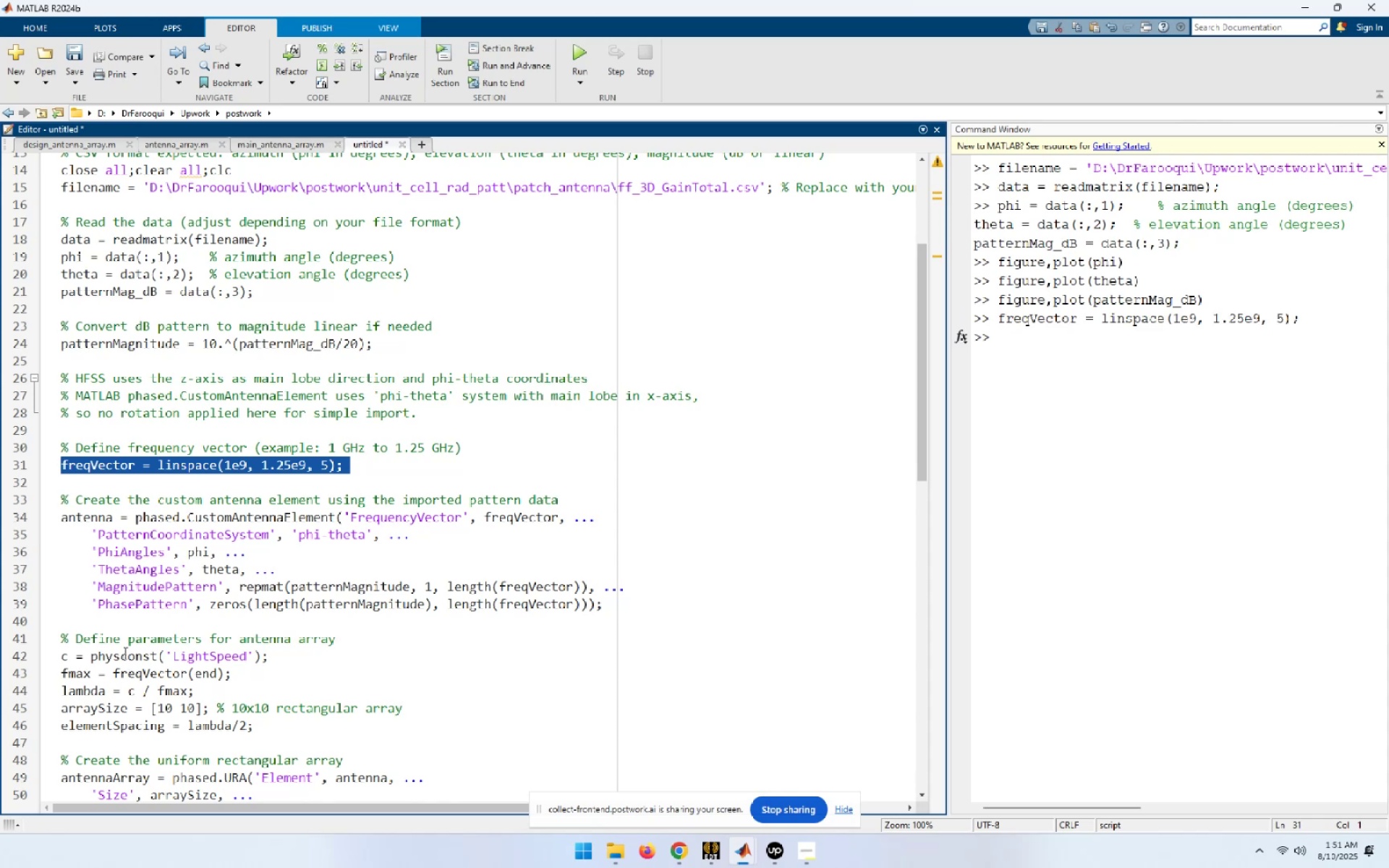 
left_click_drag(start_coordinate=[127, 618], to_coordinate=[22, 521])
 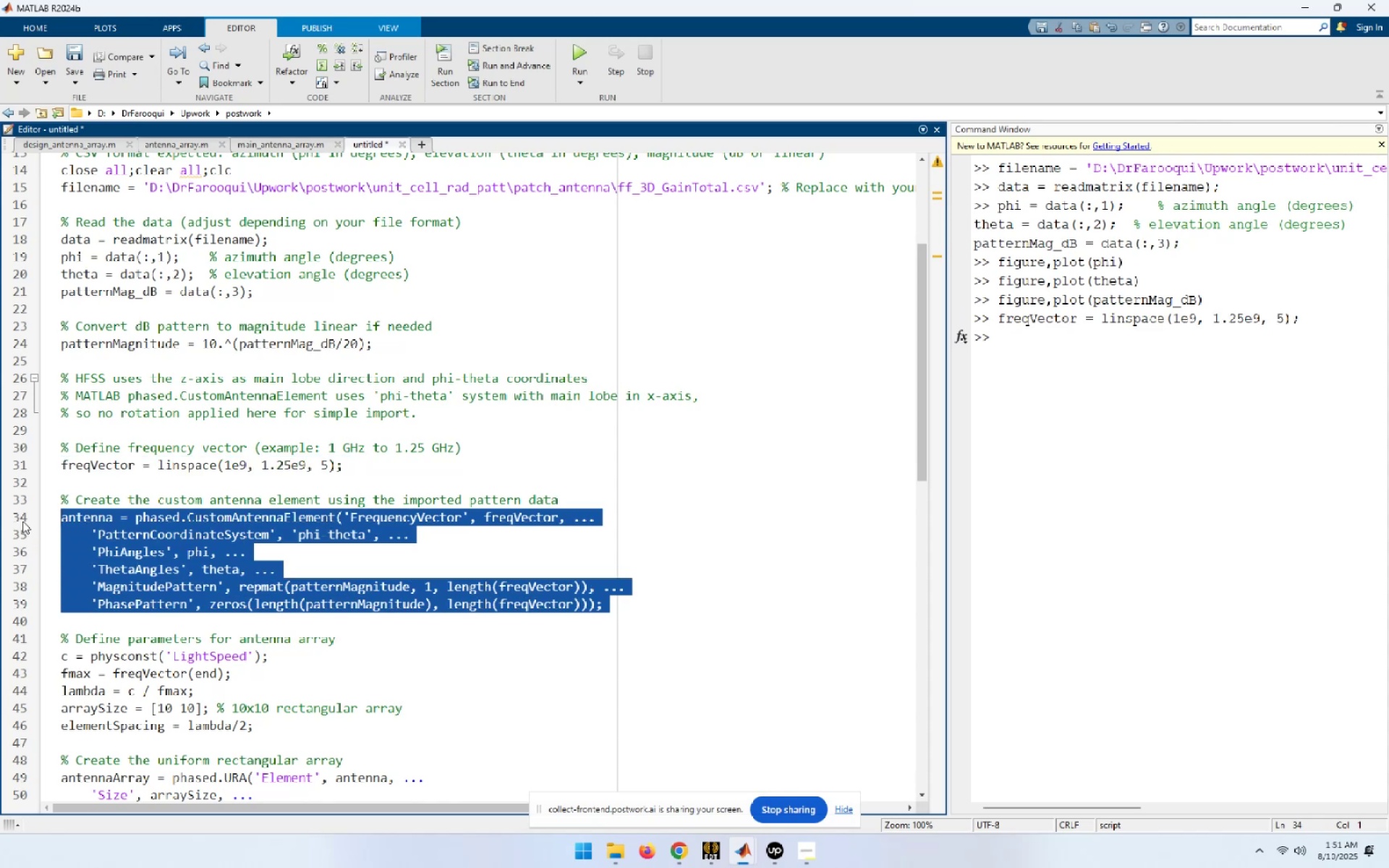 
key(F9)
 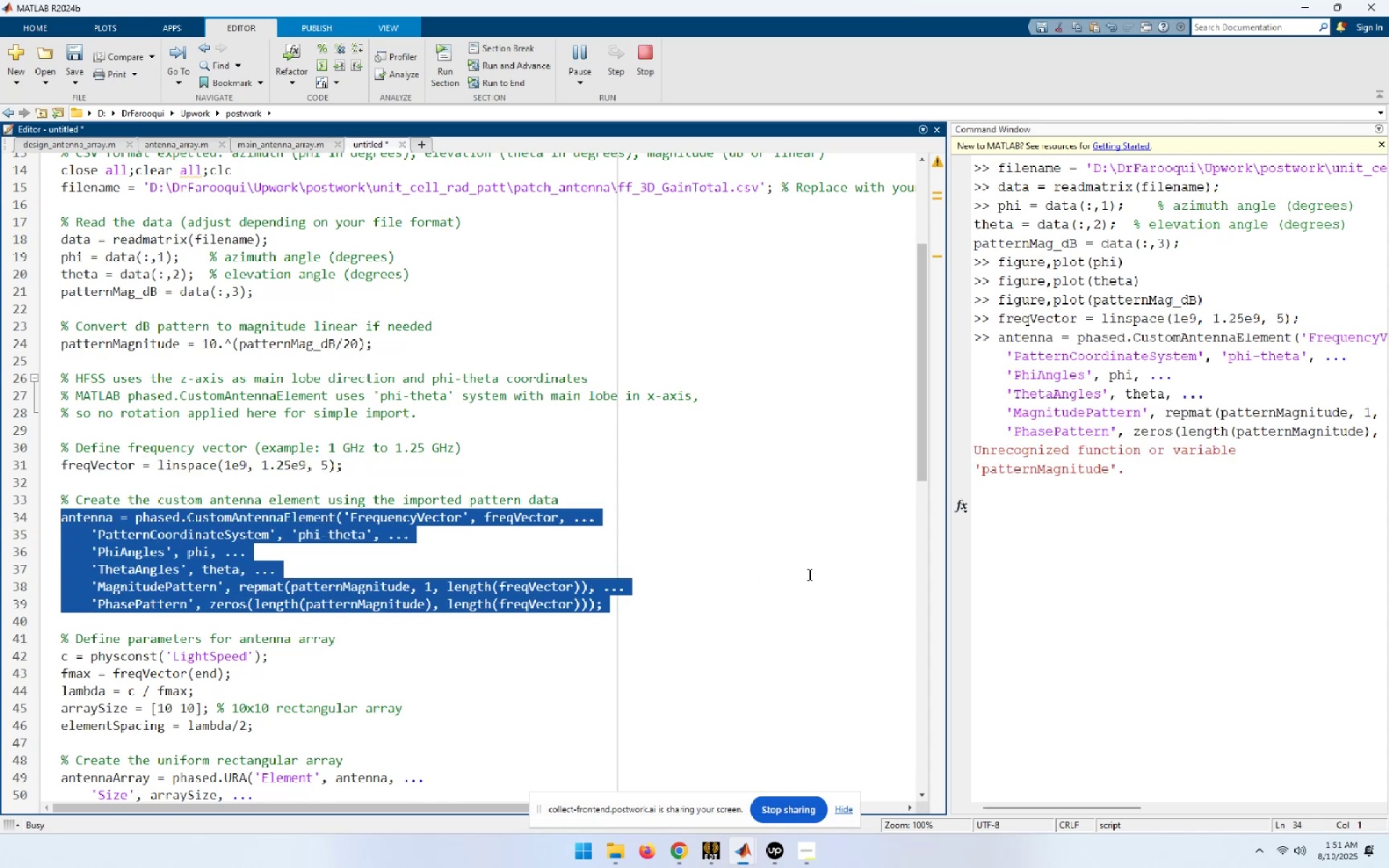 
left_click([808, 574])
 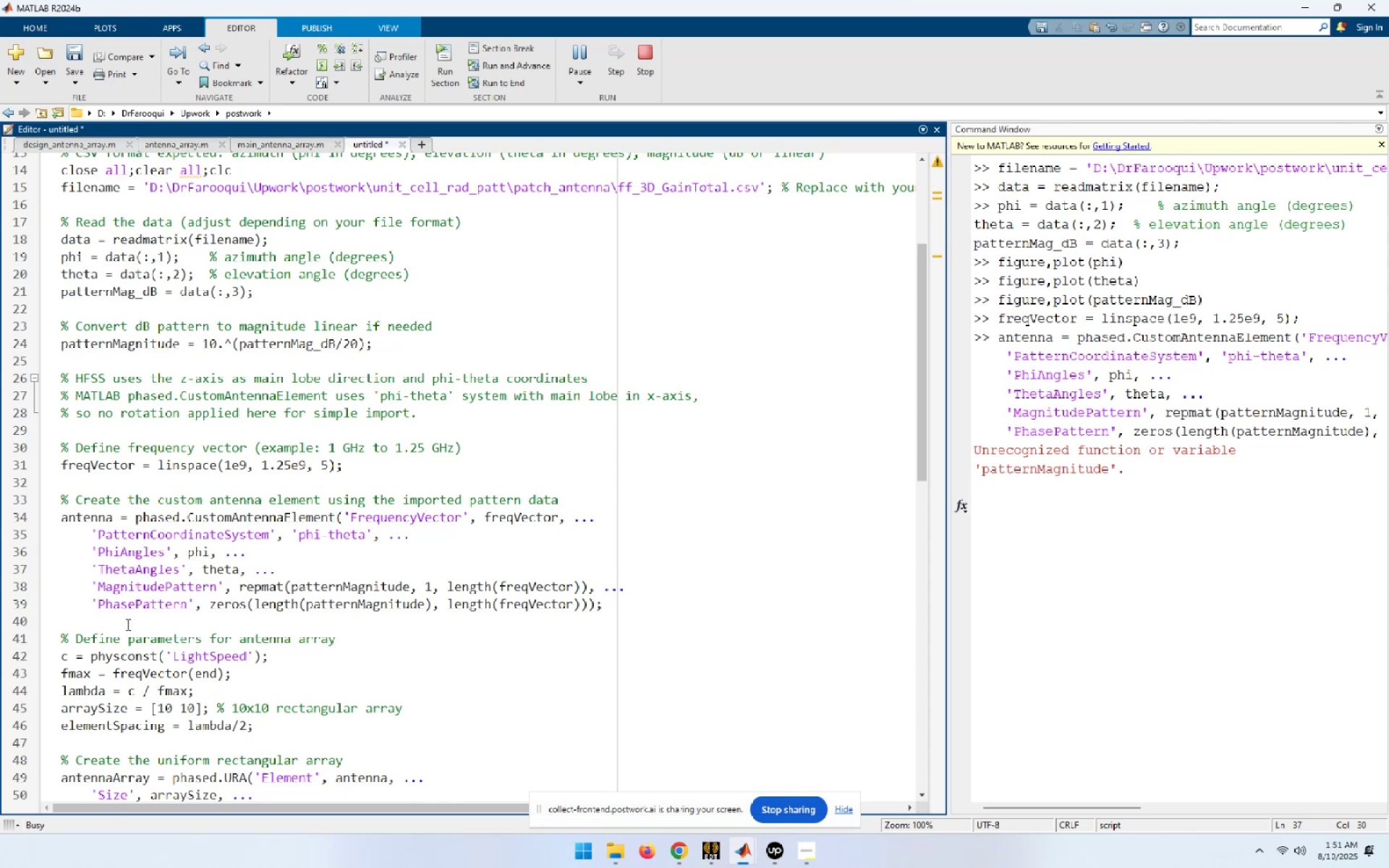 
left_click_drag(start_coordinate=[130, 624], to_coordinate=[0, 286])
 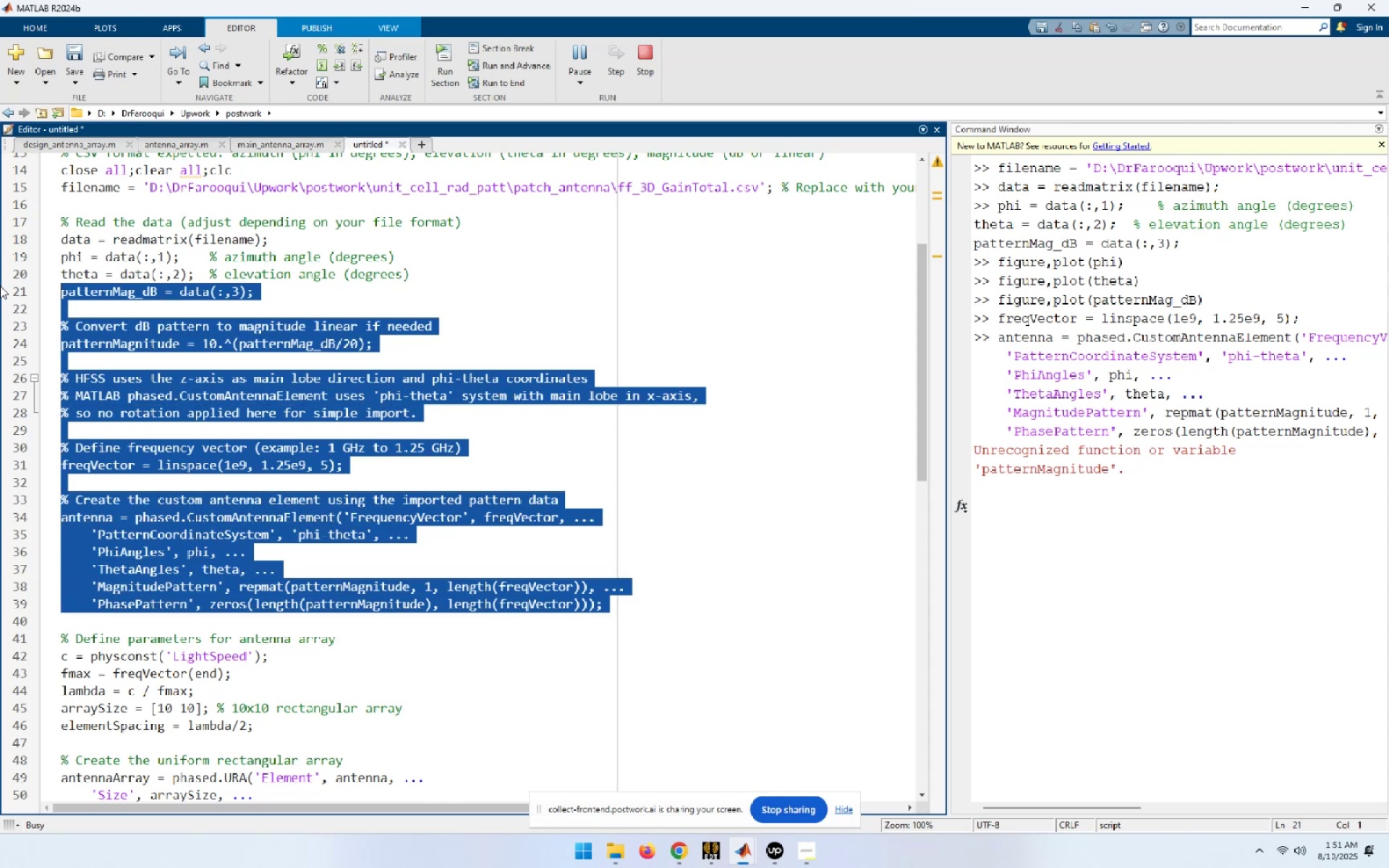 
key(F9)
 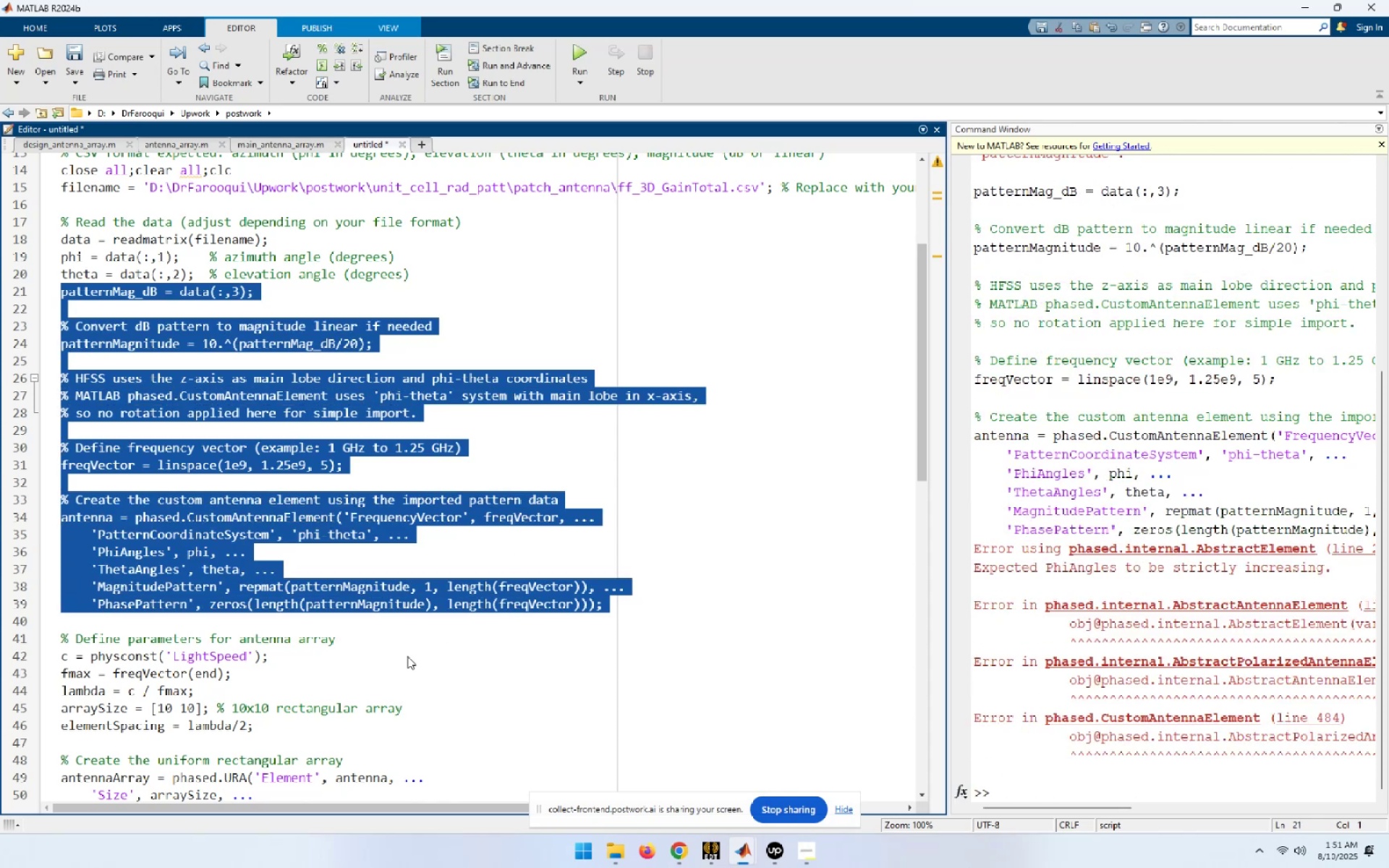 
wait(10.31)
 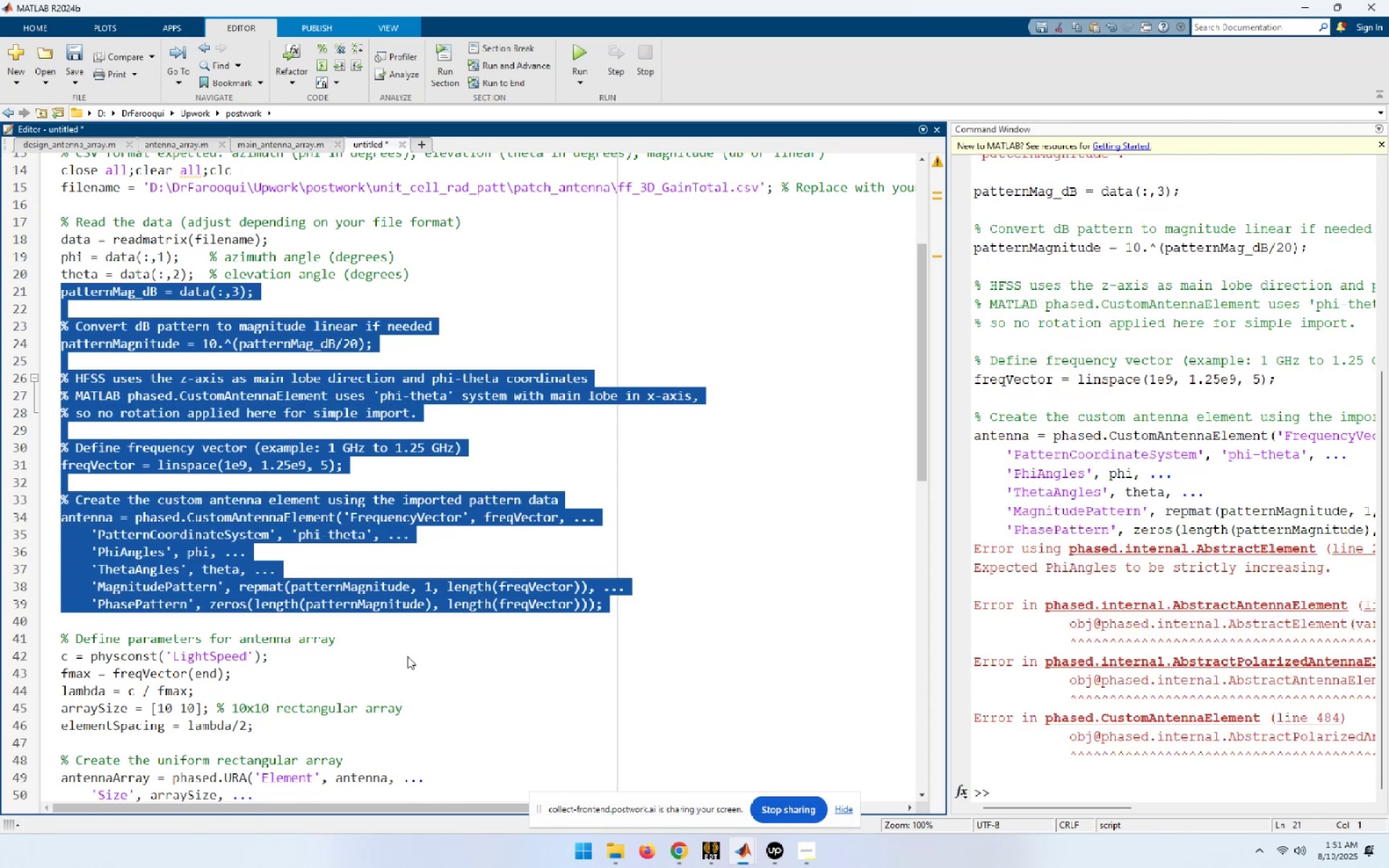 
left_click([1055, 777])
 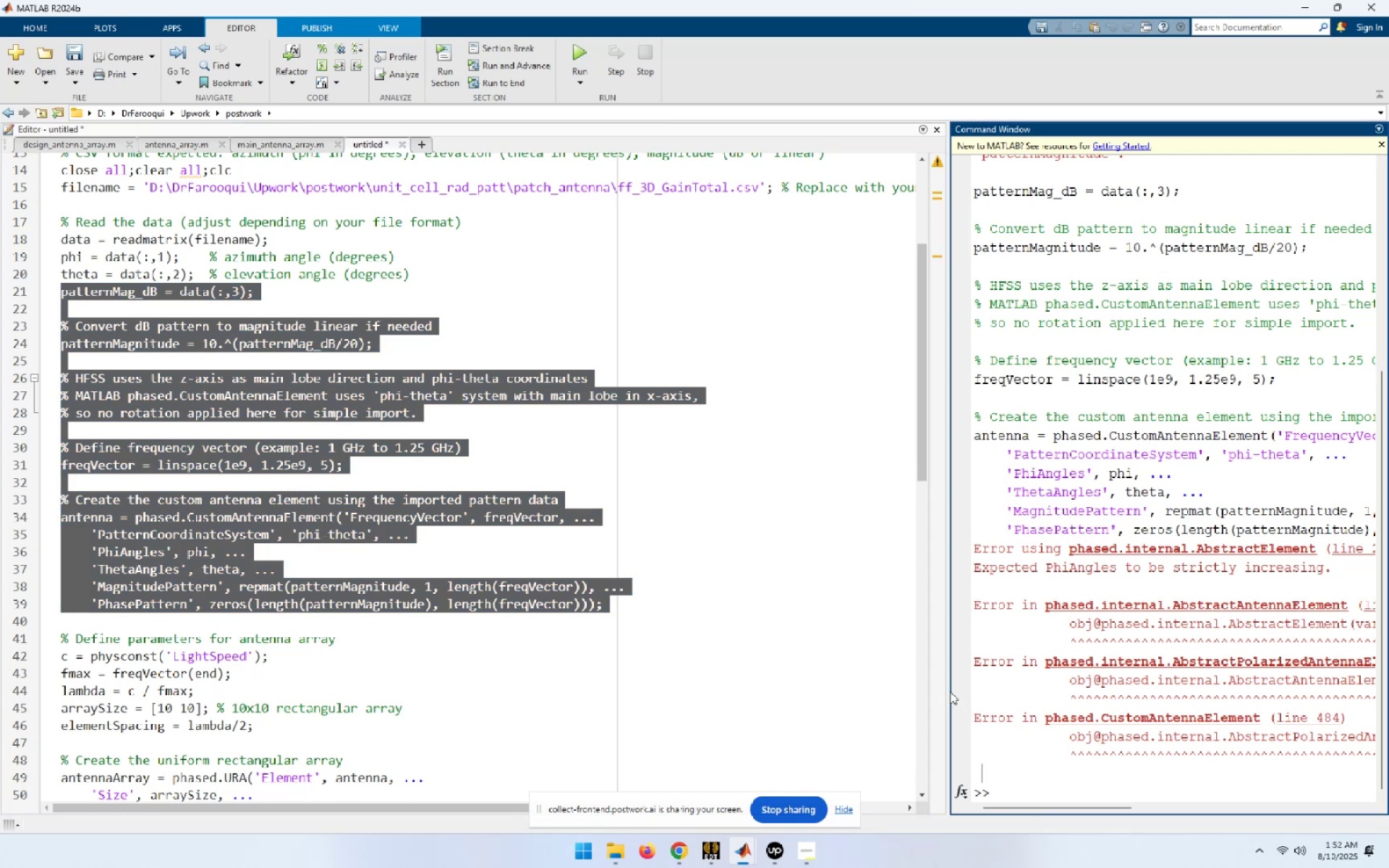 
left_click_drag(start_coordinate=[948, 692], to_coordinate=[822, 689])
 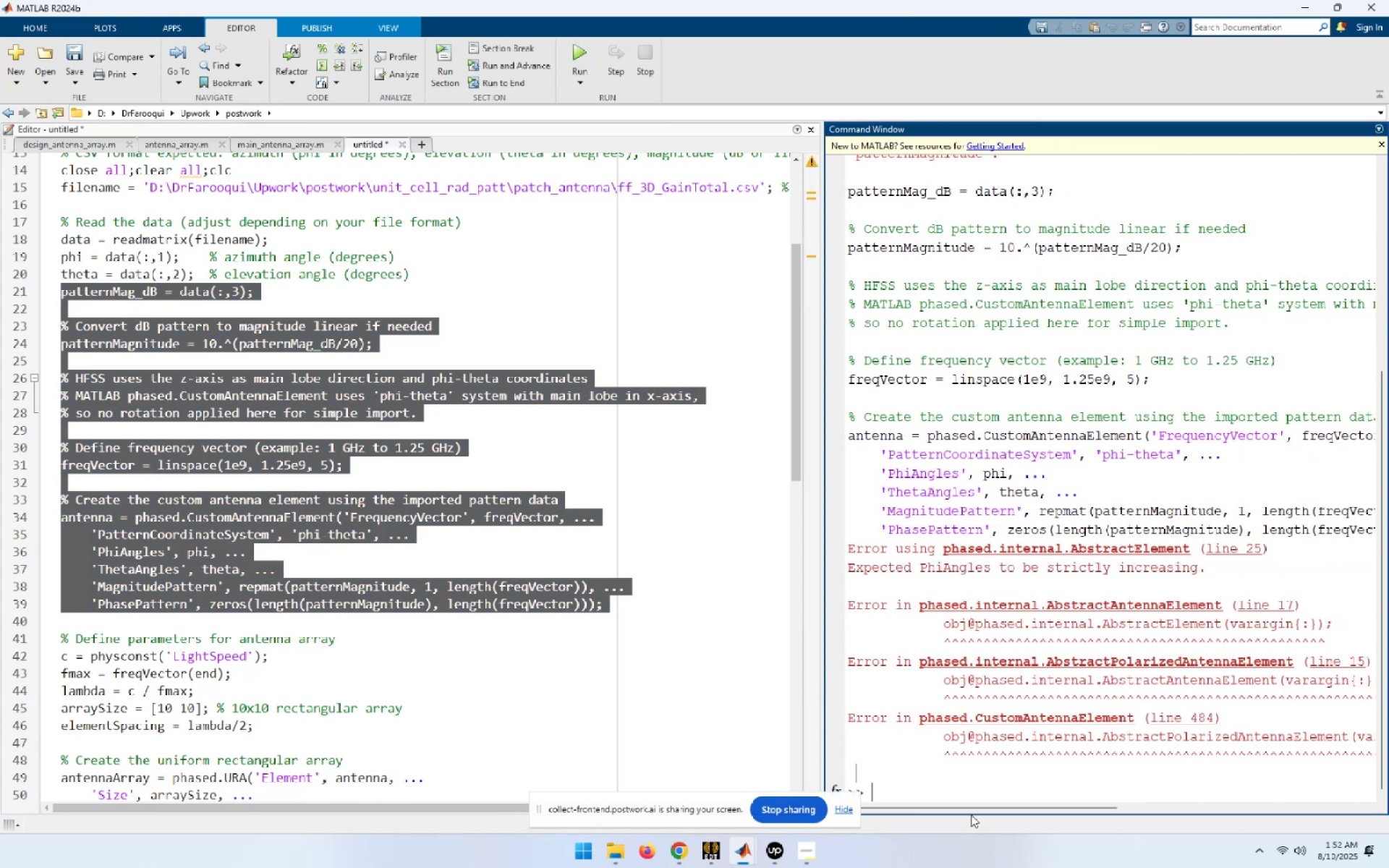 
left_click([956, 780])
 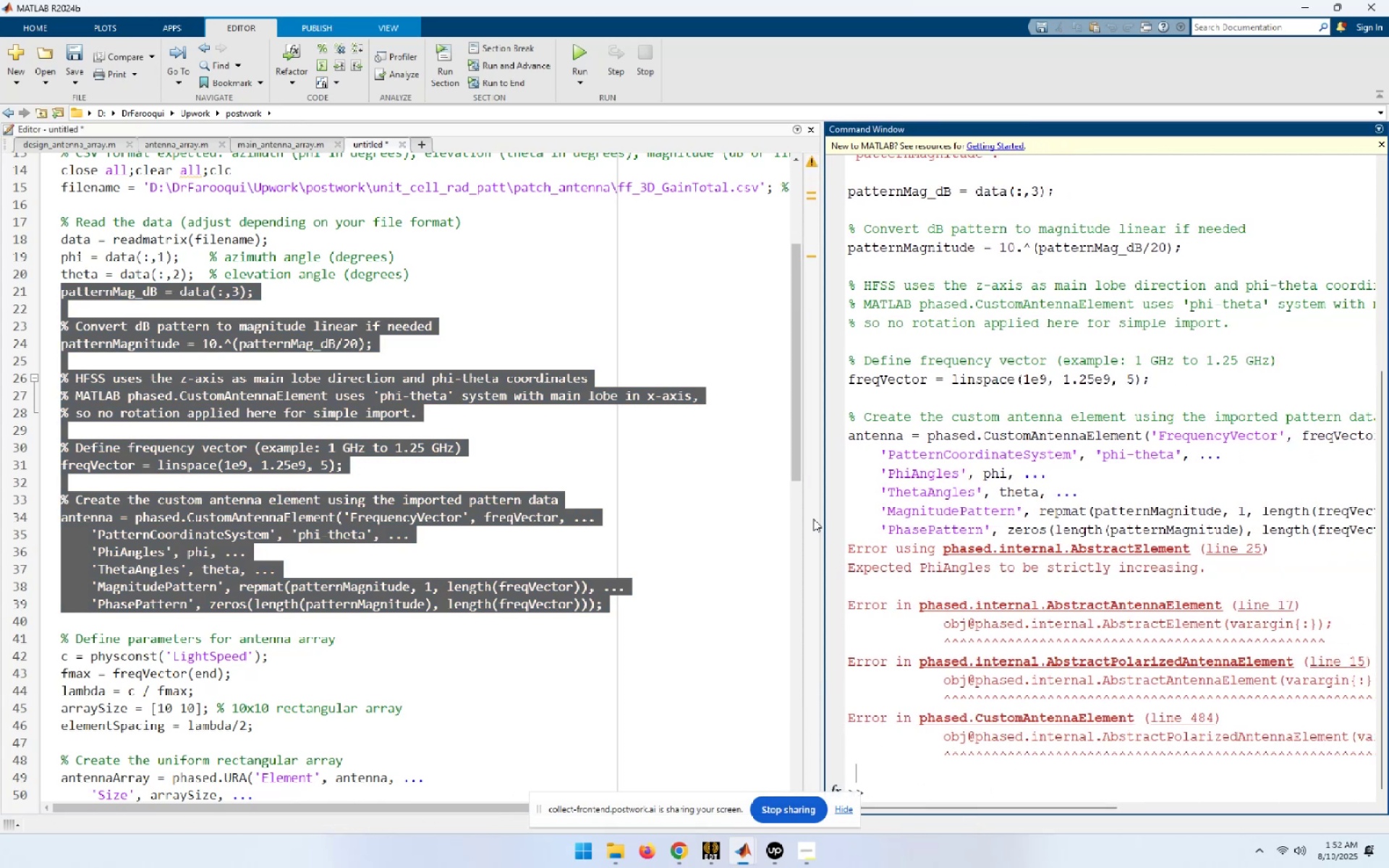 
left_click([707, 510])
 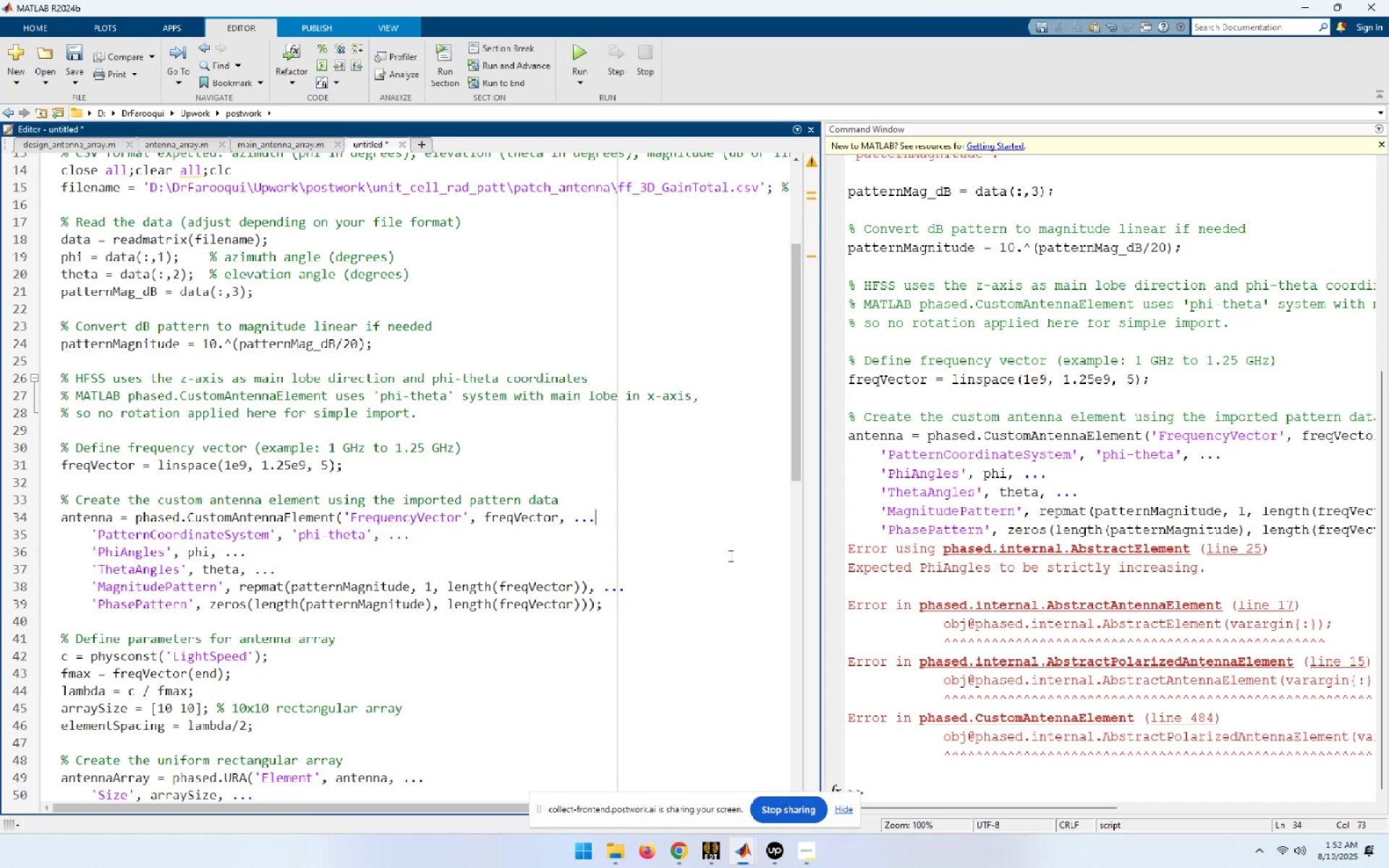 
wait(5.37)
 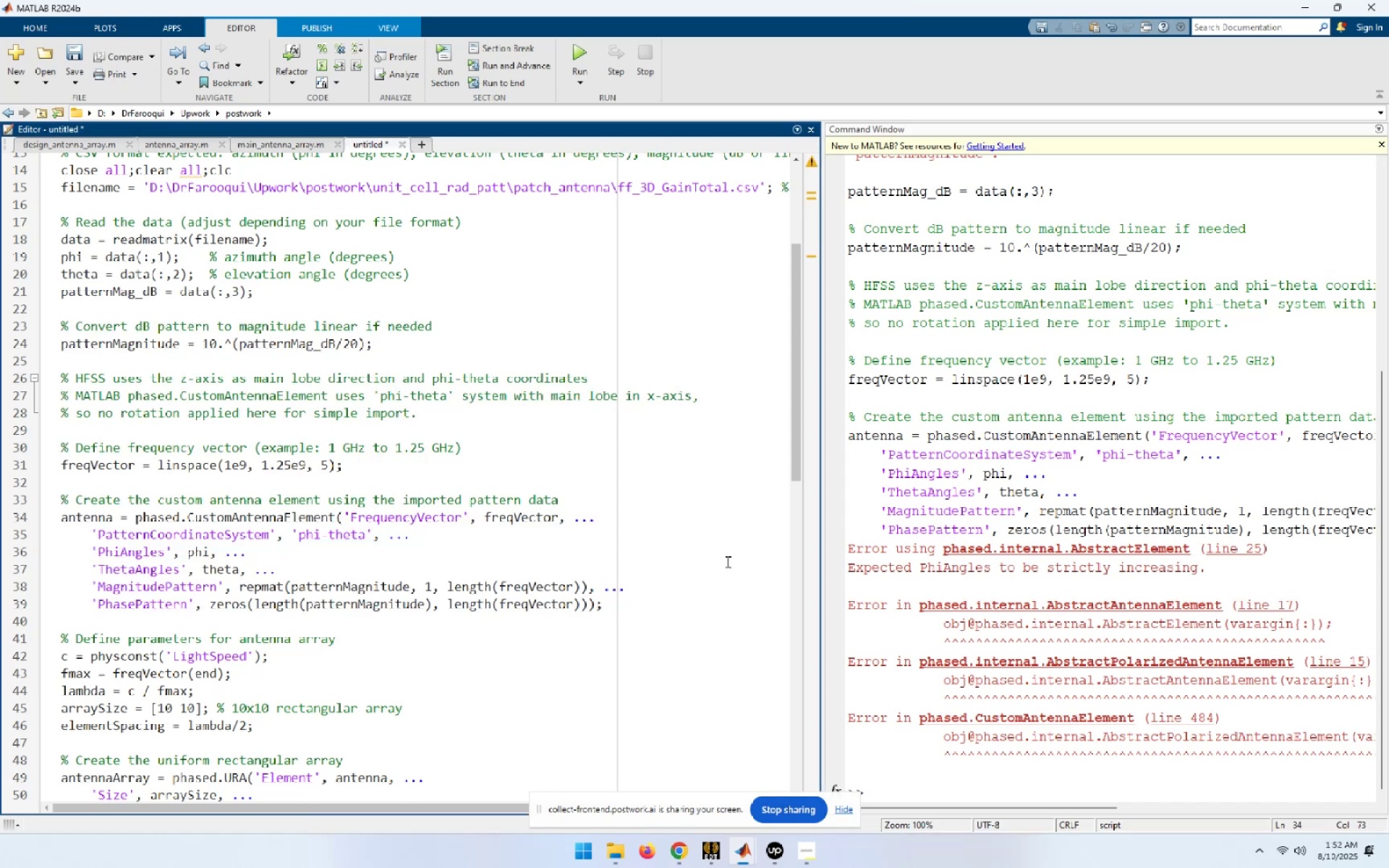 
mouse_move([625, 848])
 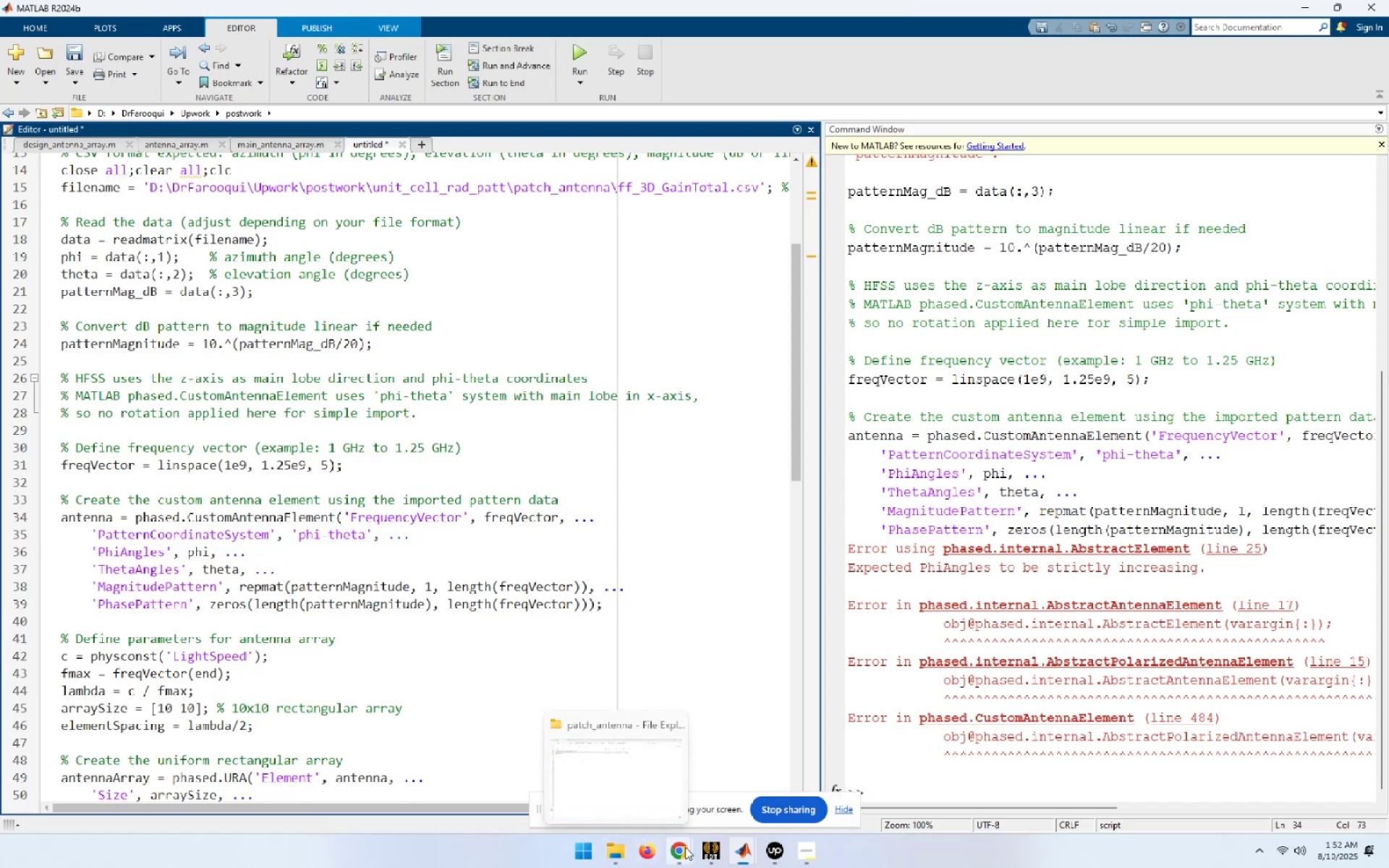 
left_click([685, 847])
 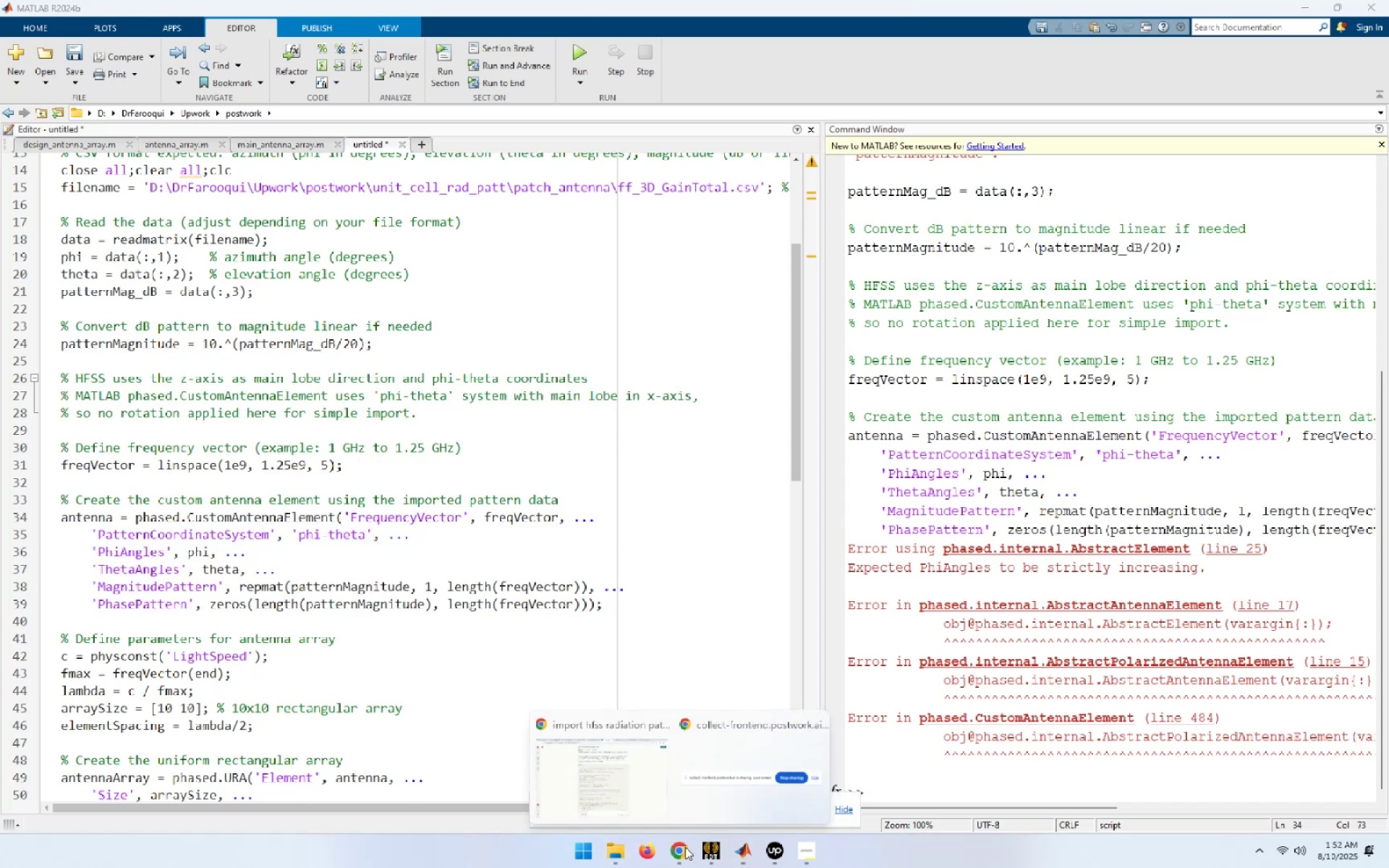 
left_click([555, 735])
 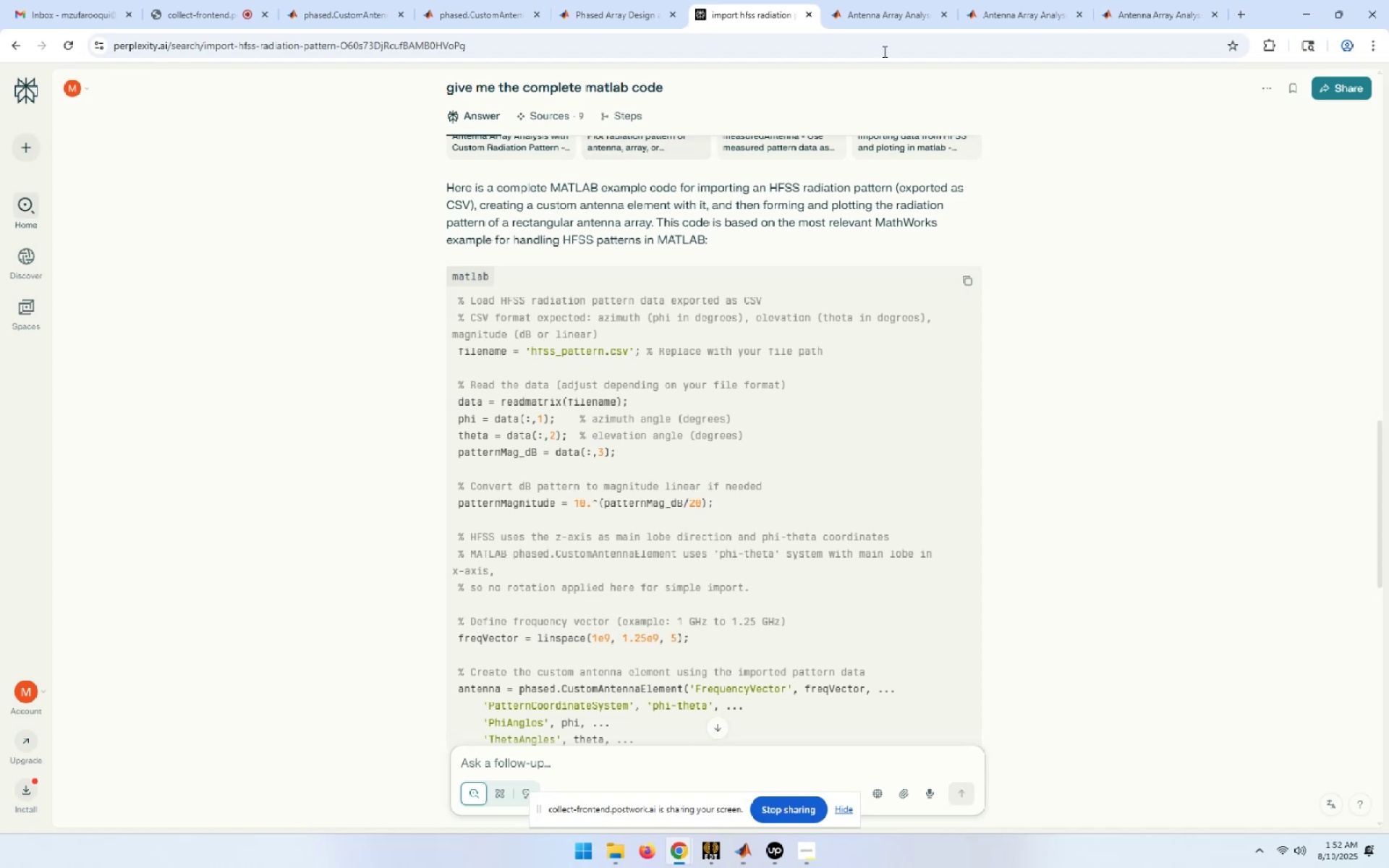 
left_click([893, 7])
 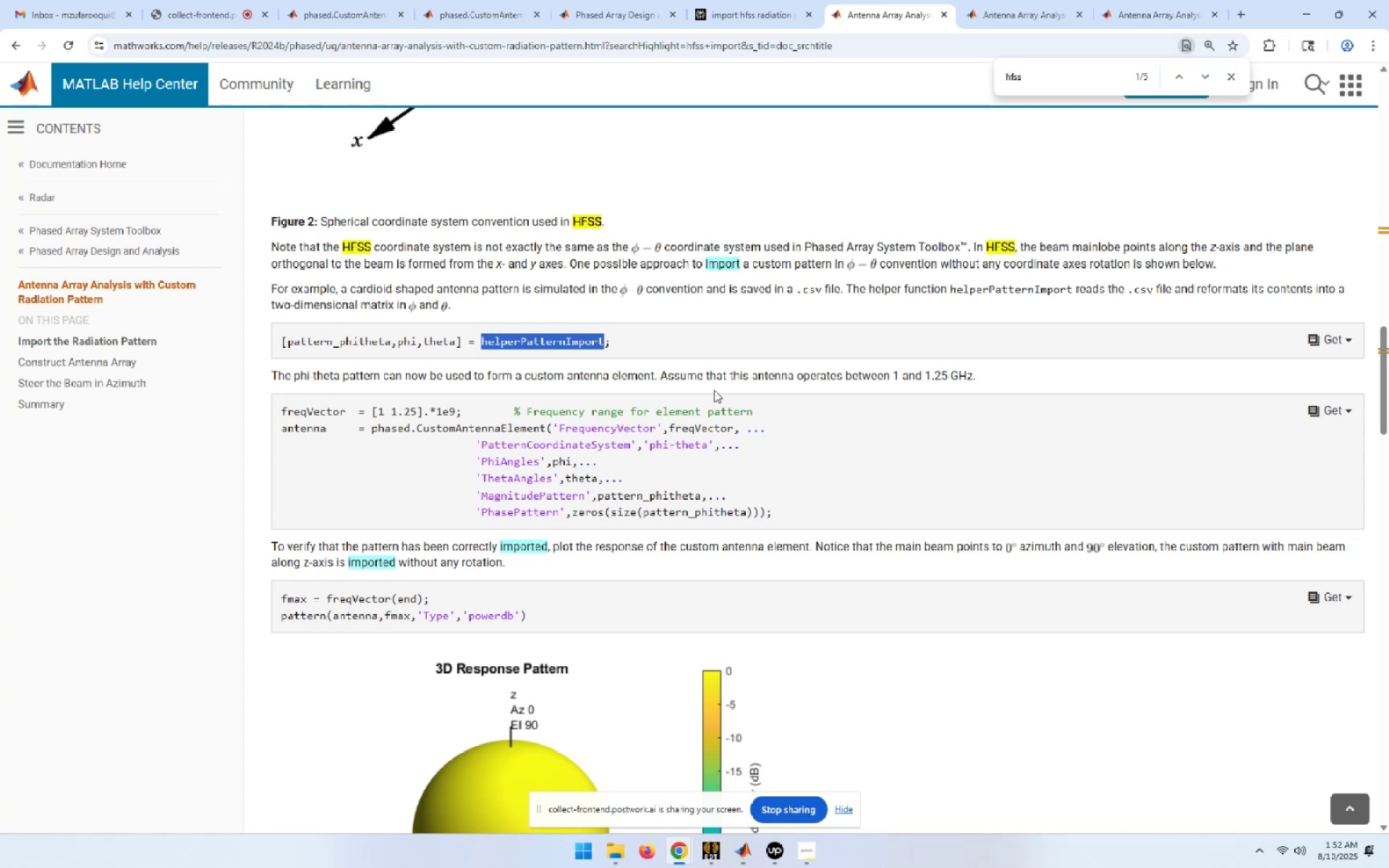 
wait(15.46)
 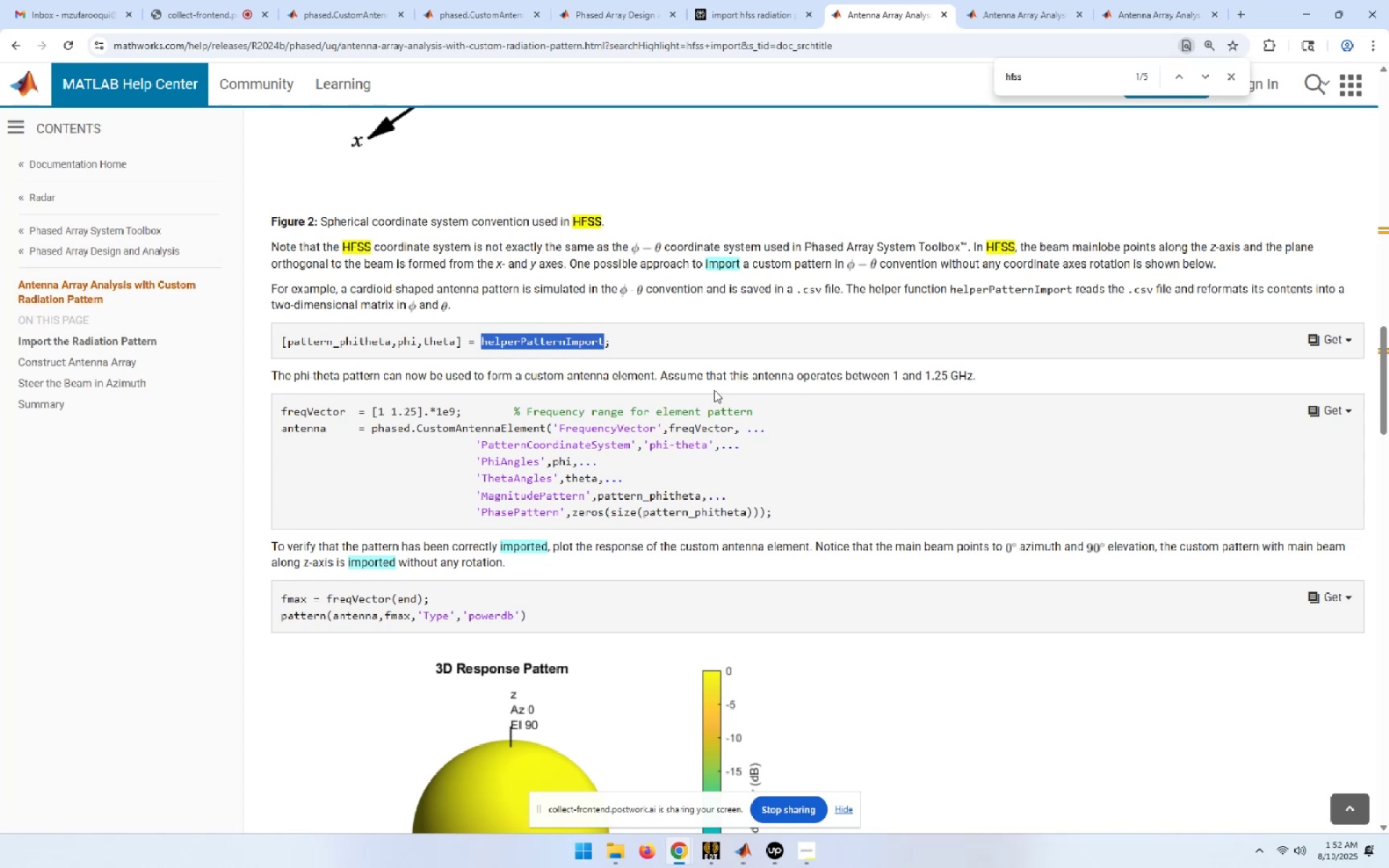 
scroll: coordinate [693, 216], scroll_direction: up, amount: 2.0
 